 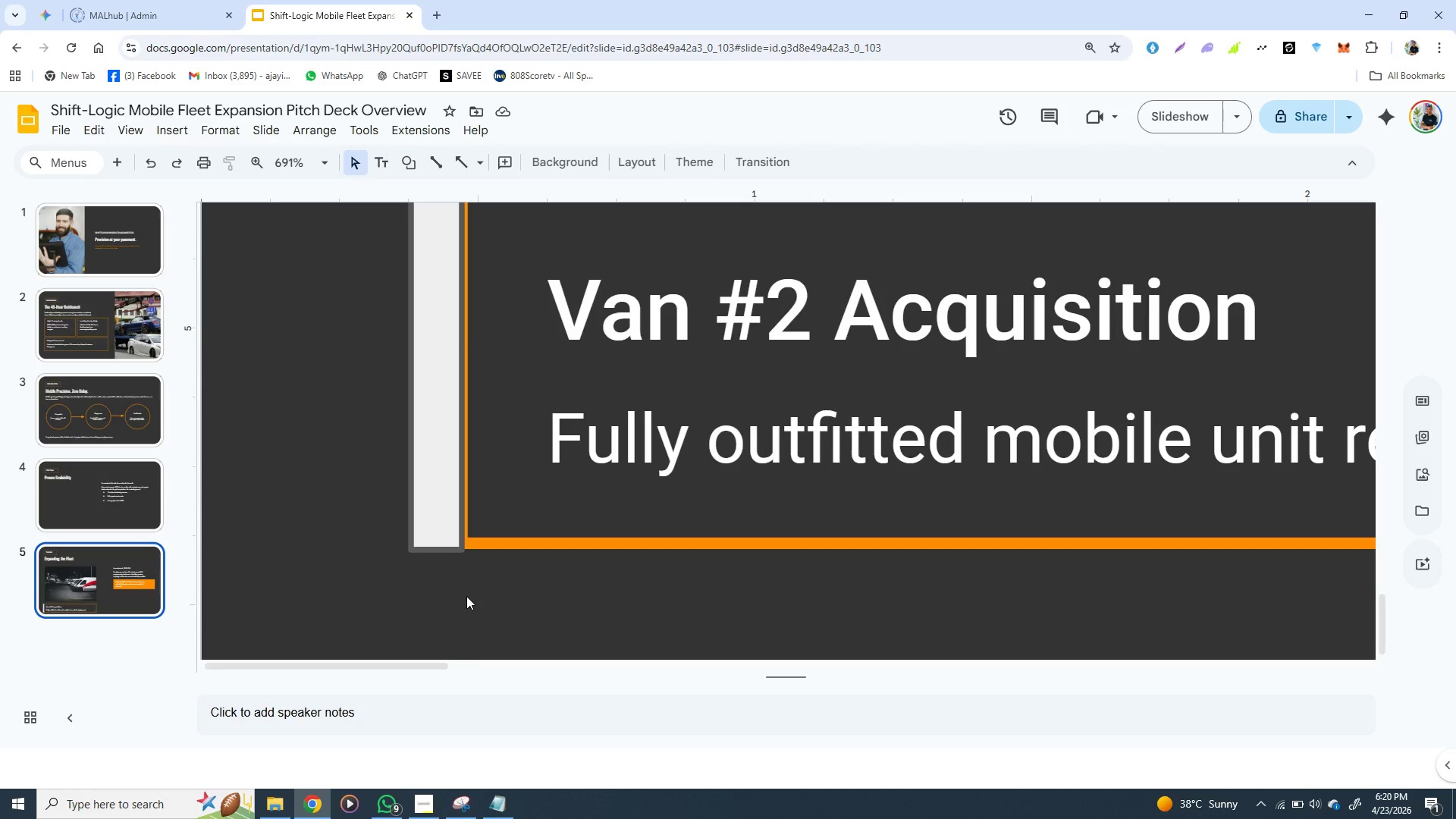 
left_click([431, 532])
 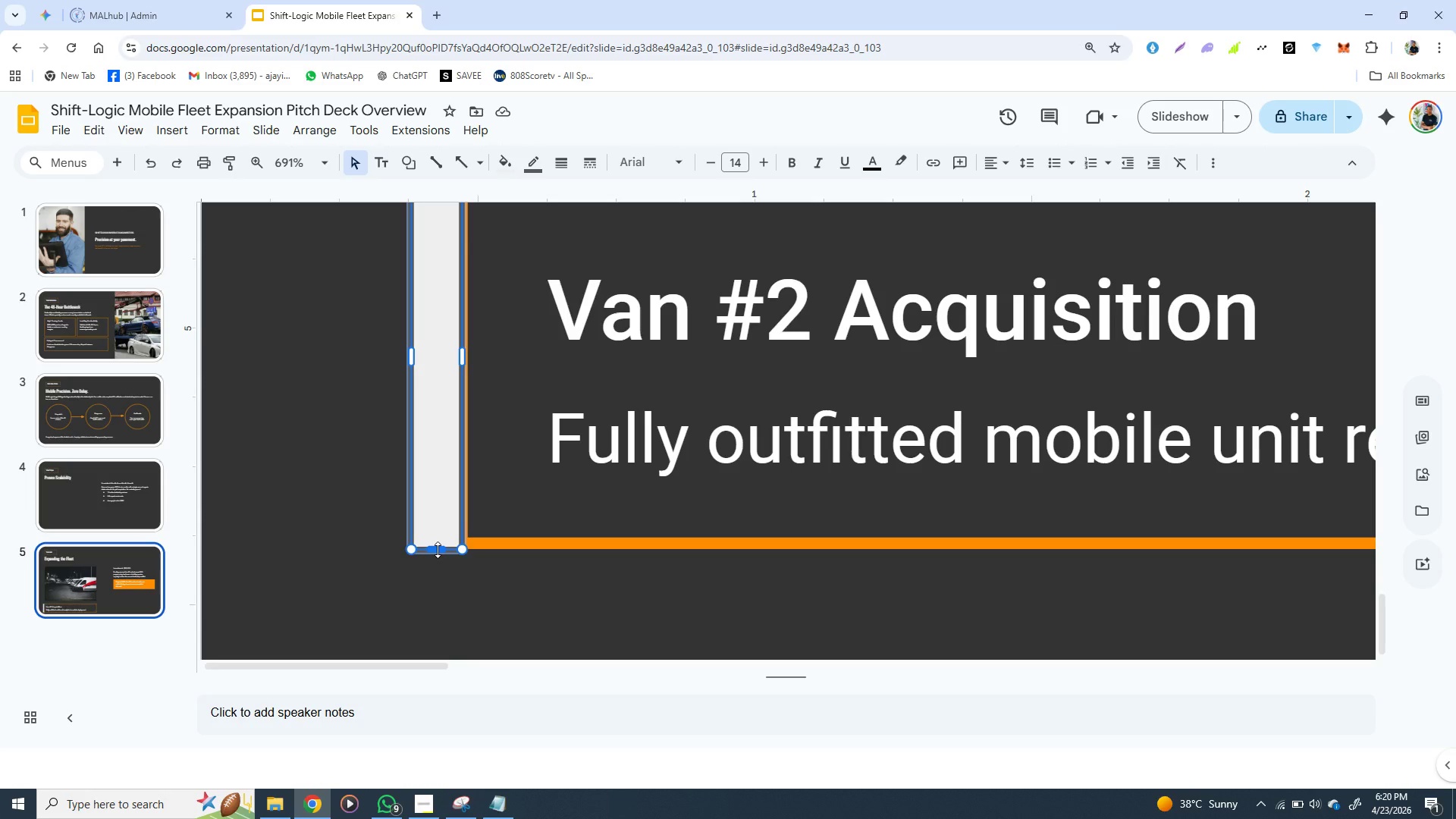 
left_click_drag(start_coordinate=[438, 550], to_coordinate=[438, 544])
 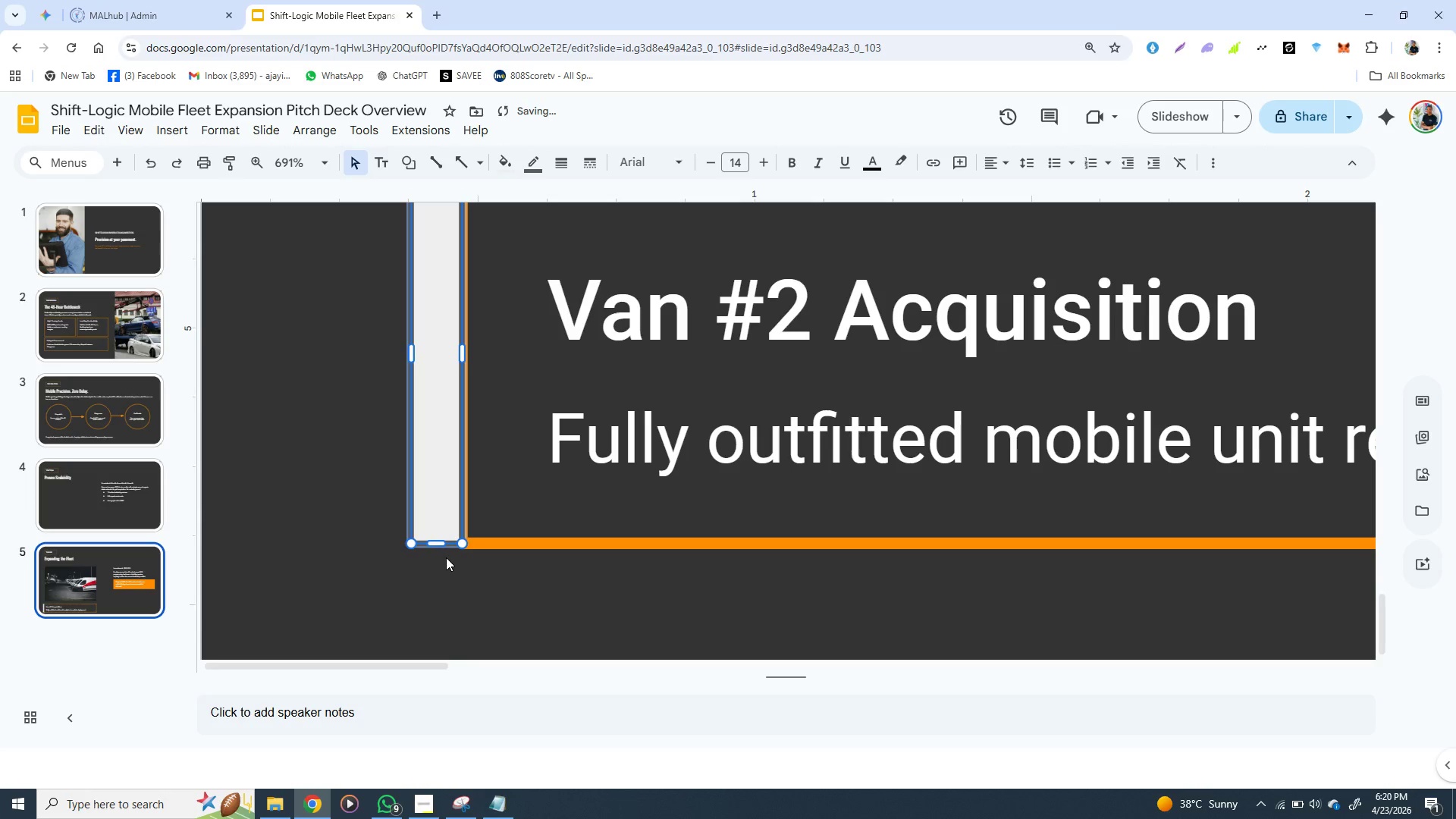 
left_click([446, 557])
 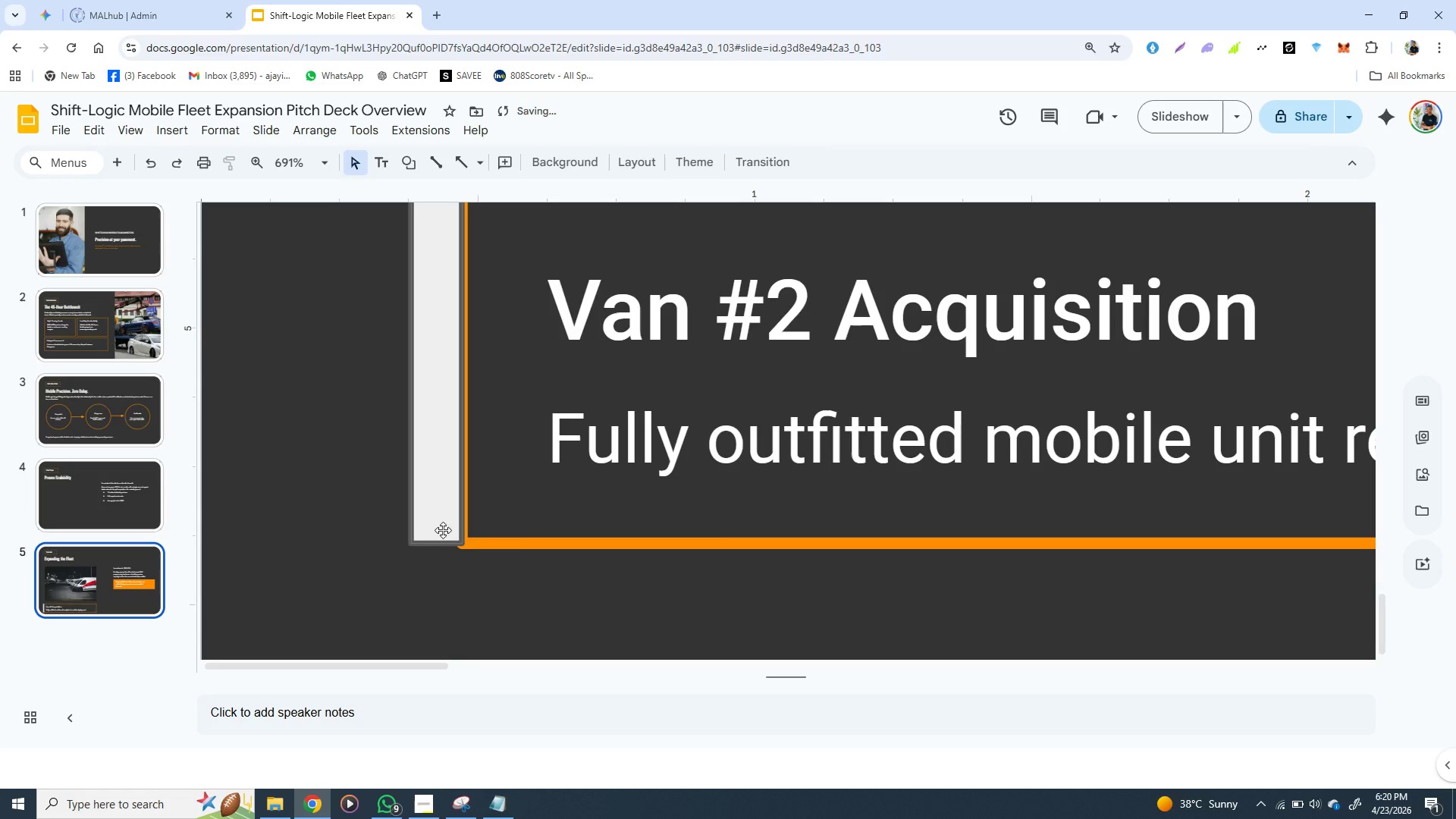 
left_click([443, 526])
 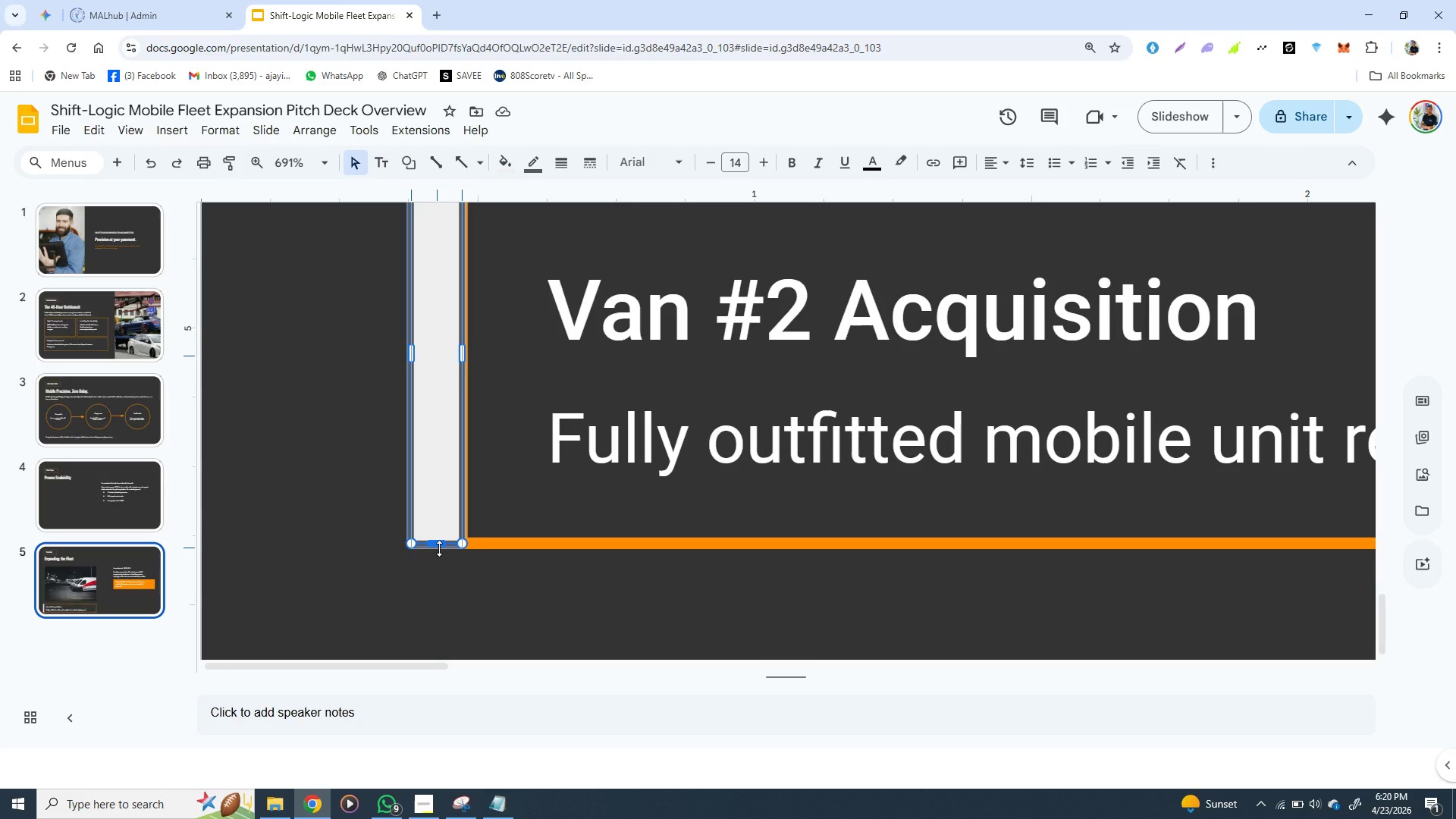 
wait(5.19)
 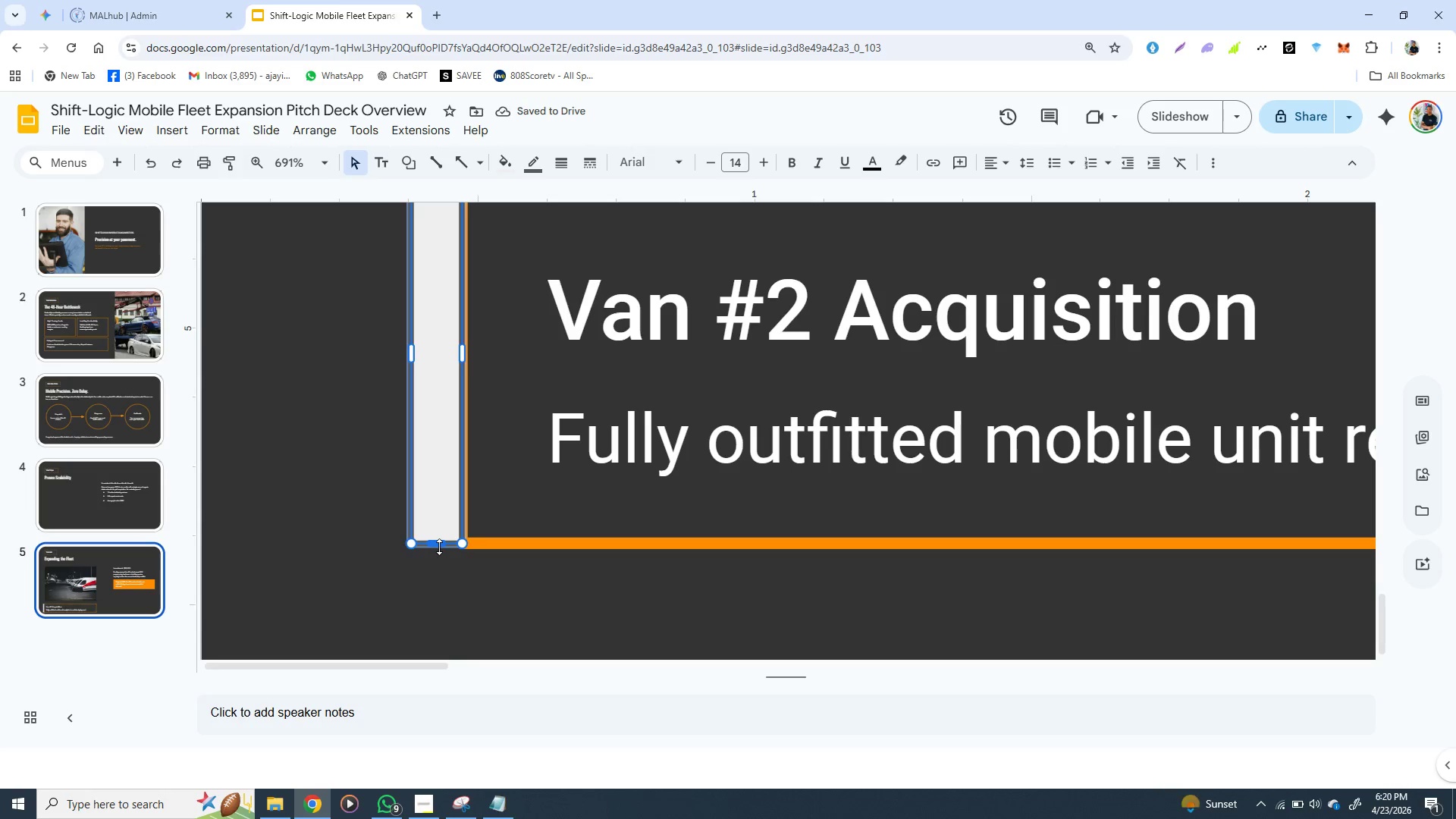 
left_click([525, 541])
 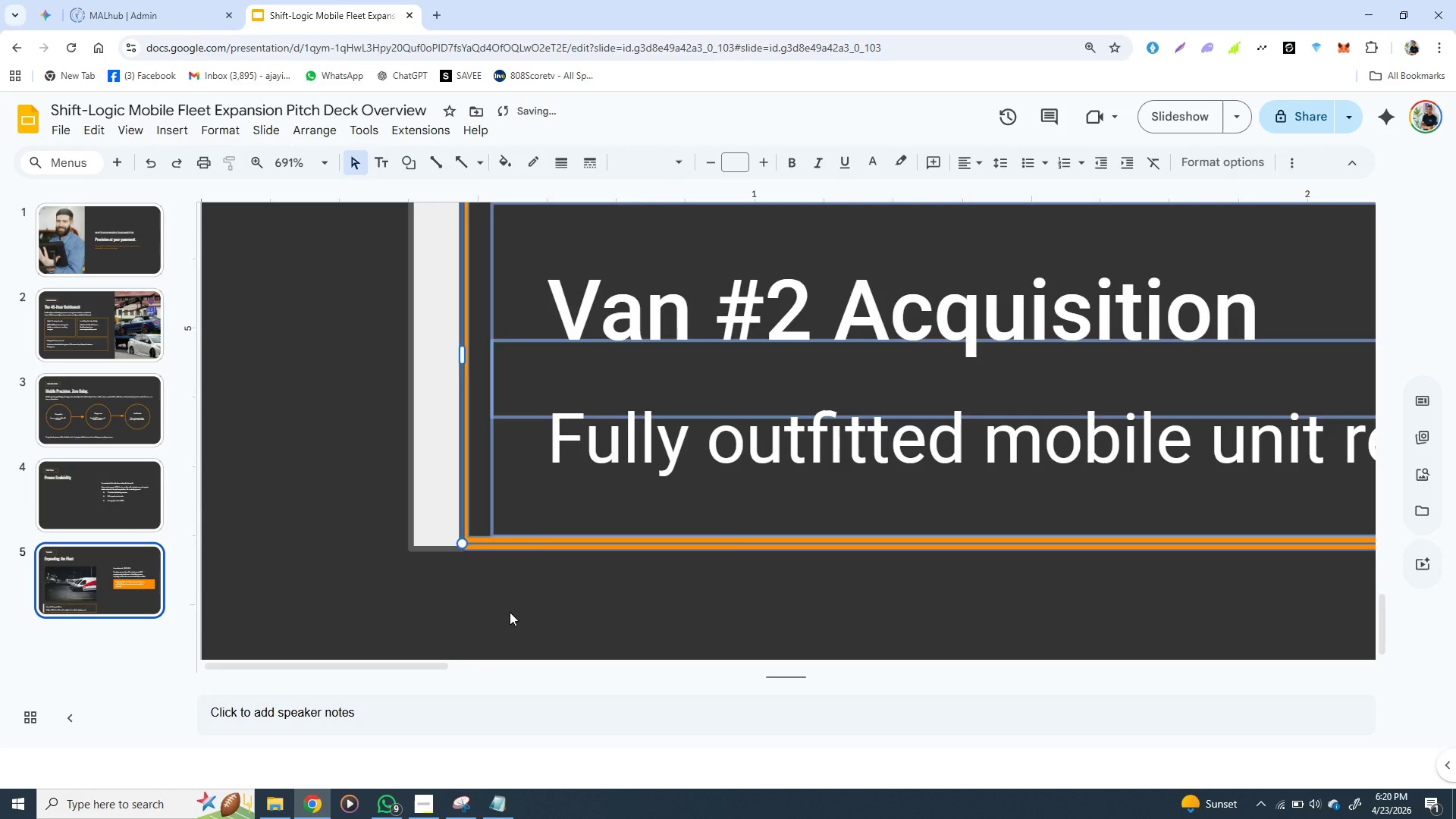 
left_click([510, 612])
 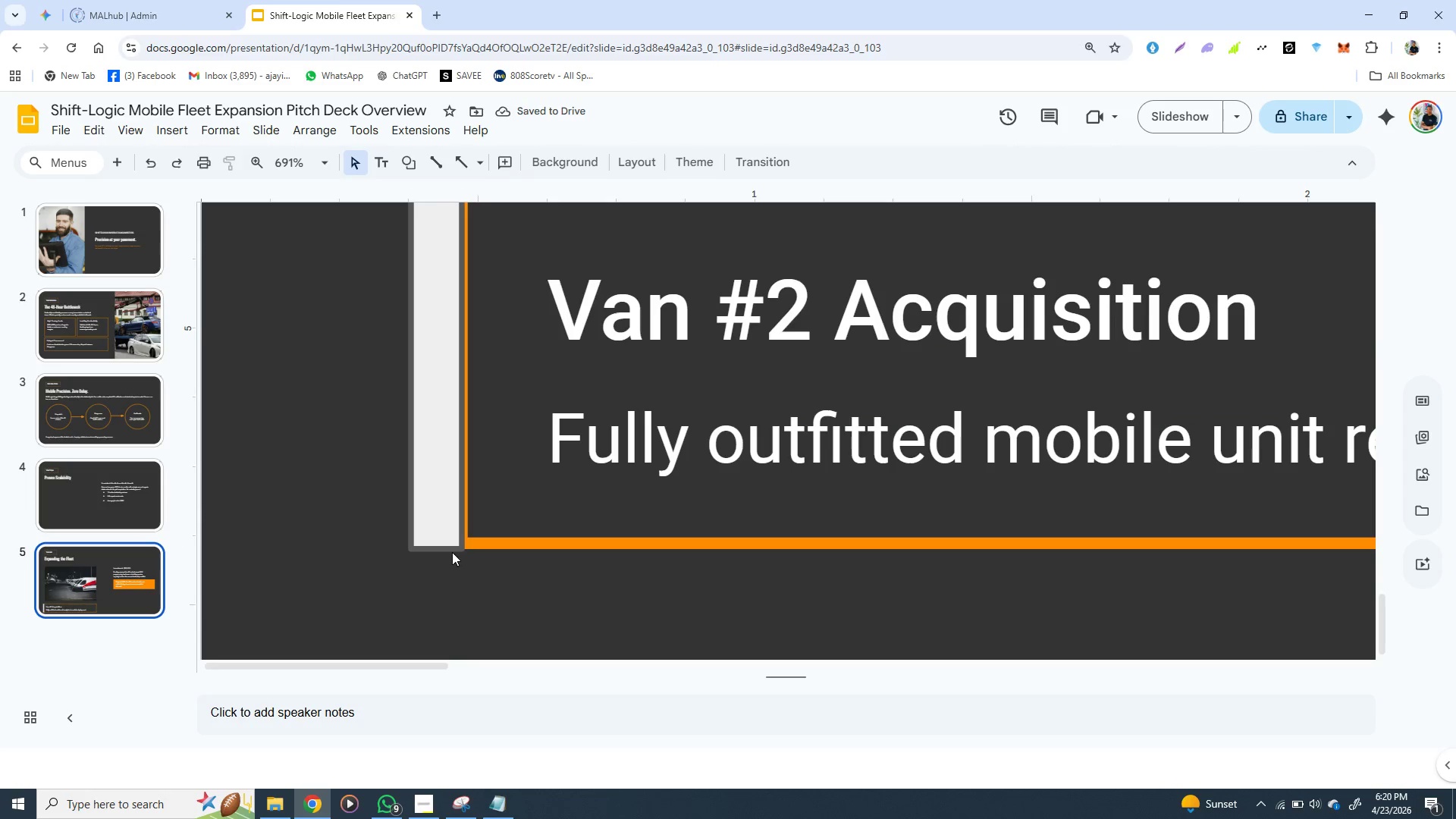 
left_click([451, 549])
 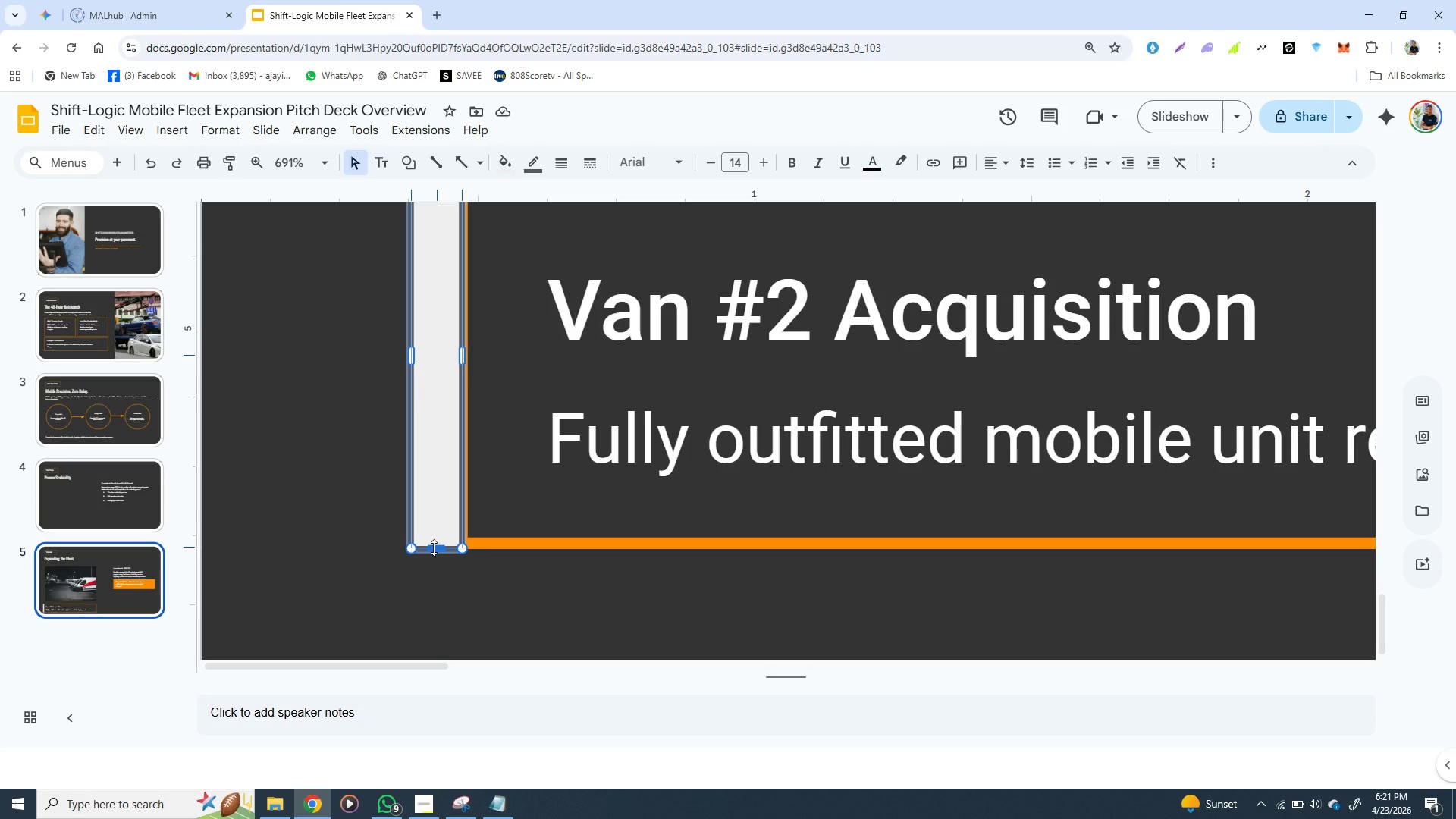 
left_click([434, 548])
 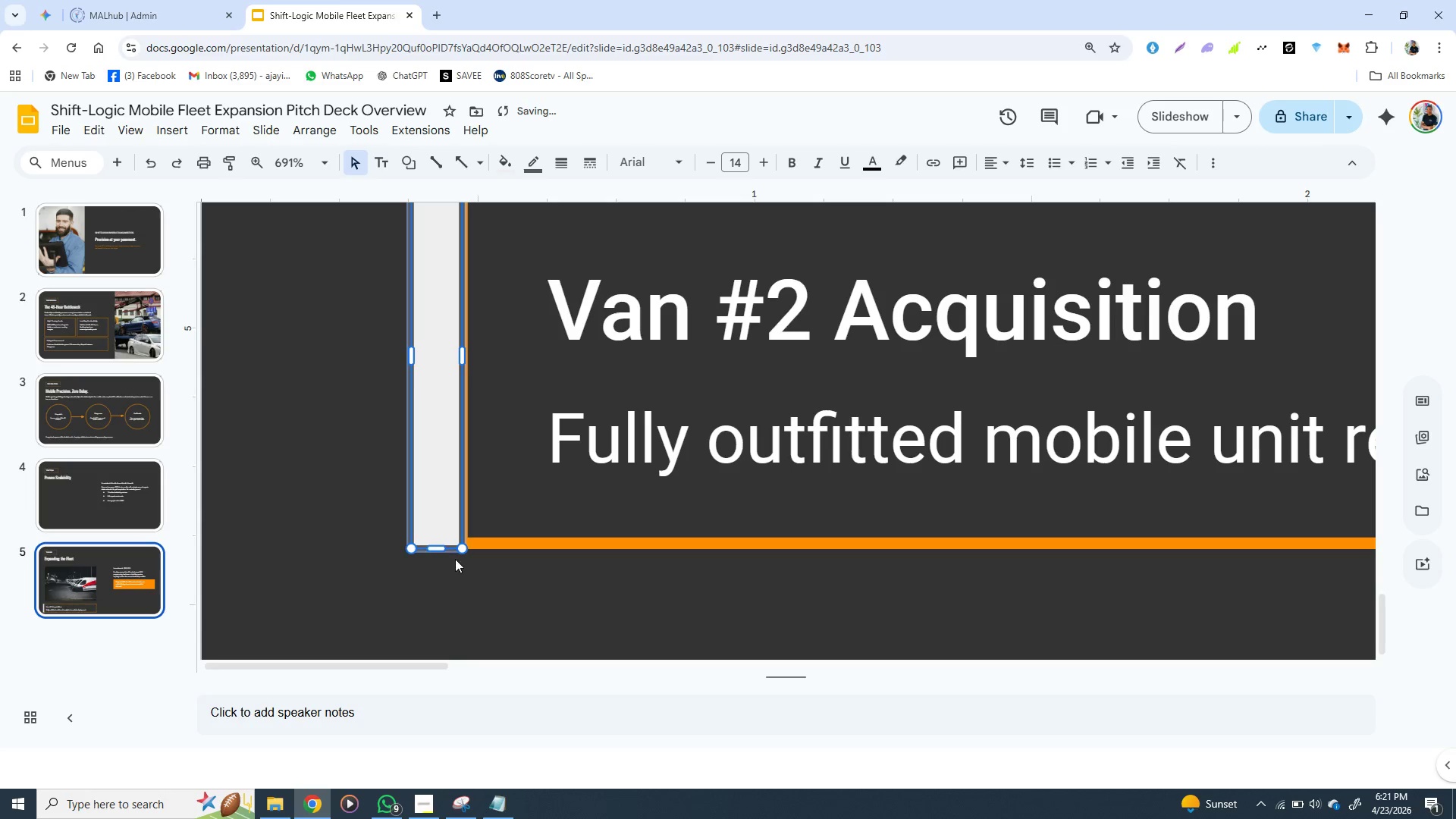 
left_click([455, 559])
 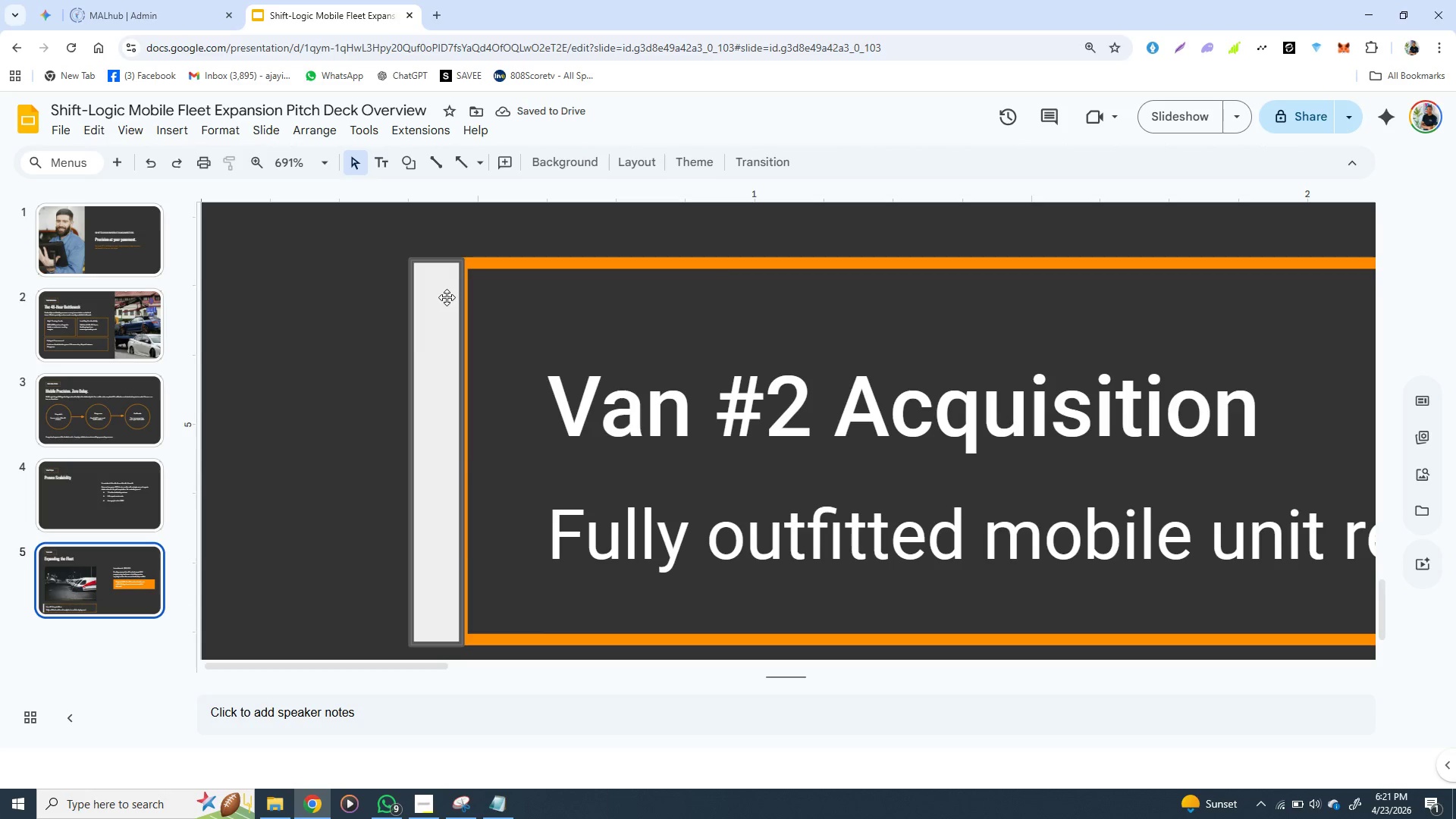 
wait(5.5)
 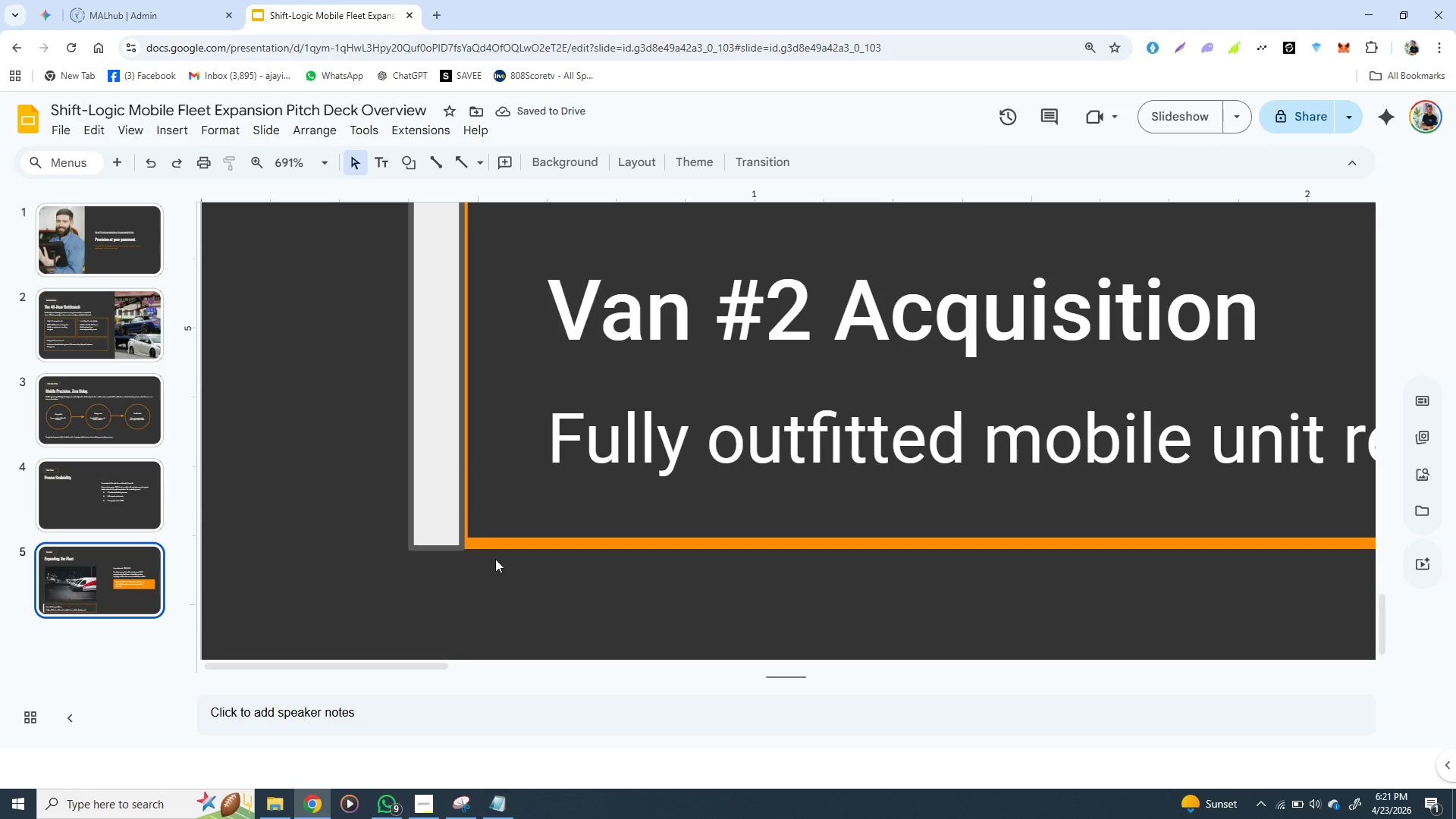 
left_click([444, 257])
 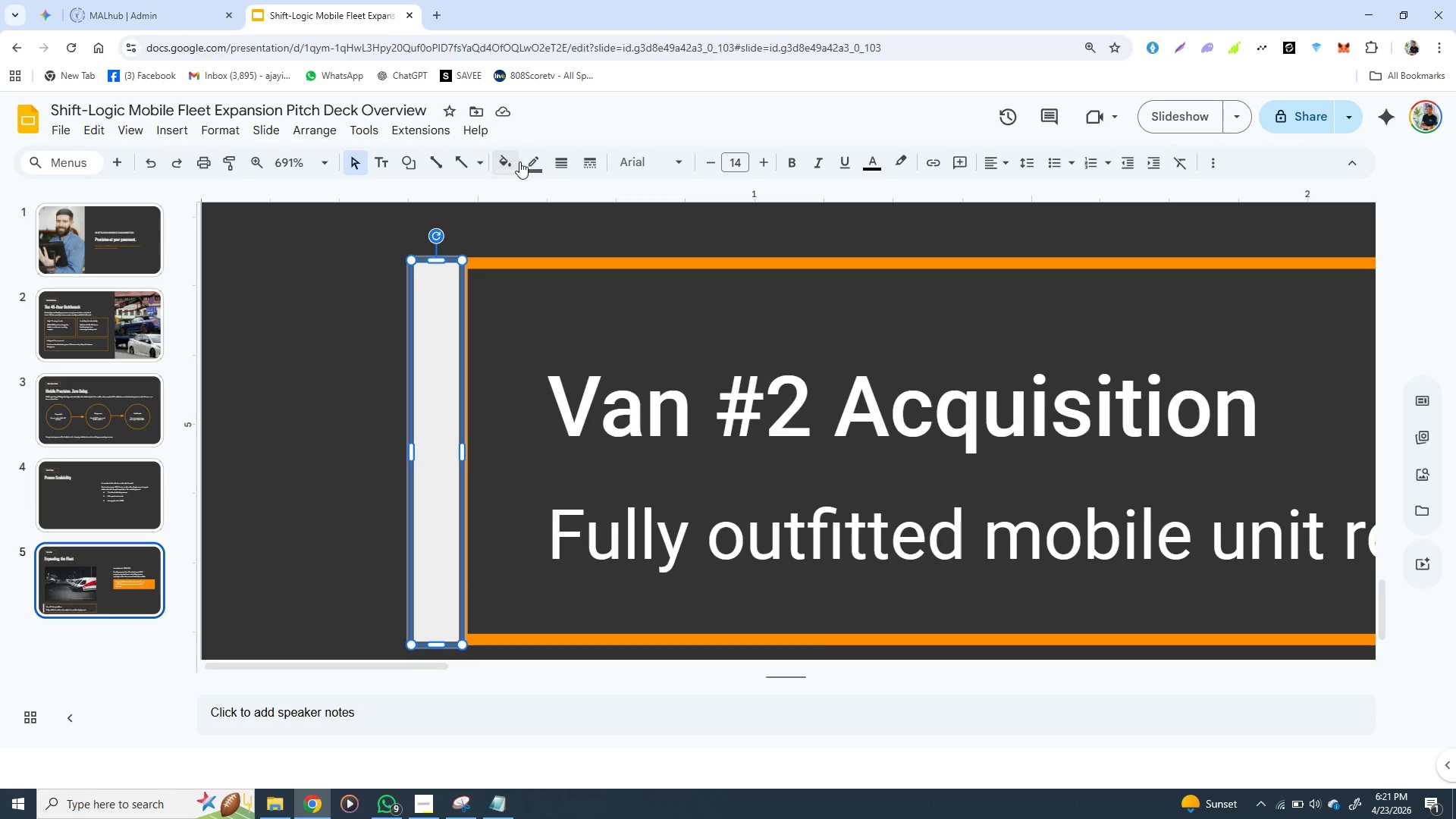 
left_click([510, 162])
 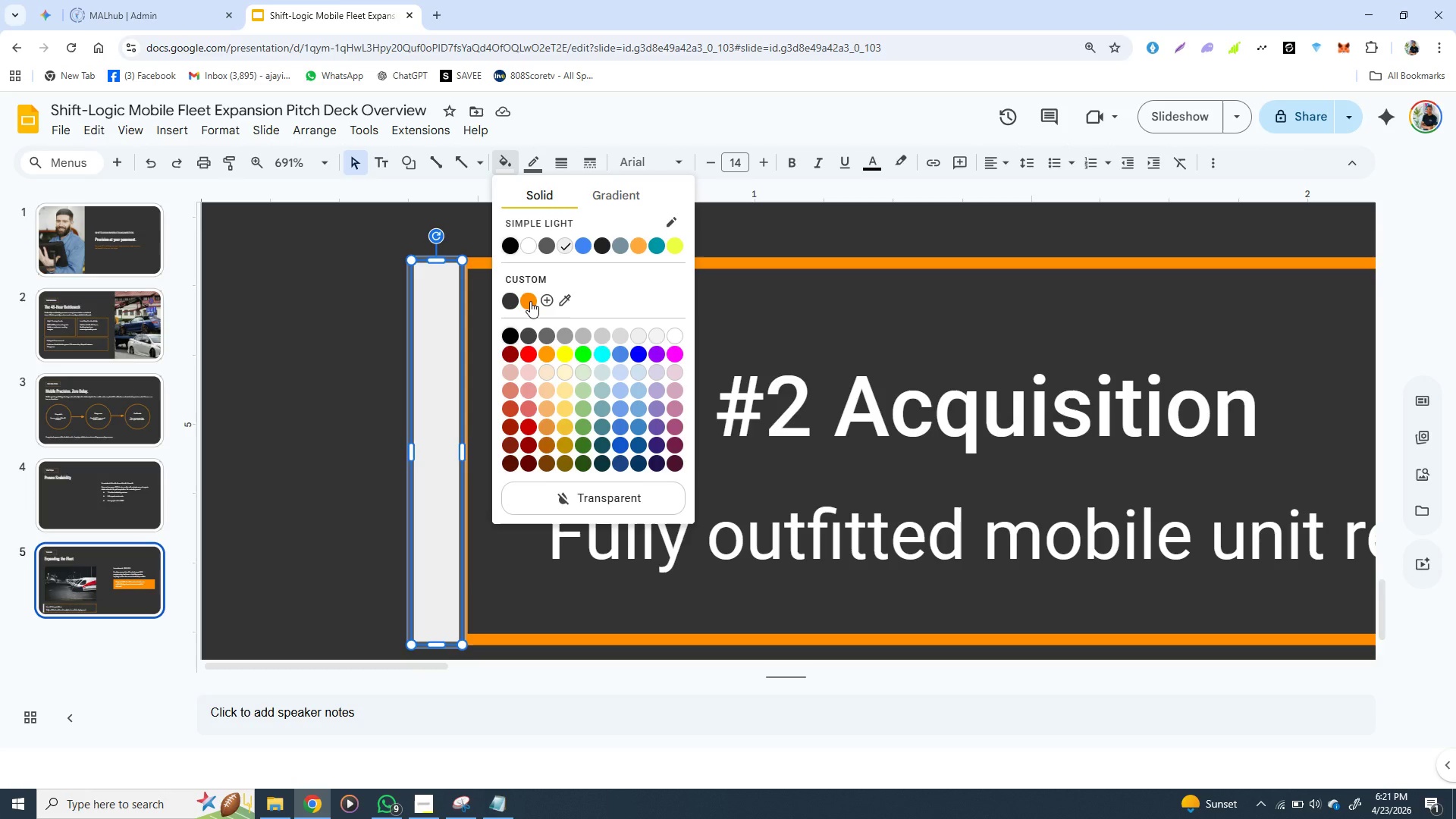 
left_click([530, 301])
 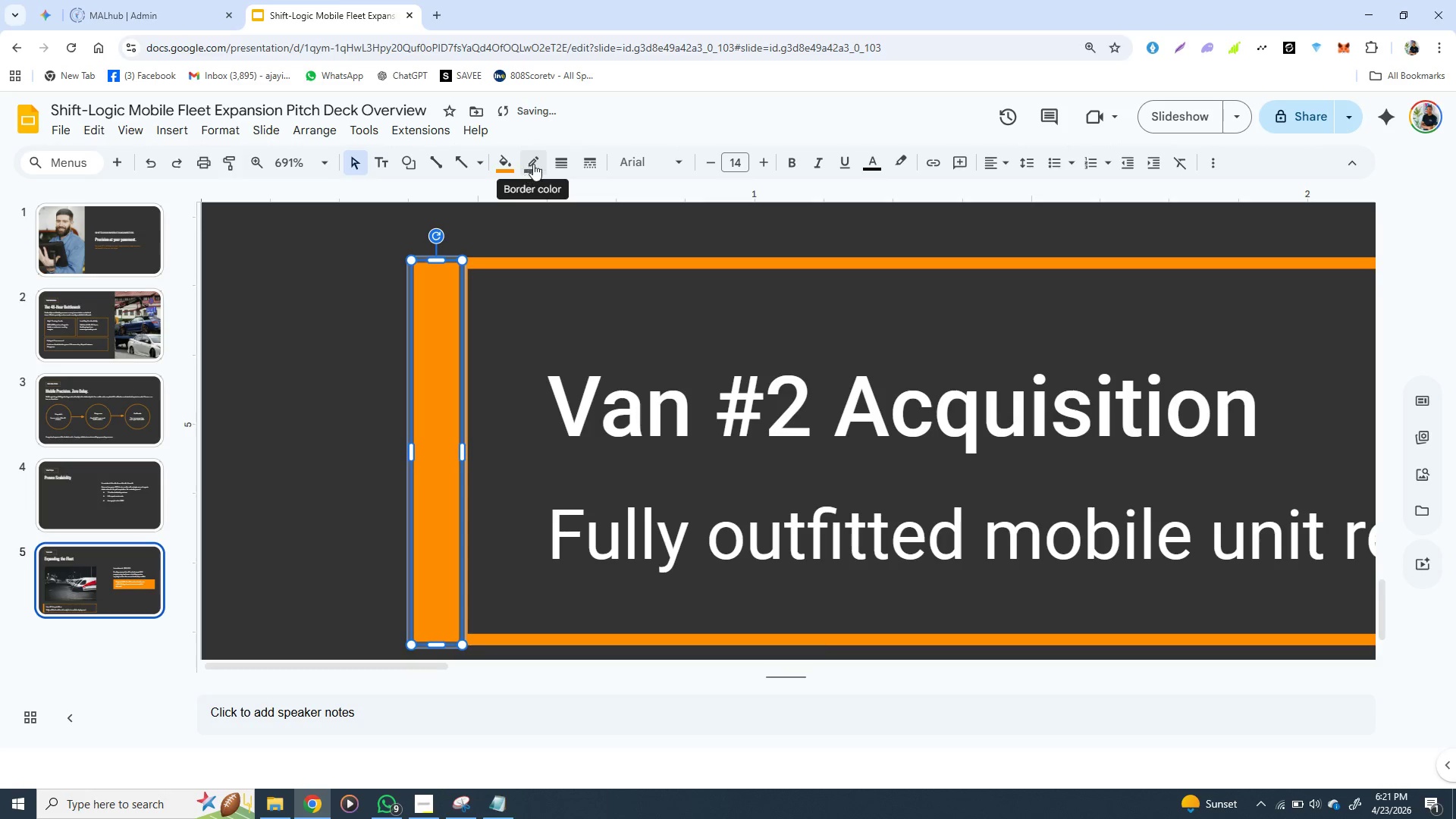 
left_click([536, 162])
 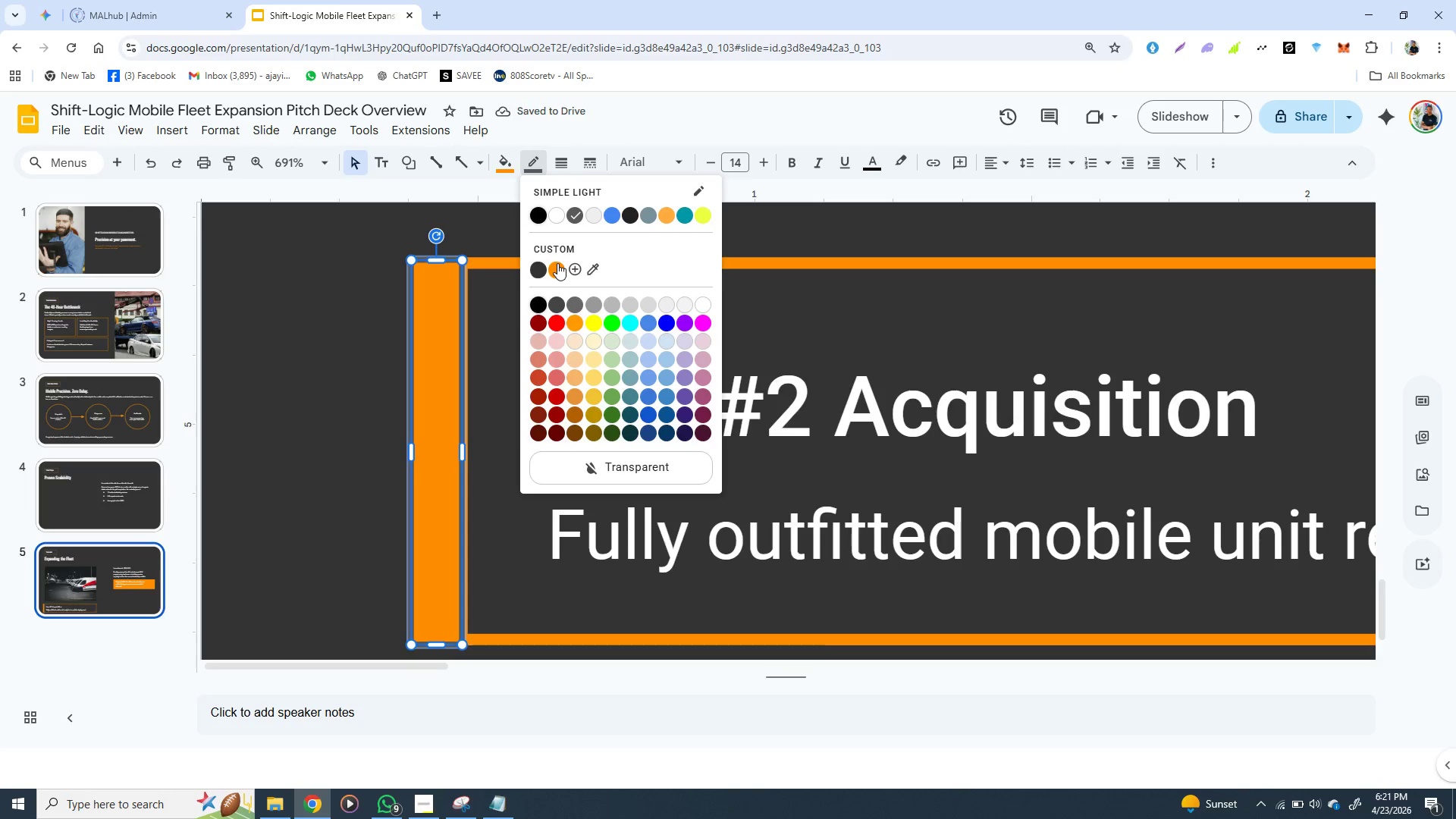 
left_click([557, 263])
 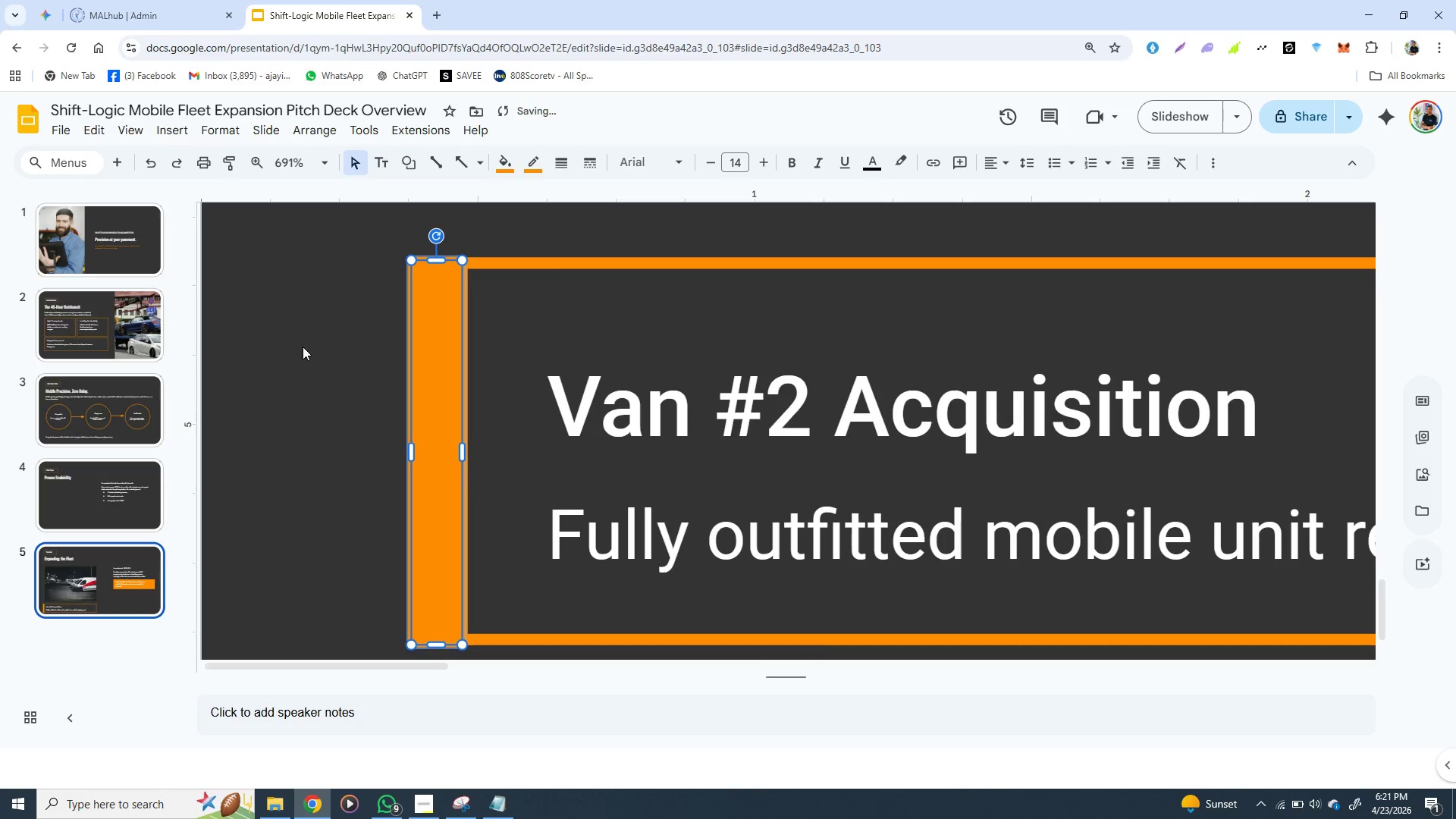 
left_click([303, 347])
 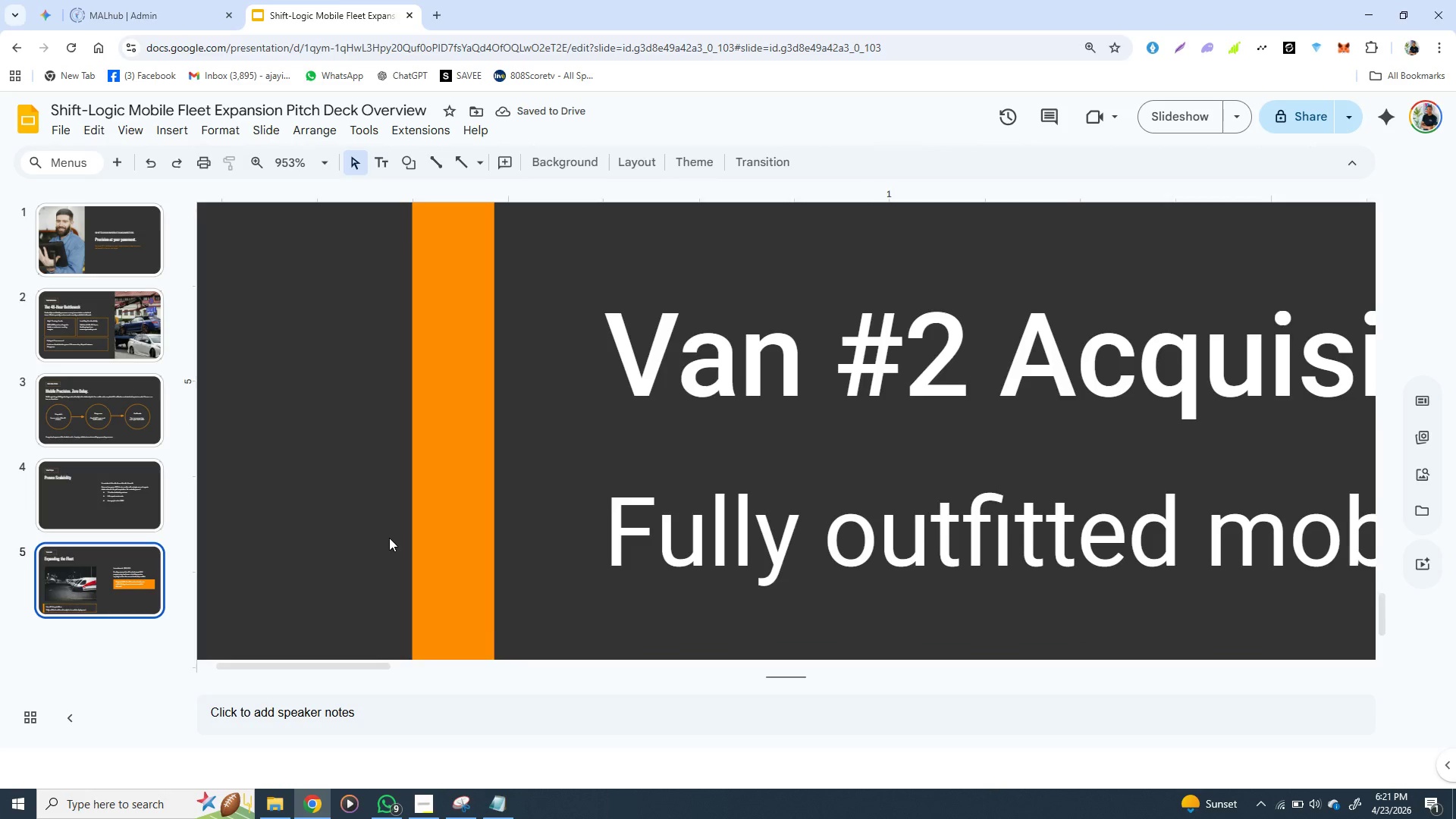 
wait(5.64)
 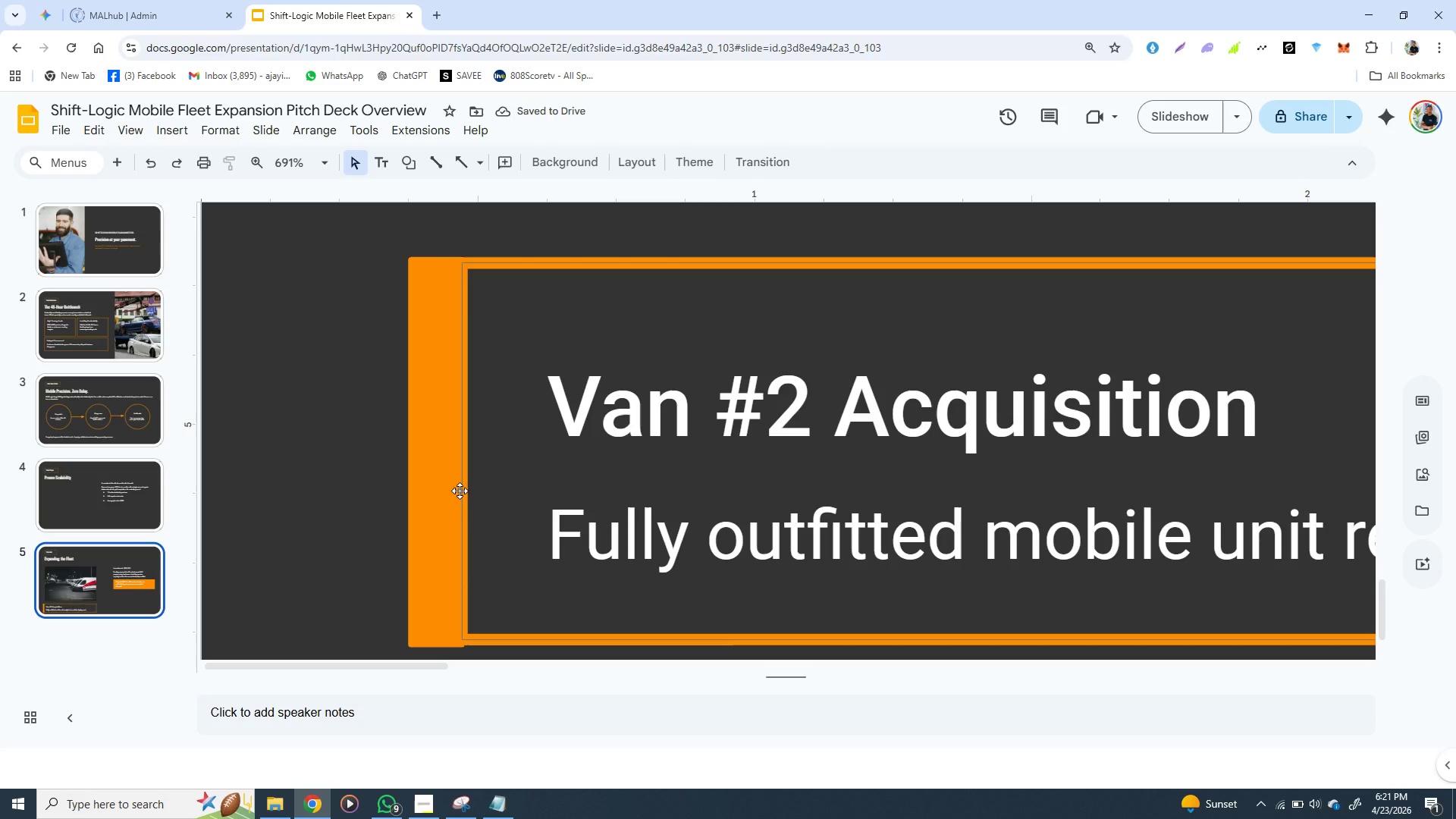 
left_click([389, 532])
 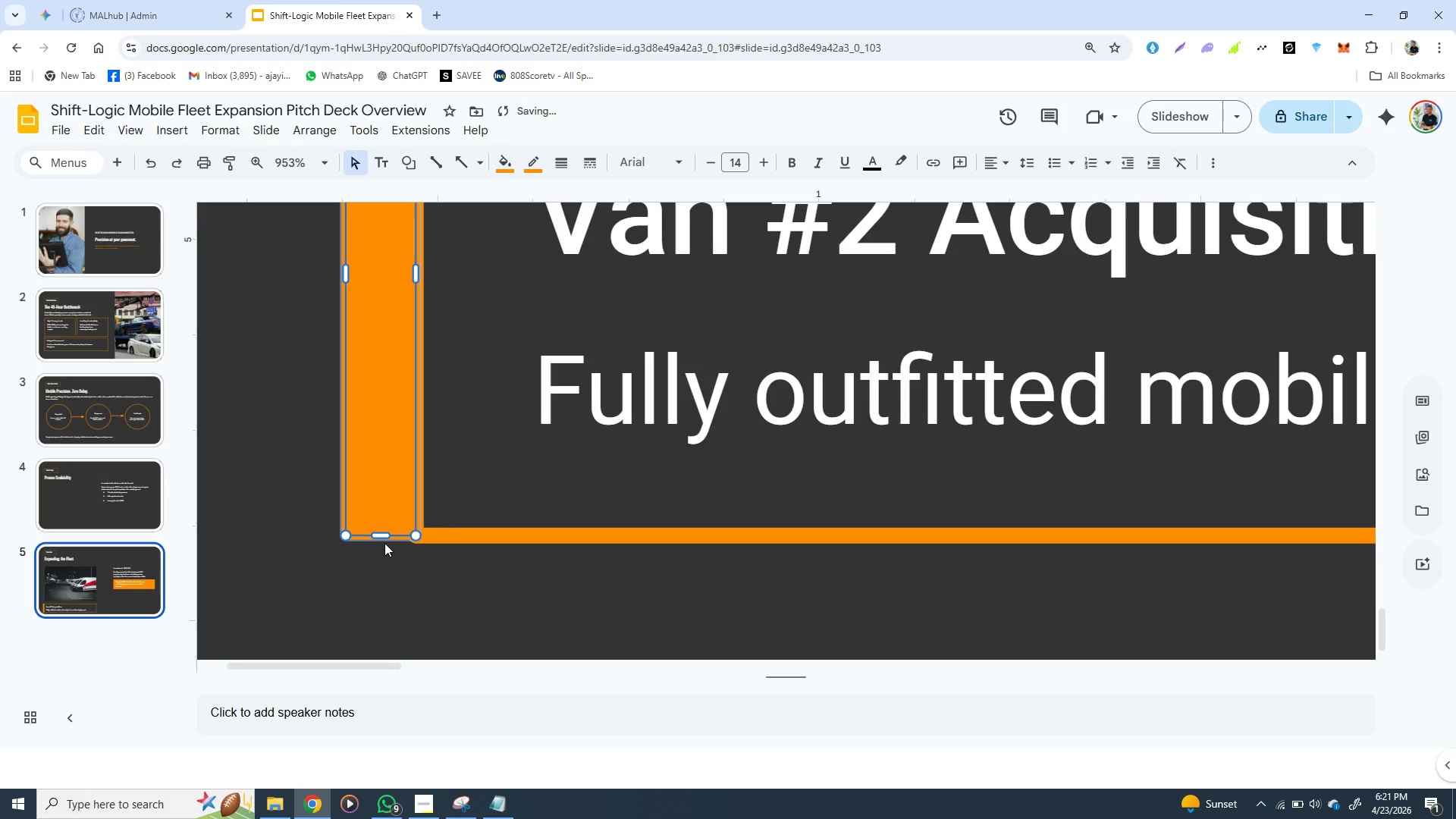 
wait(10.77)
 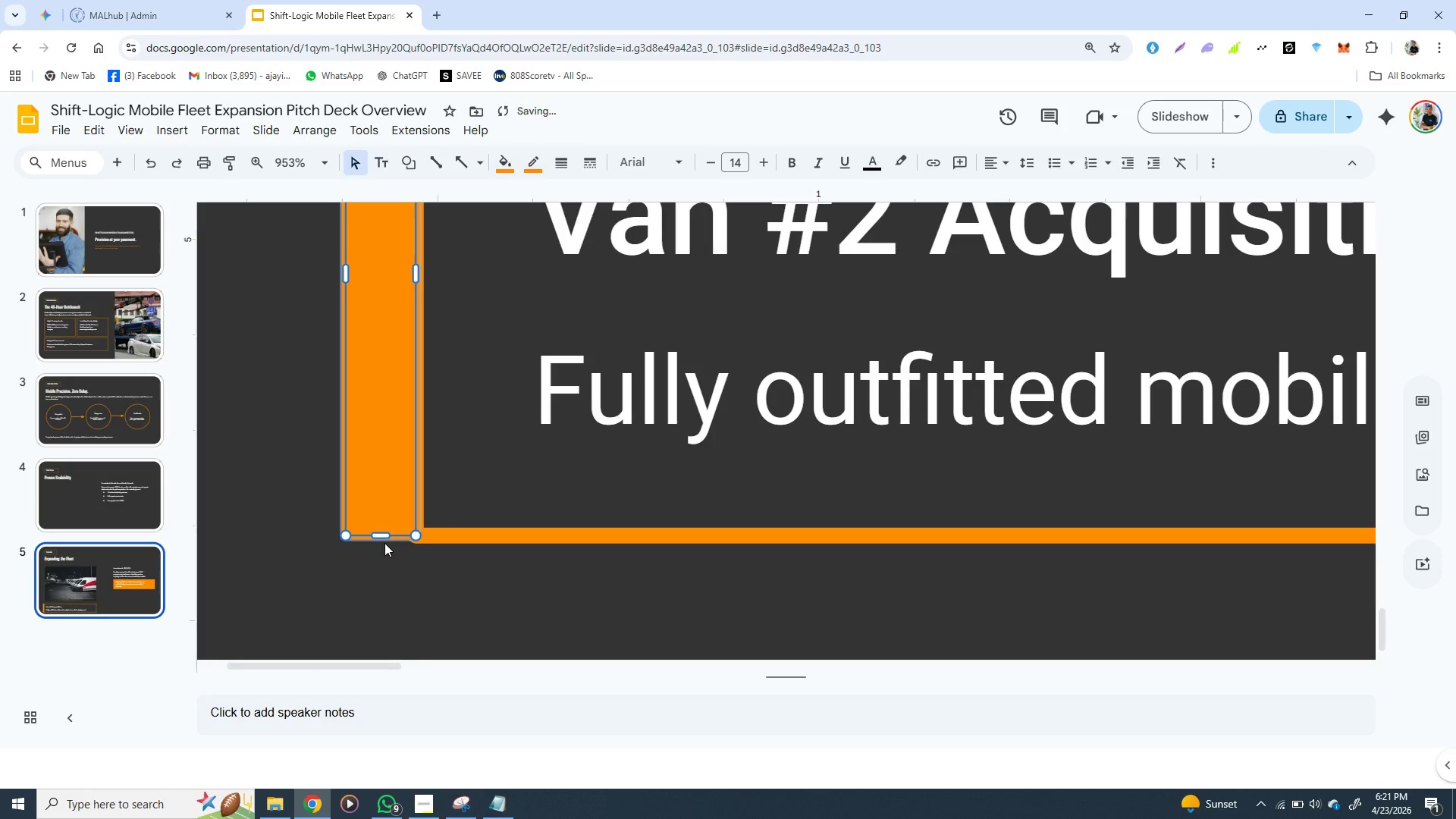 
left_click_drag(start_coordinate=[378, 534], to_coordinate=[378, 545])
 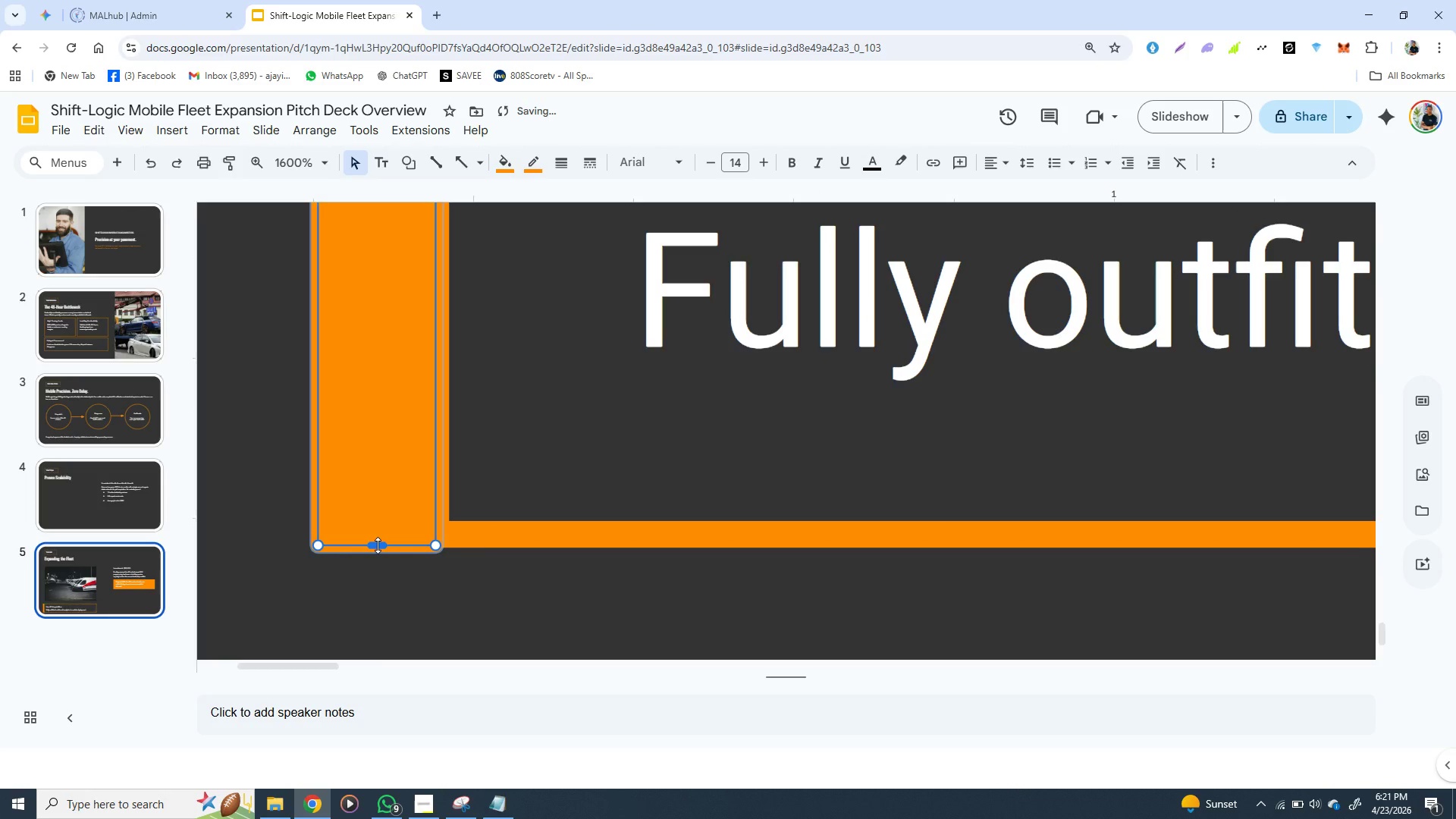 
left_click_drag(start_coordinate=[378, 545], to_coordinate=[378, 540])
 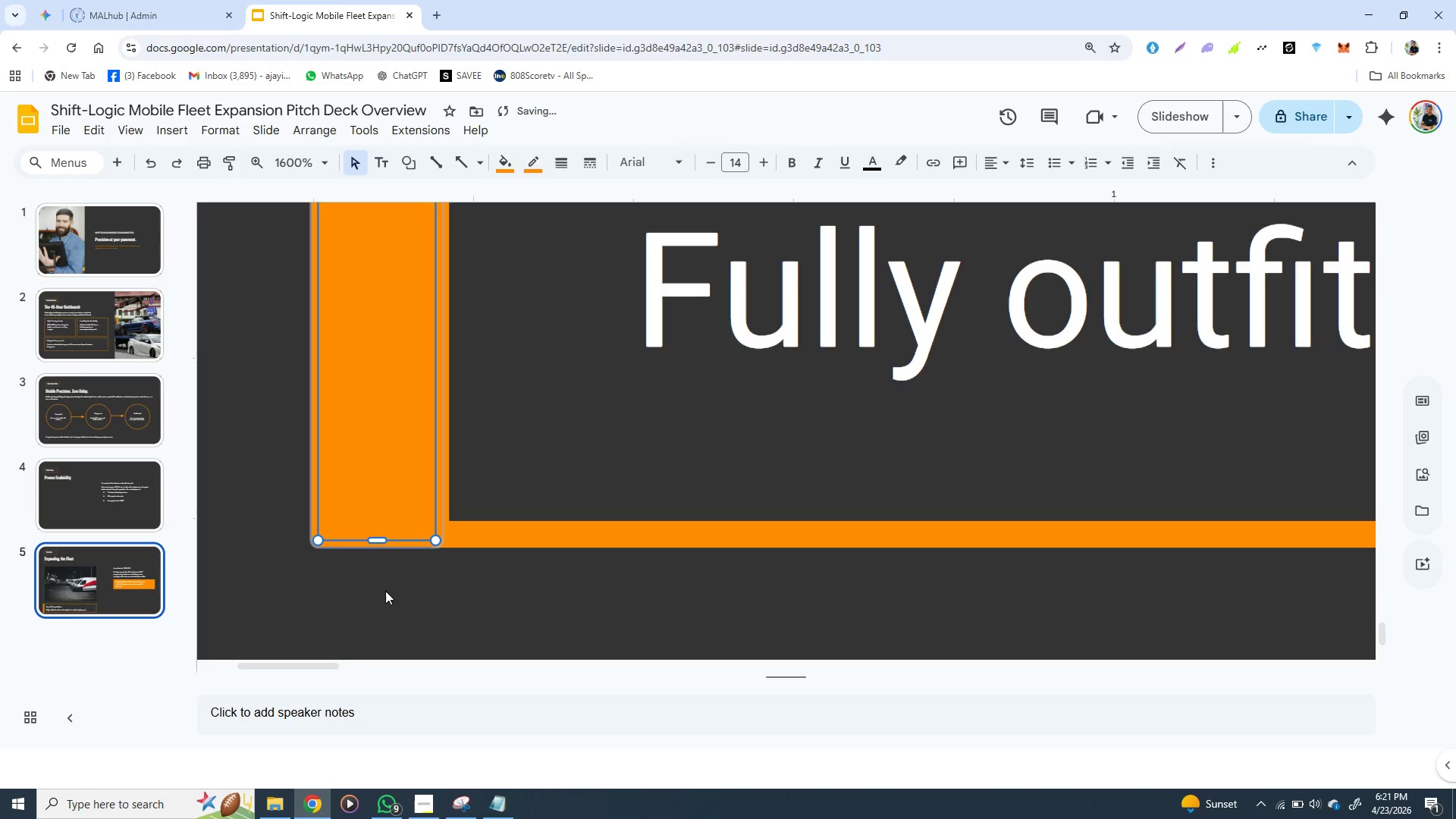 
left_click([385, 591])
 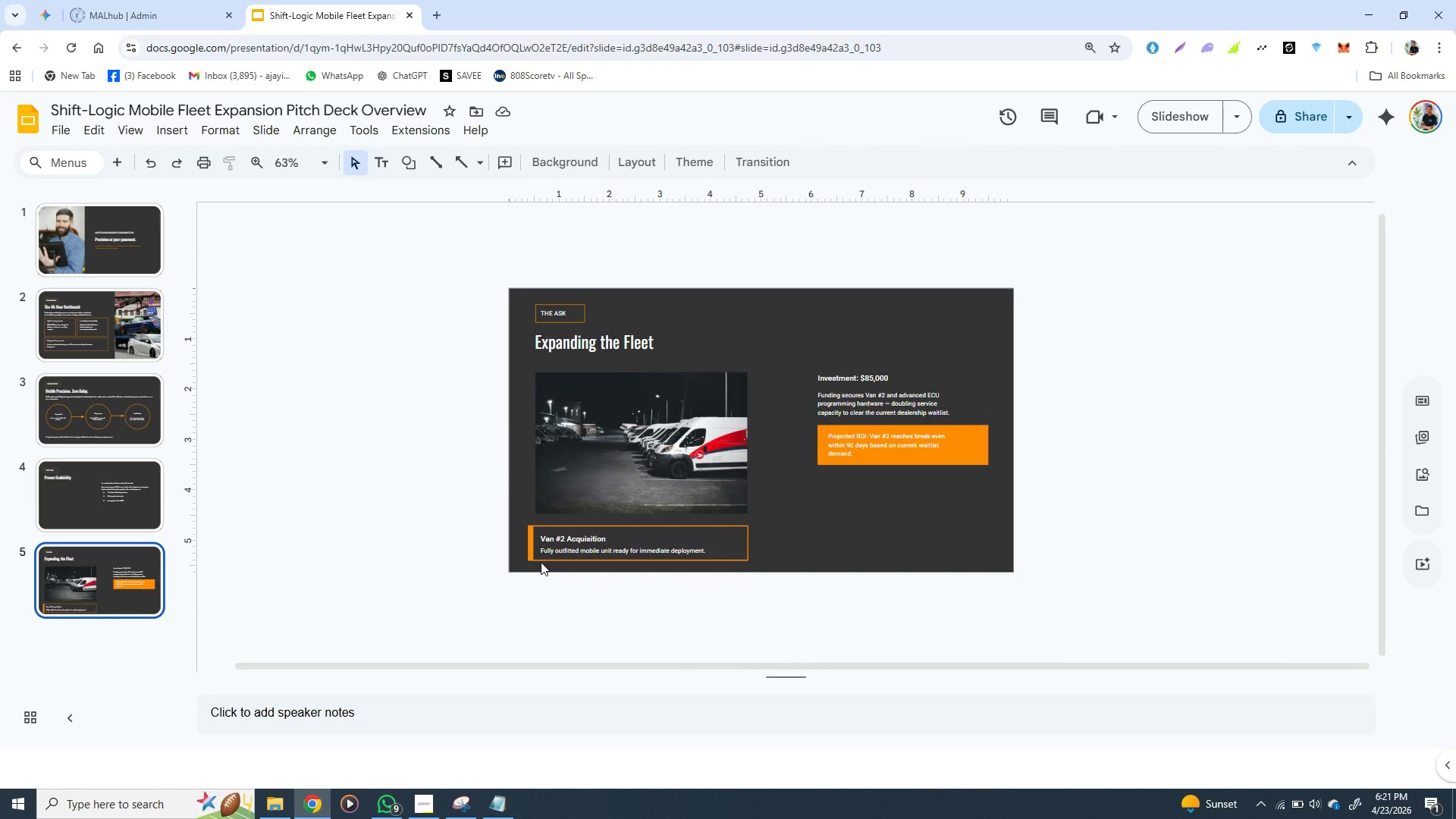 
wait(13.14)
 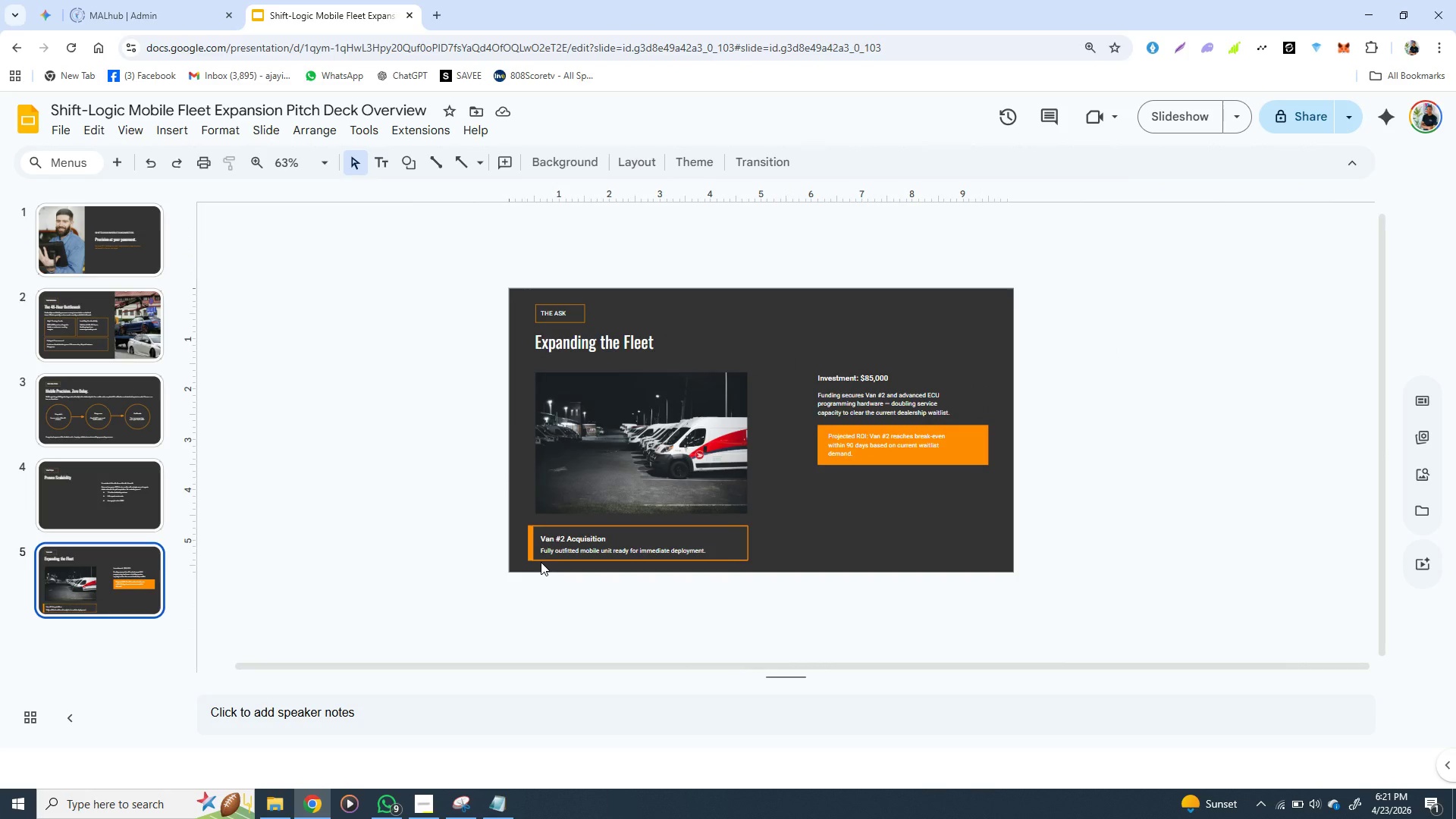 
left_click([504, 560])
 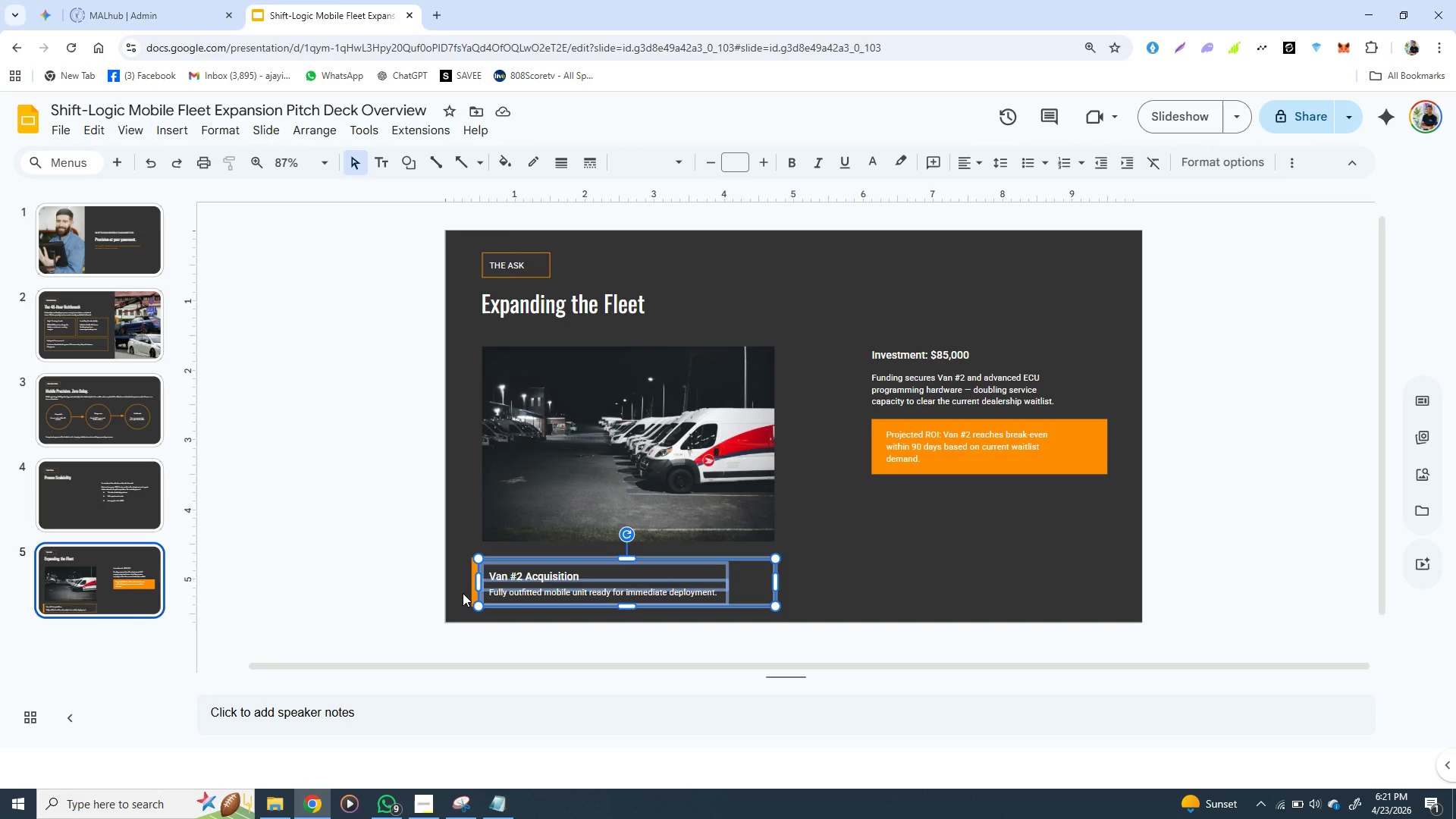 
hold_key(key=ShiftLeft, duration=1.53)
left_click([472, 587])
 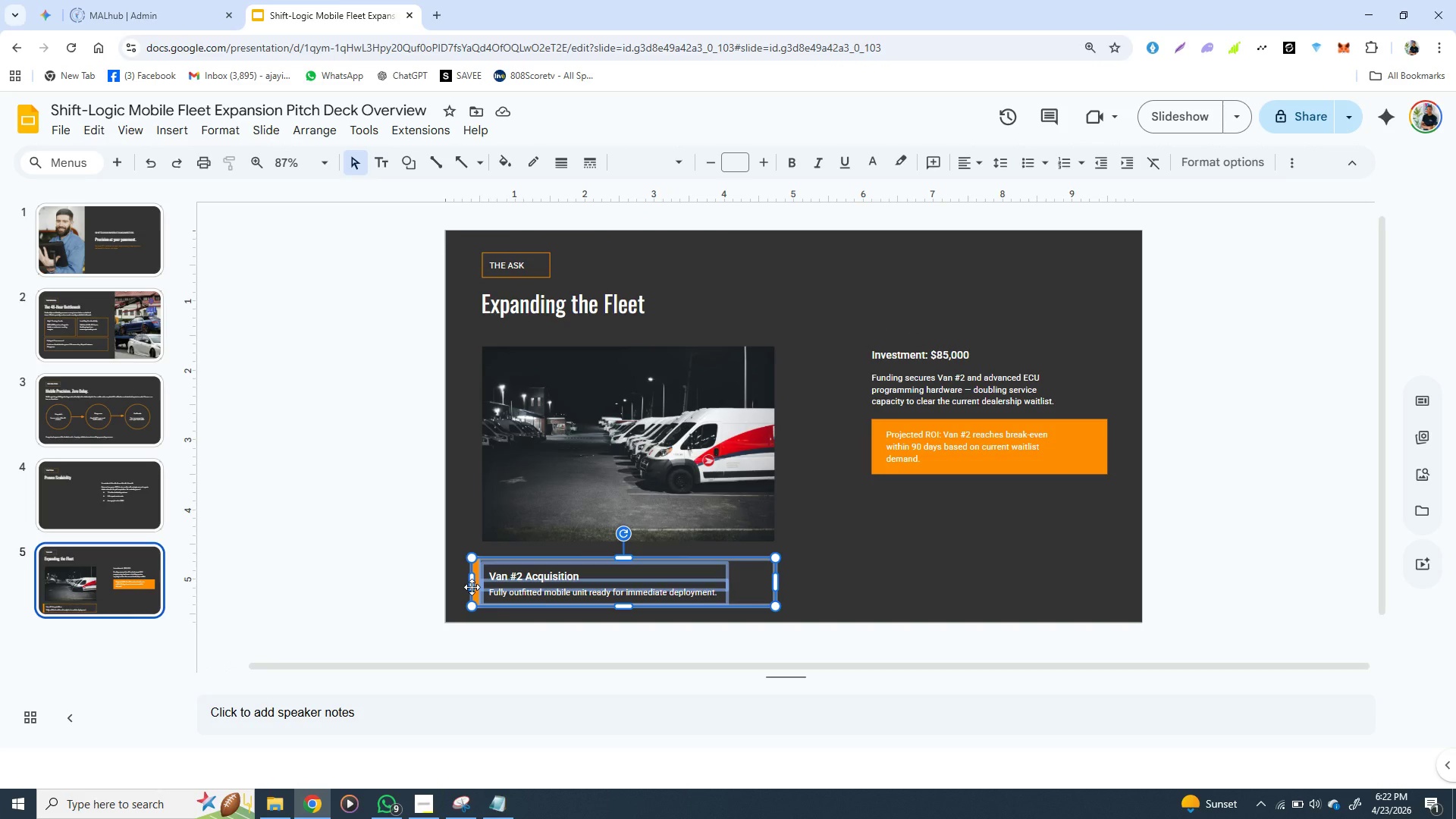 
hold_key(key=ShiftLeft, duration=0.42)
 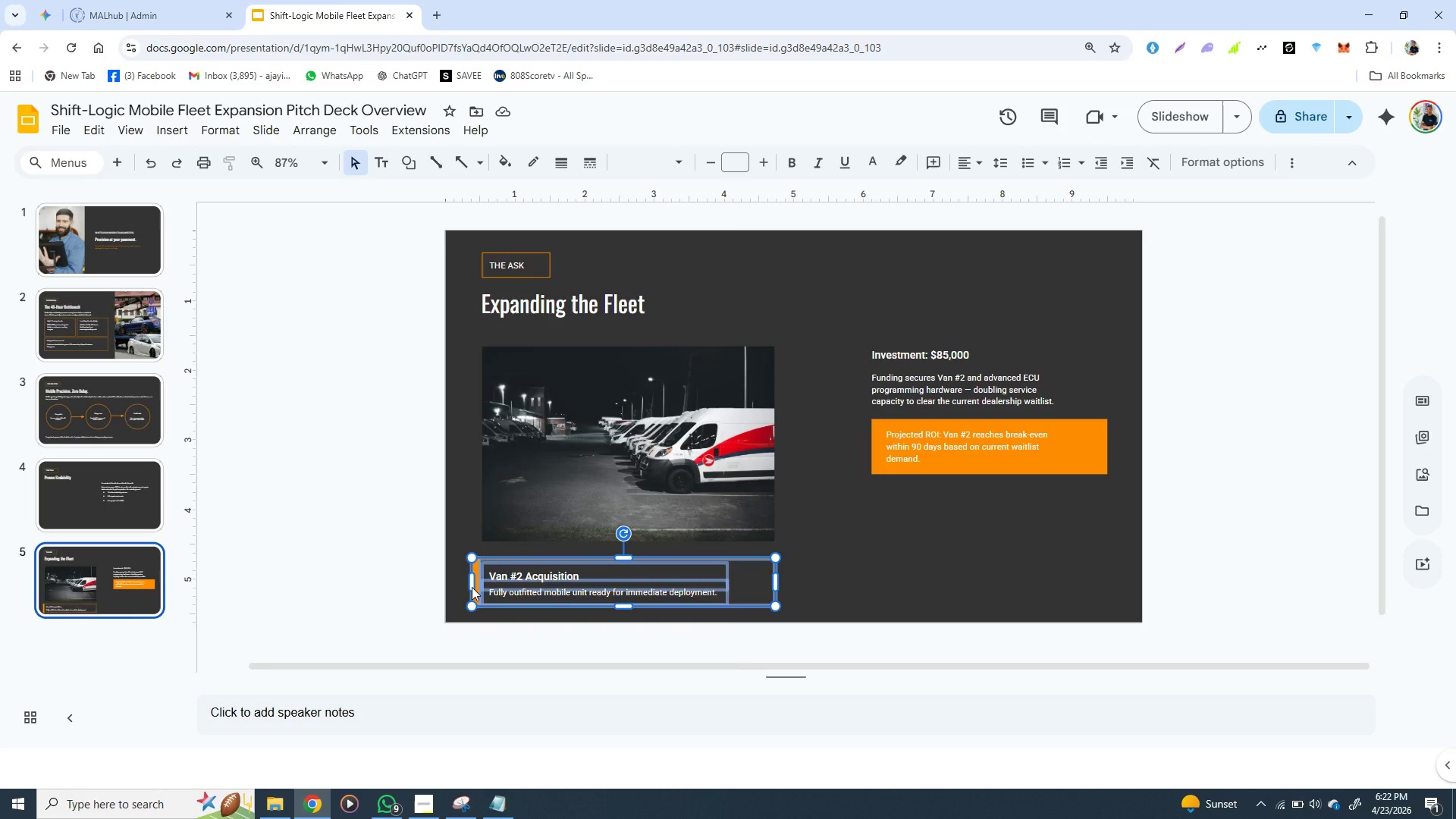 
right_click([472, 587])
 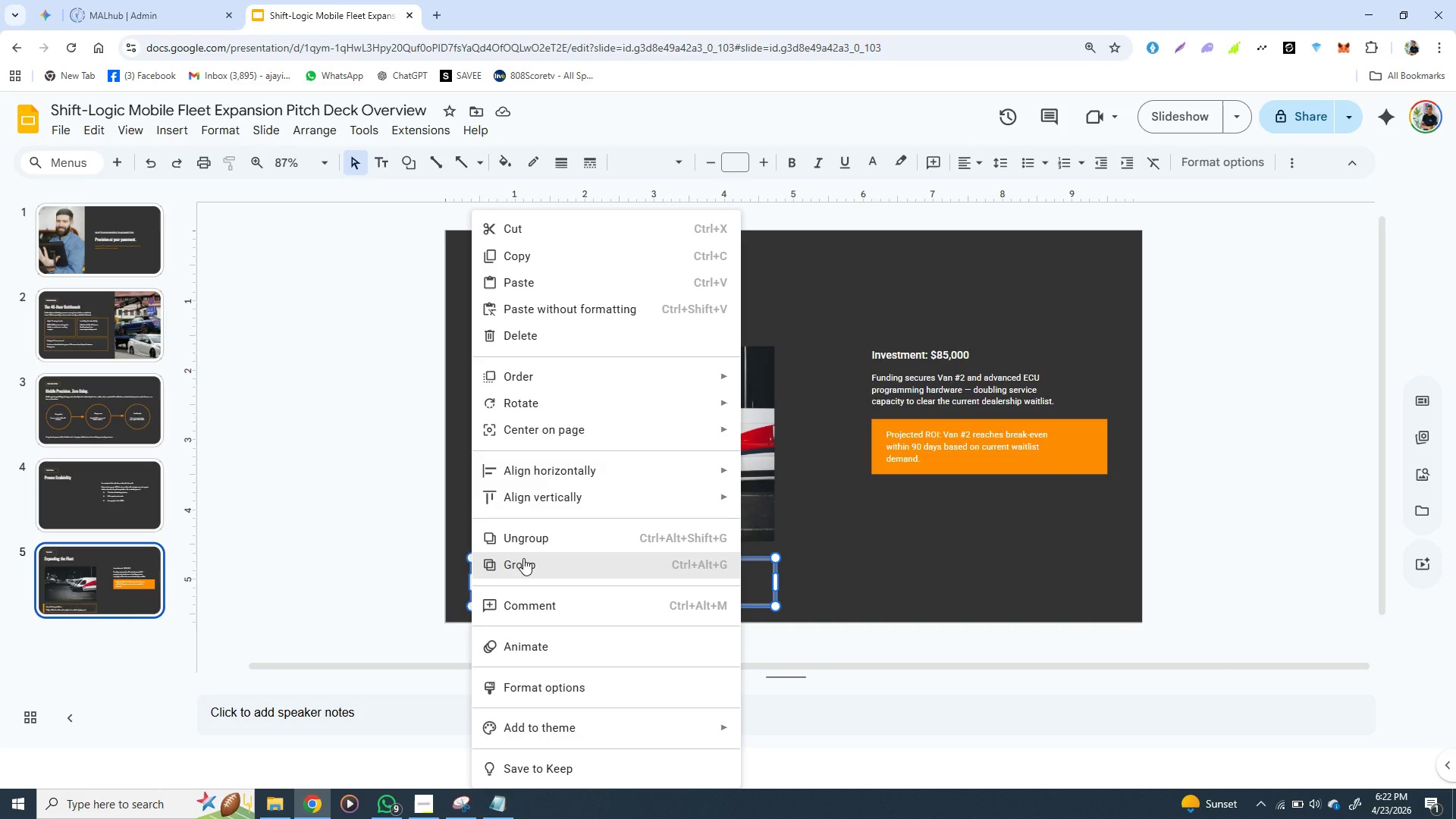 
left_click([523, 558])
 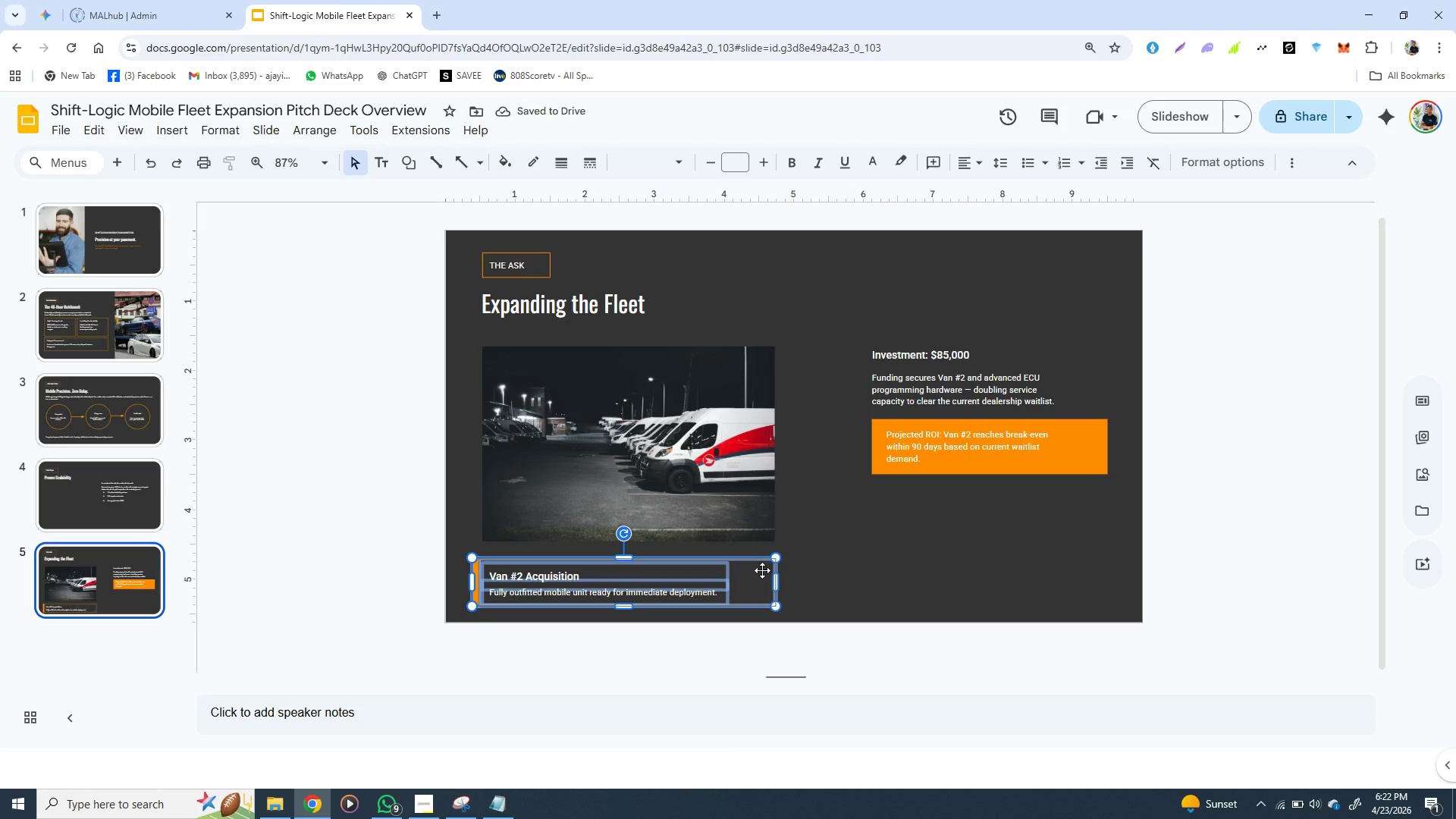 
wait(6.19)
 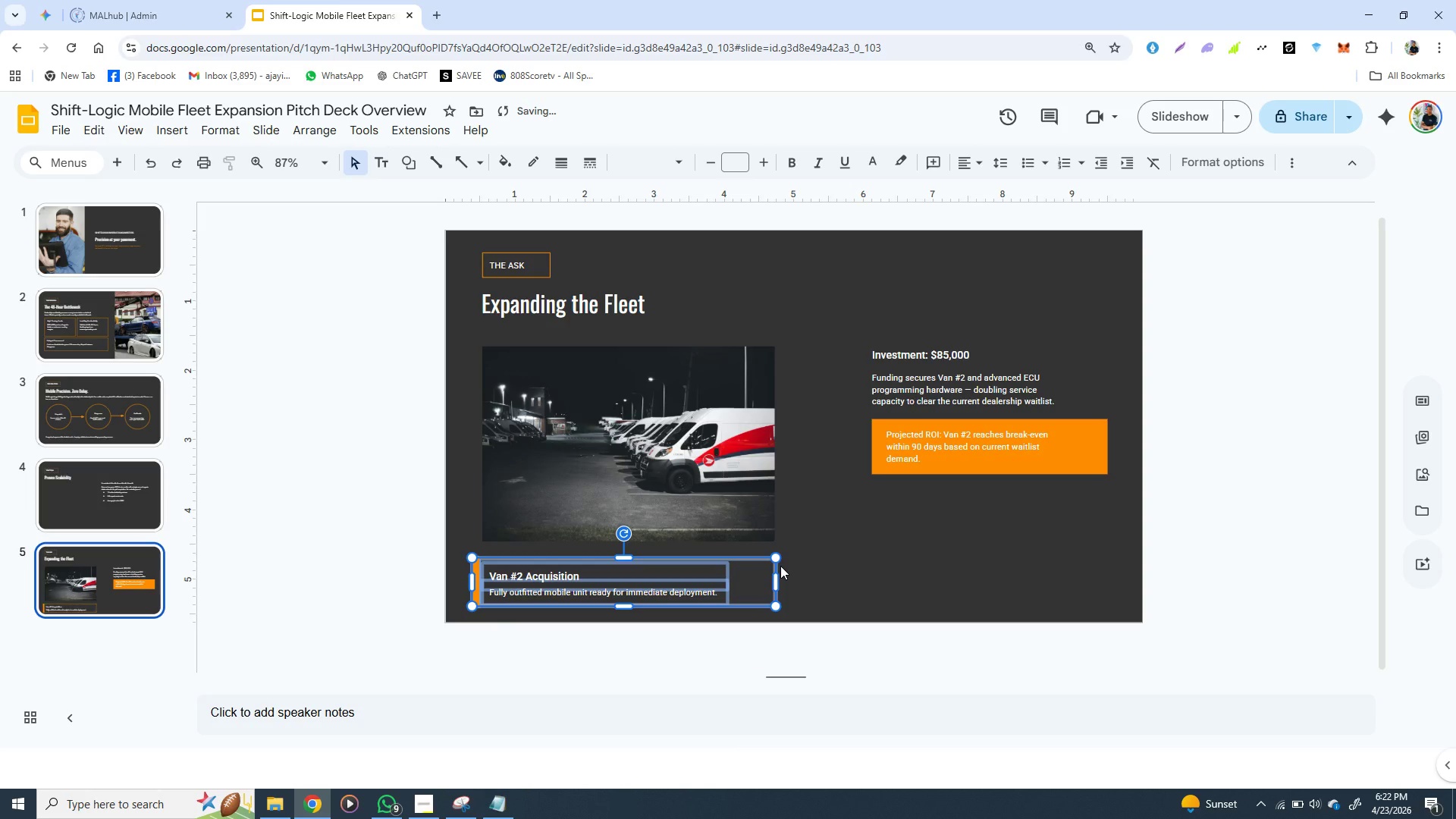 
key(Control+D)
 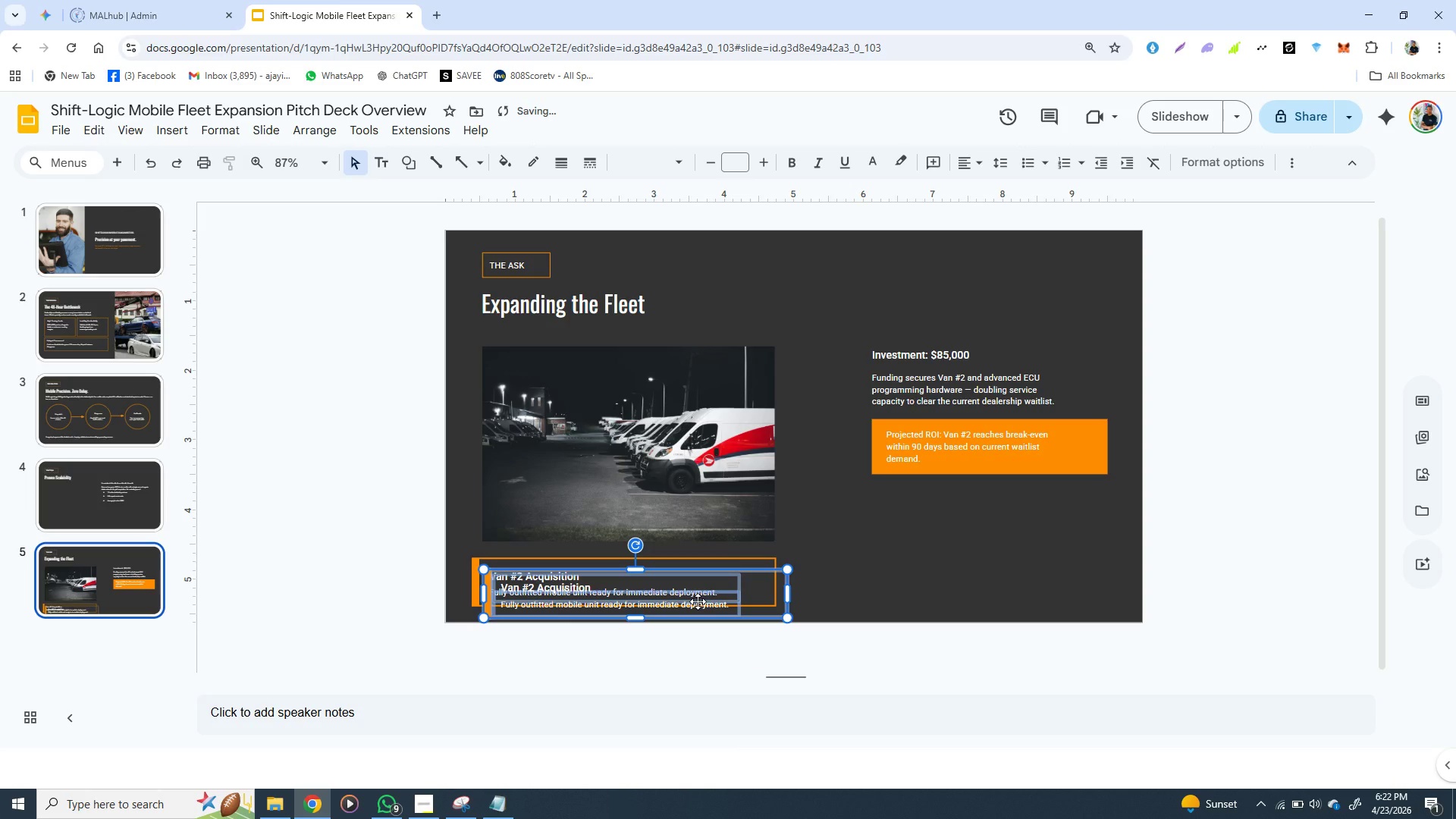 
left_click_drag(start_coordinate=[698, 601], to_coordinate=[1020, 592])
 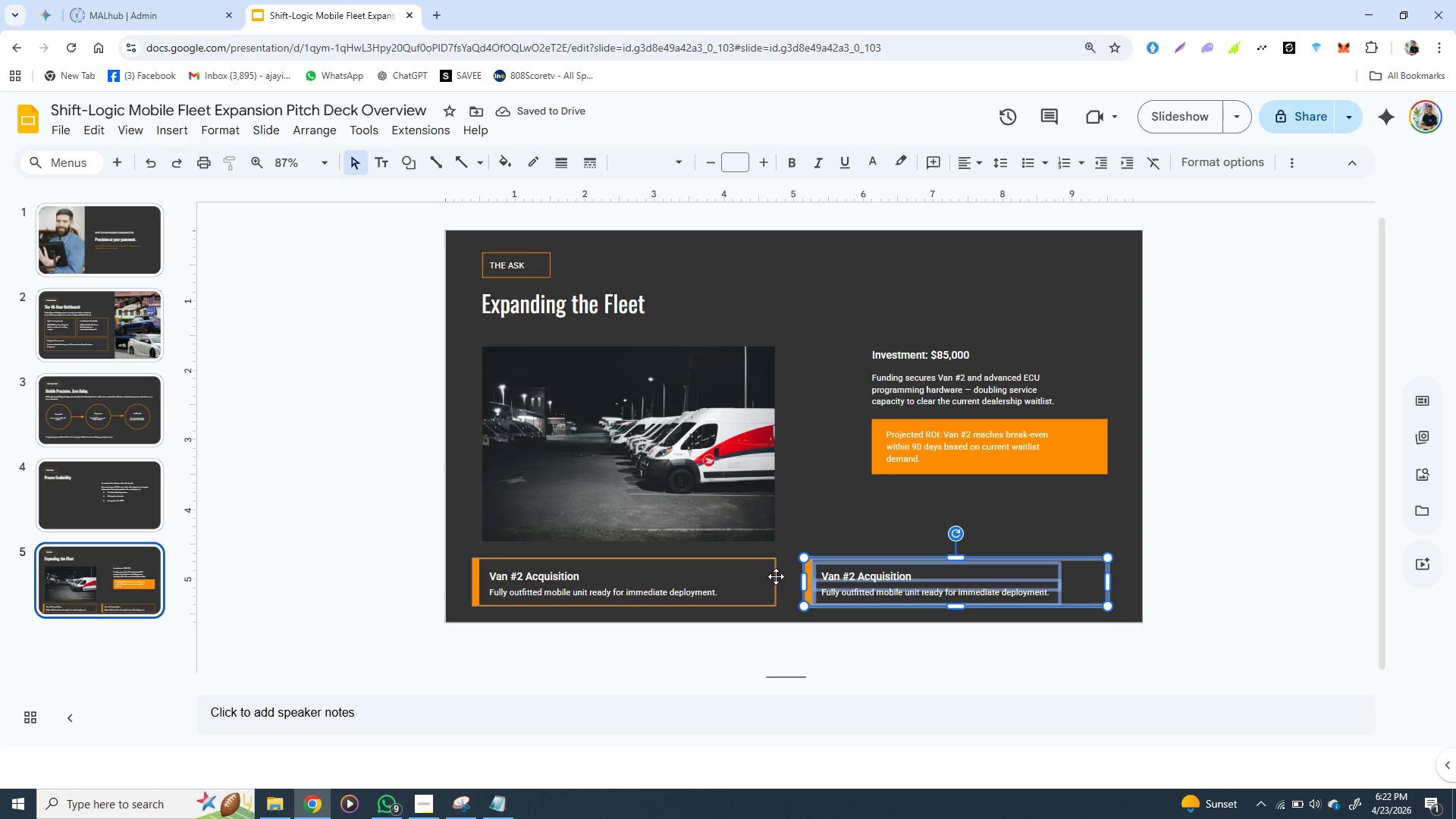 
left_click([776, 576])
 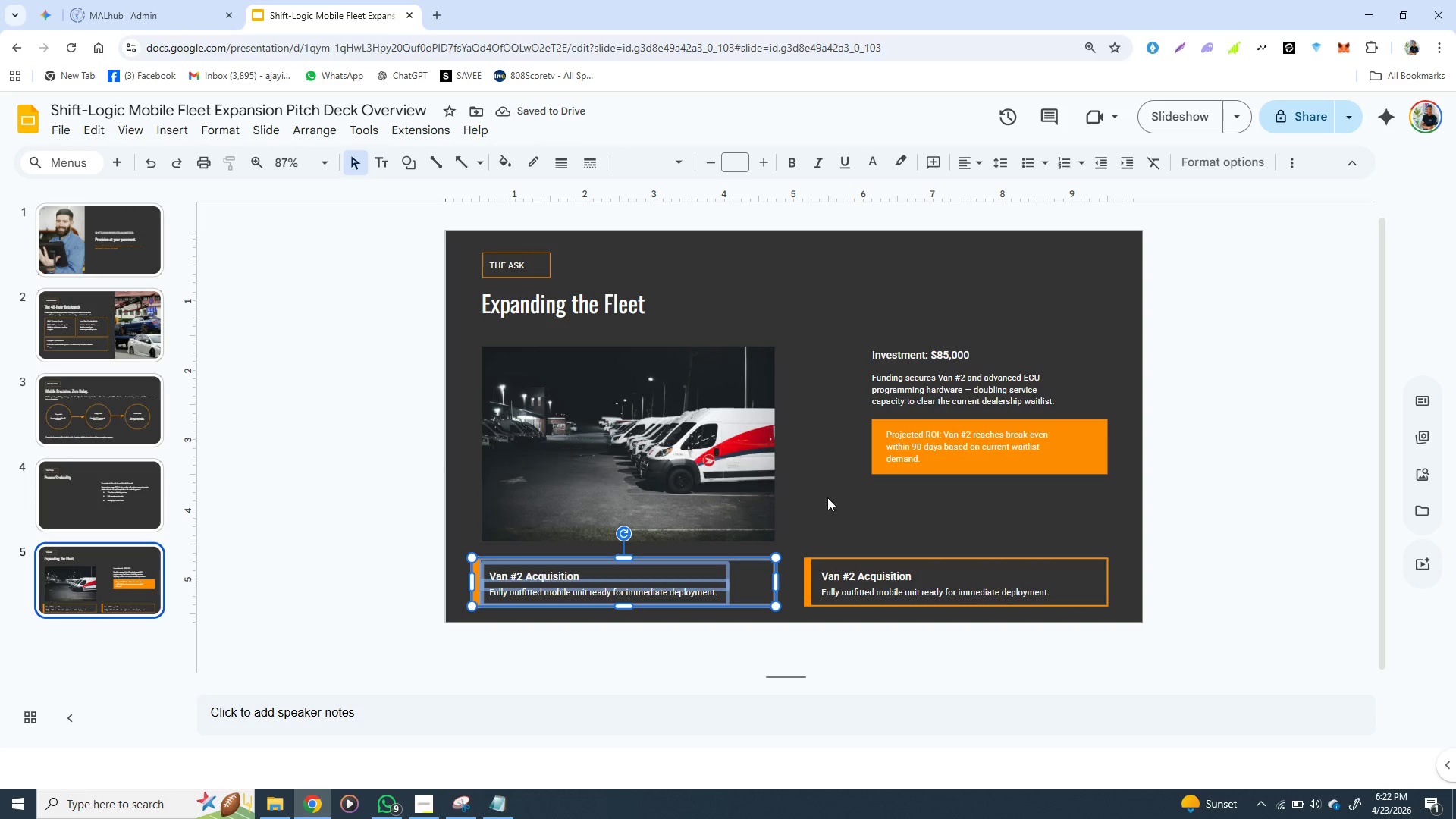 
left_click([831, 486])
 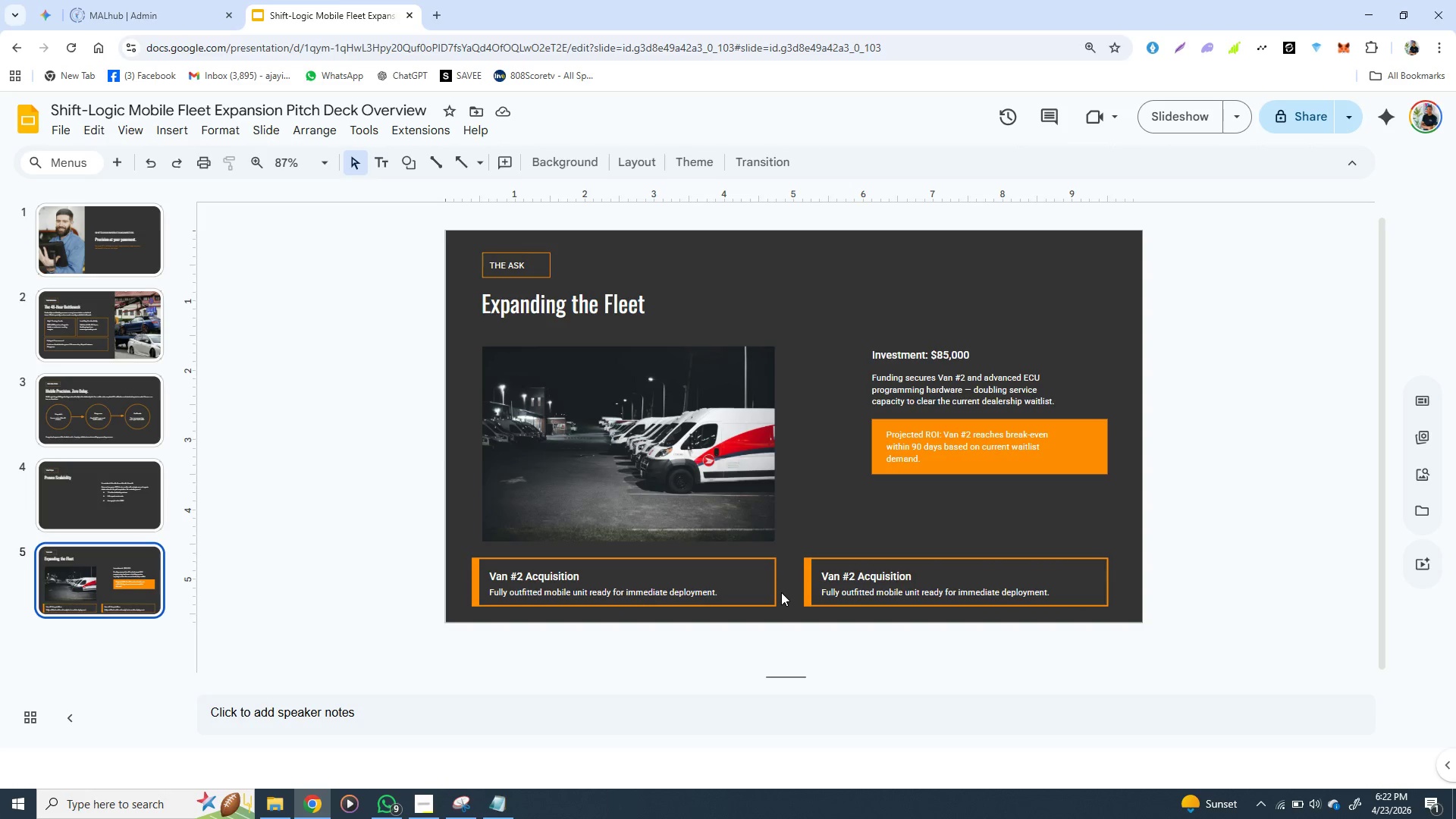 
wait(8.06)
 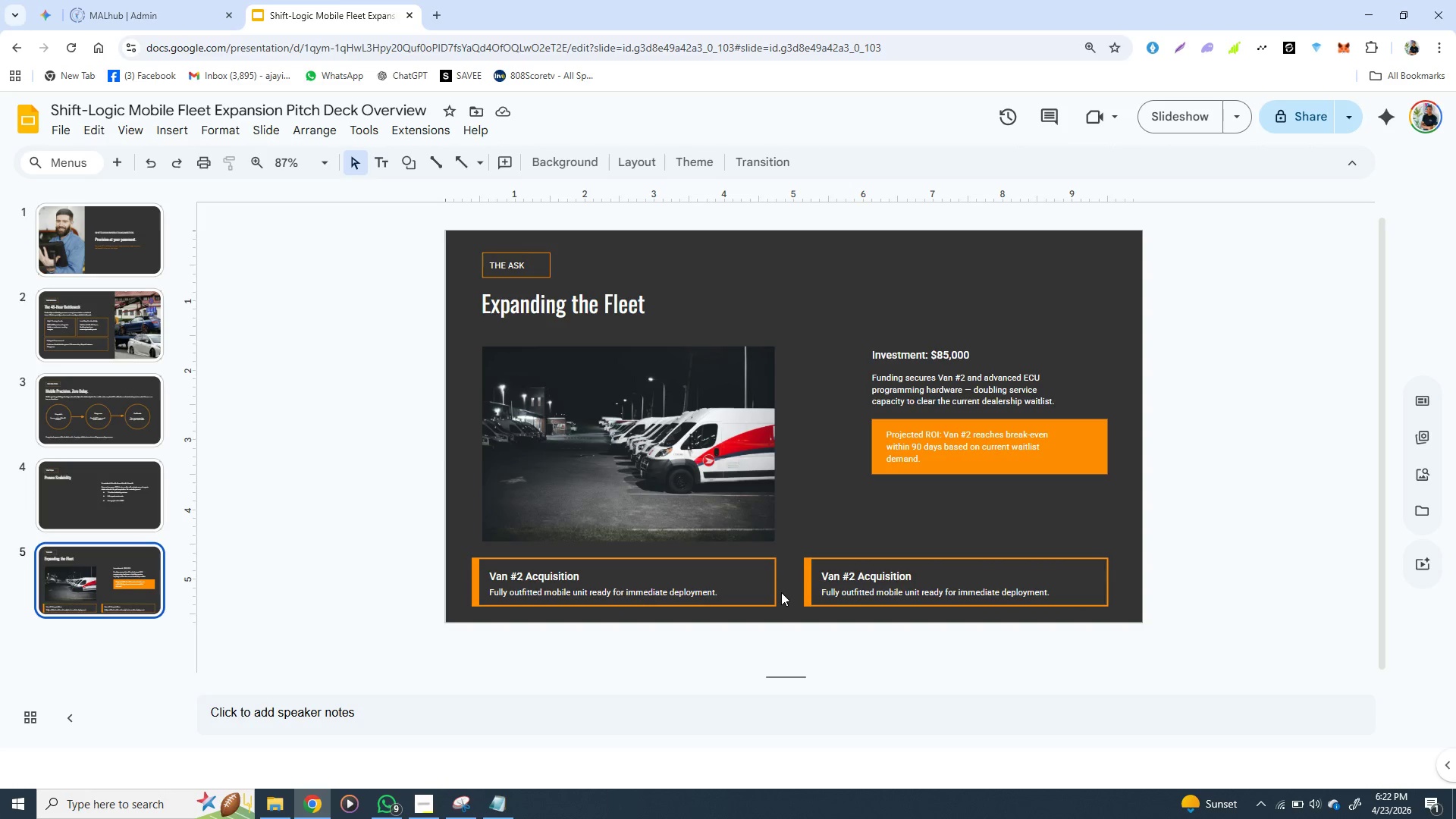 
left_click([819, 557])
 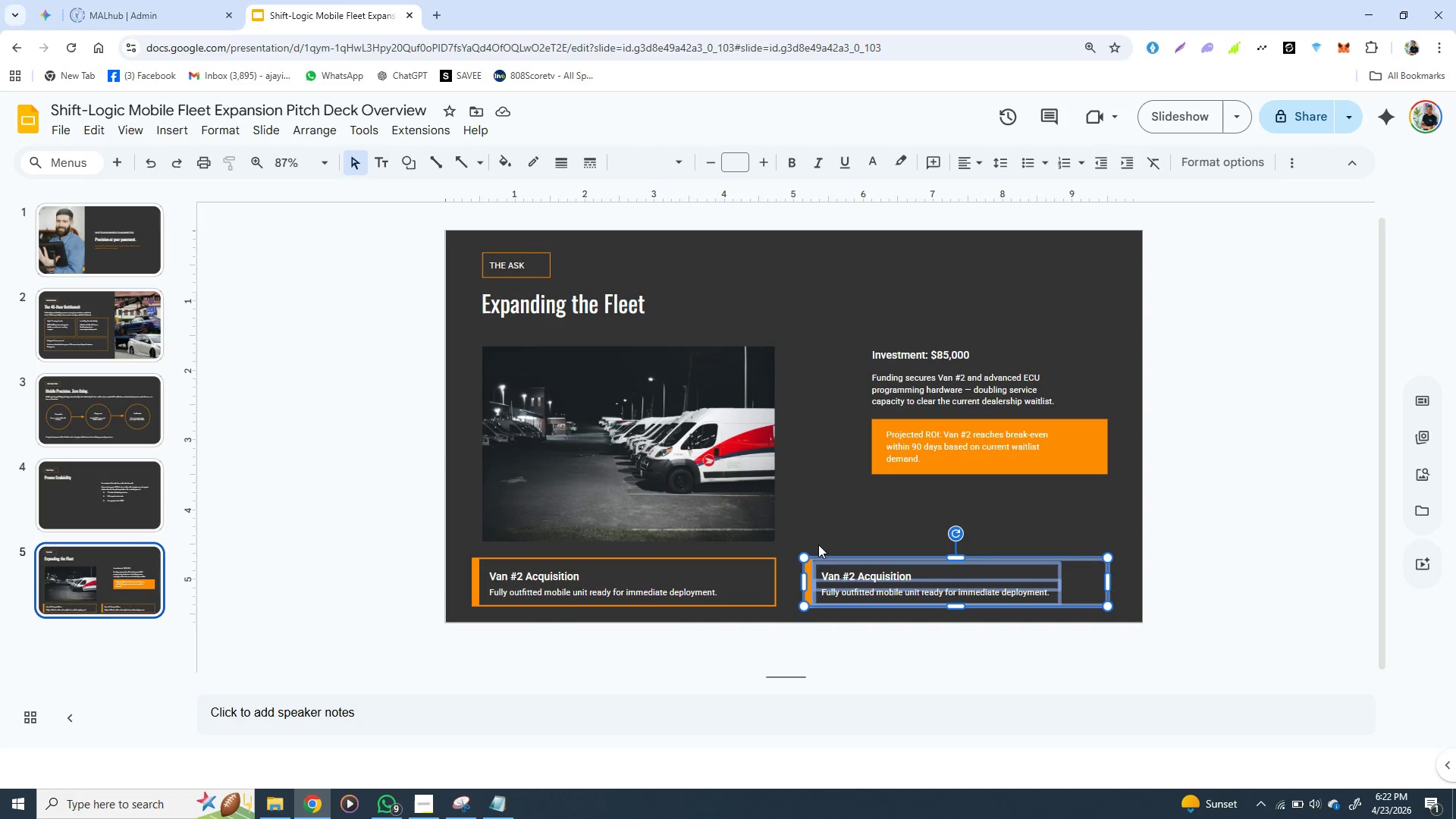 
left_click_drag(start_coordinate=[820, 557], to_coordinate=[799, 558])
 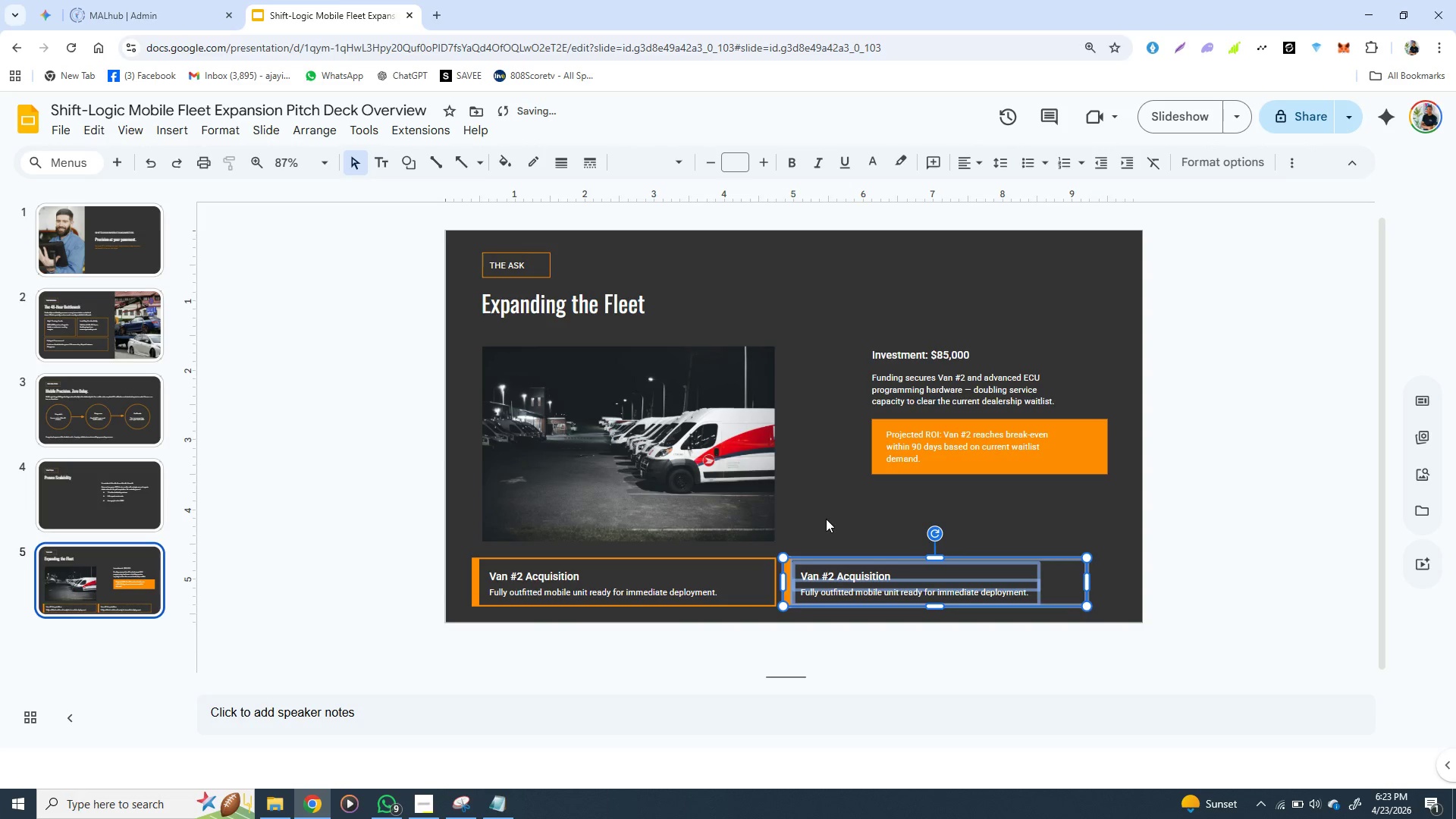 
left_click([826, 519])
 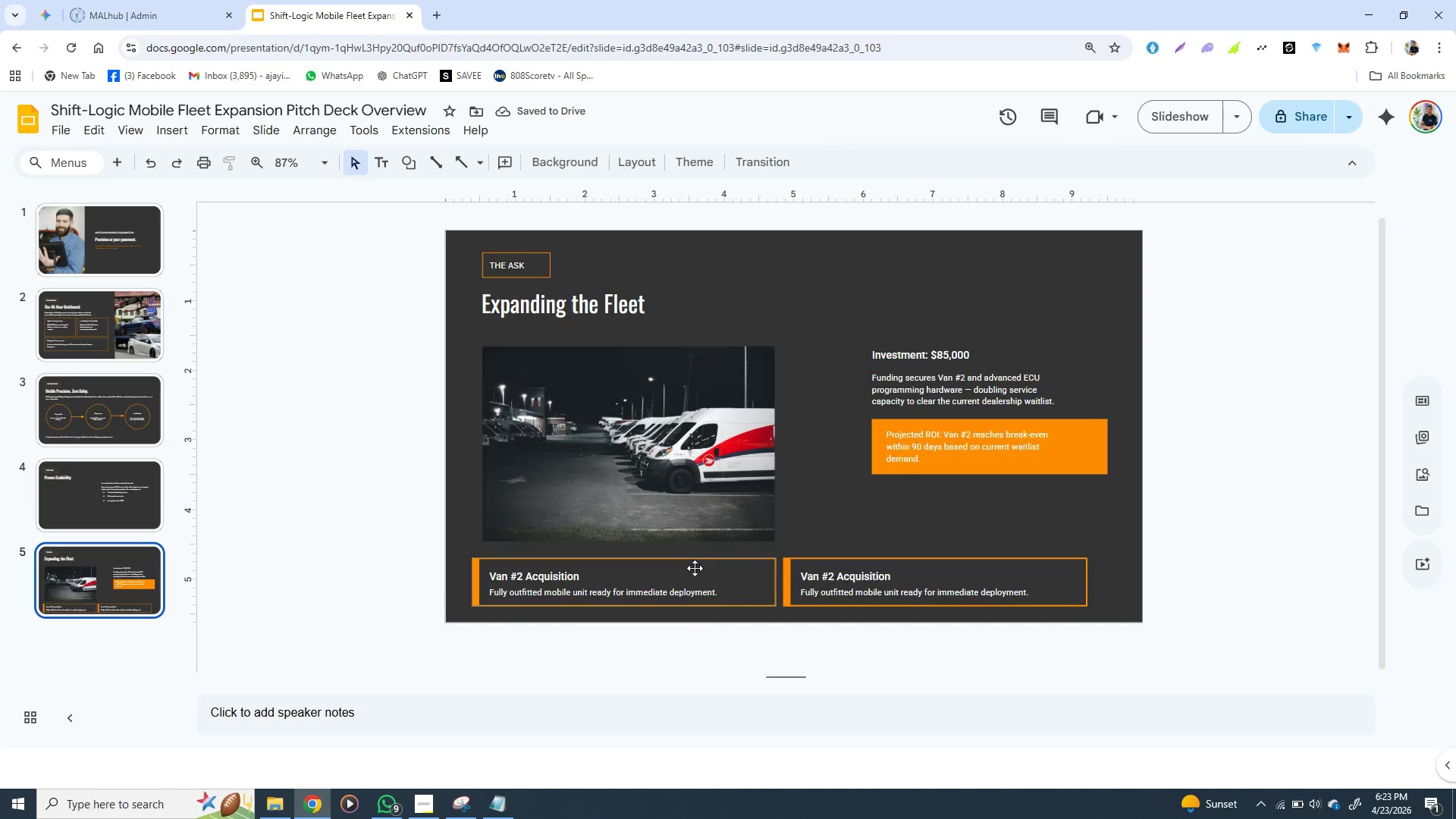 
left_click([636, 566])
 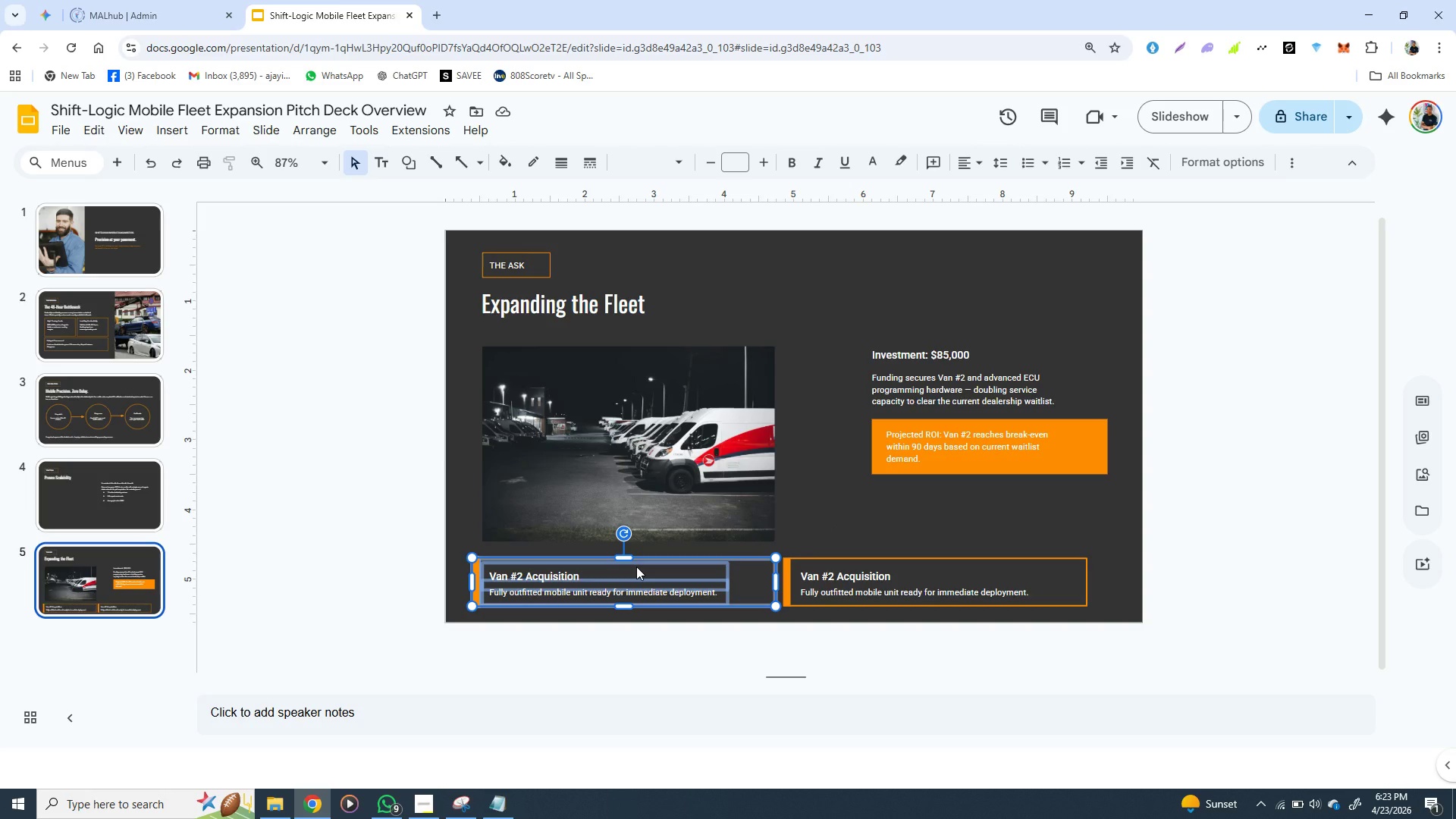 
hold_key(key=ShiftLeft, duration=1.51)
left_click([799, 563])
 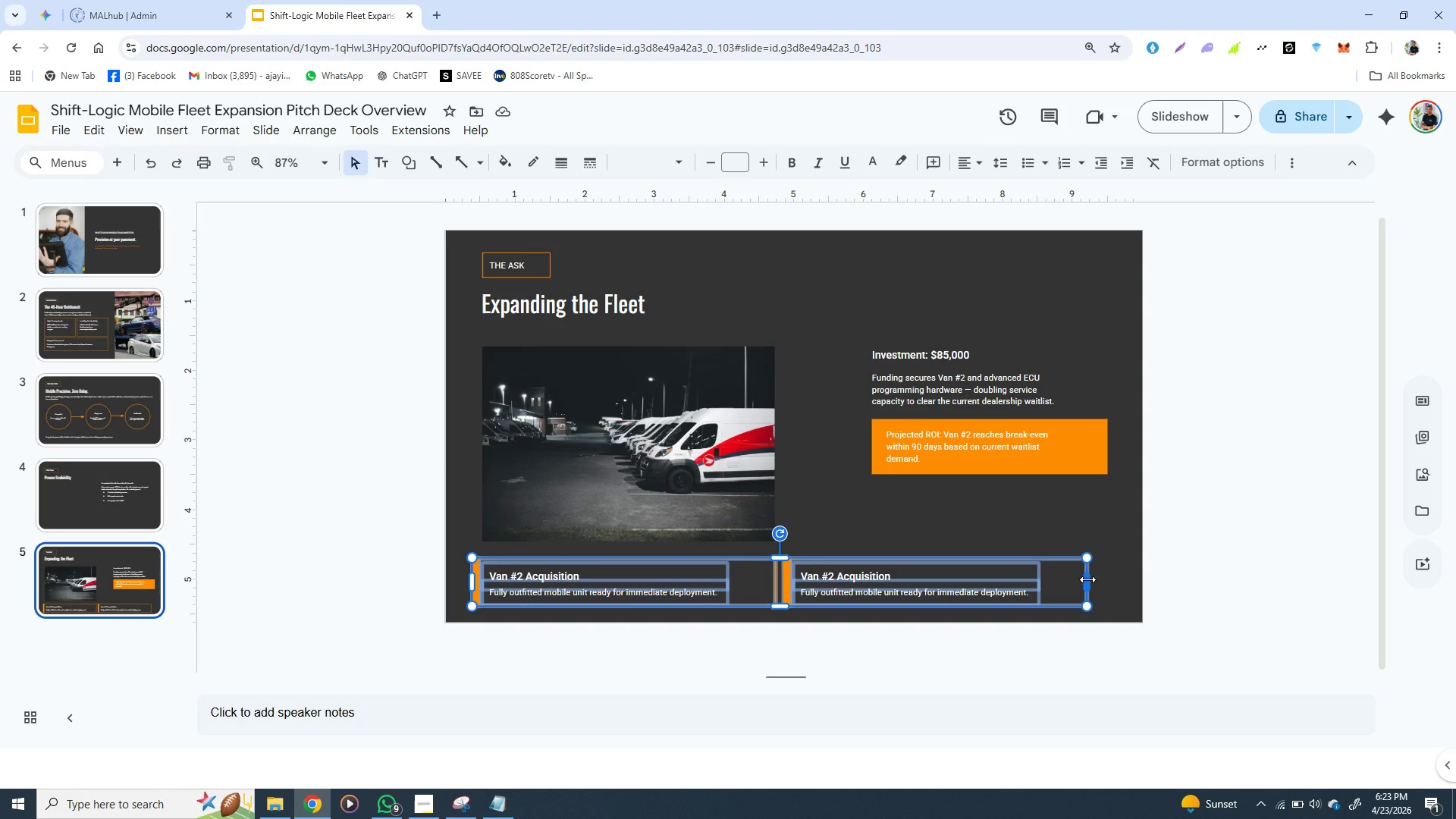 
left_click_drag(start_coordinate=[1087, 579], to_coordinate=[1105, 576])
 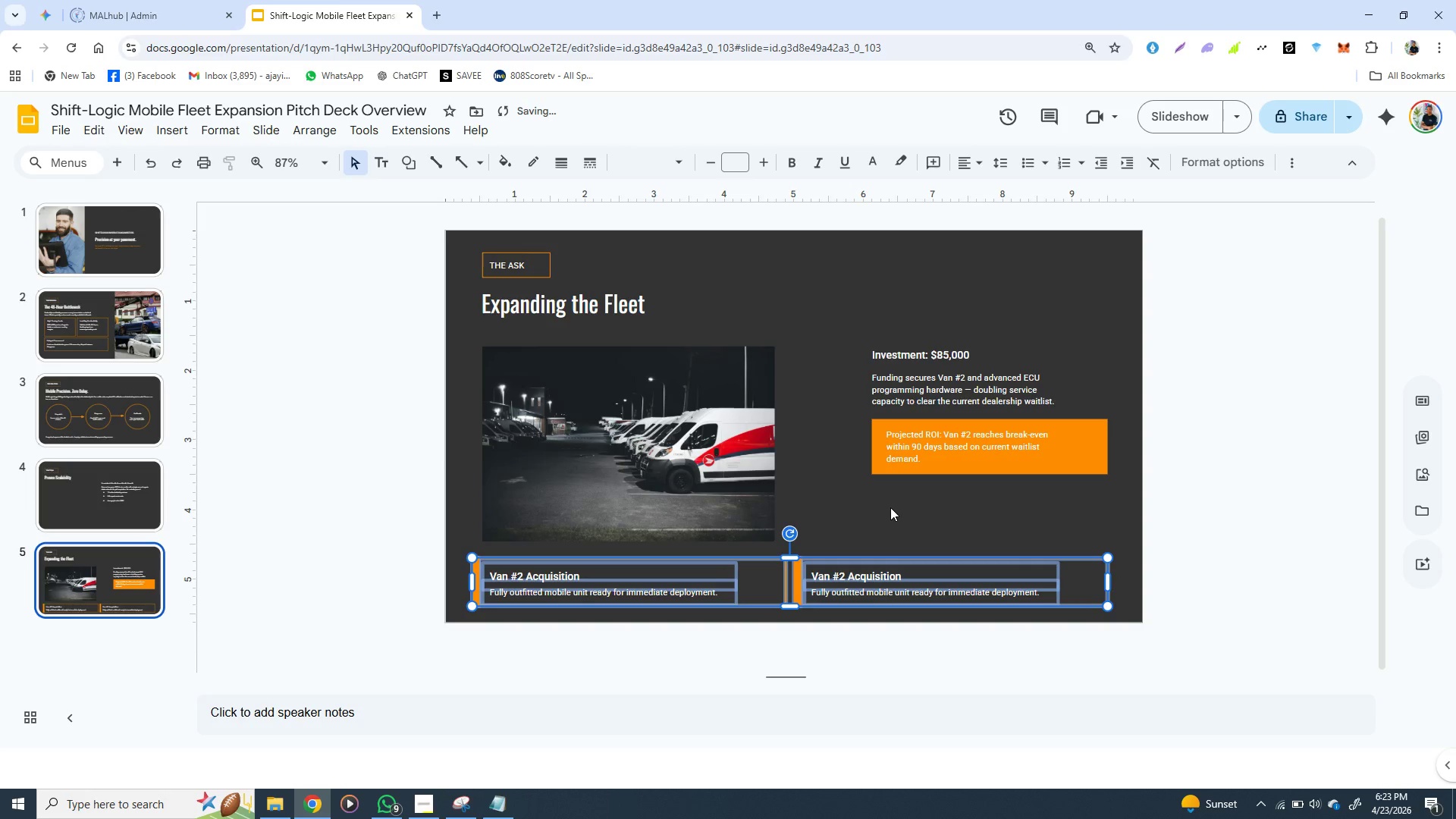 
left_click([890, 507])
 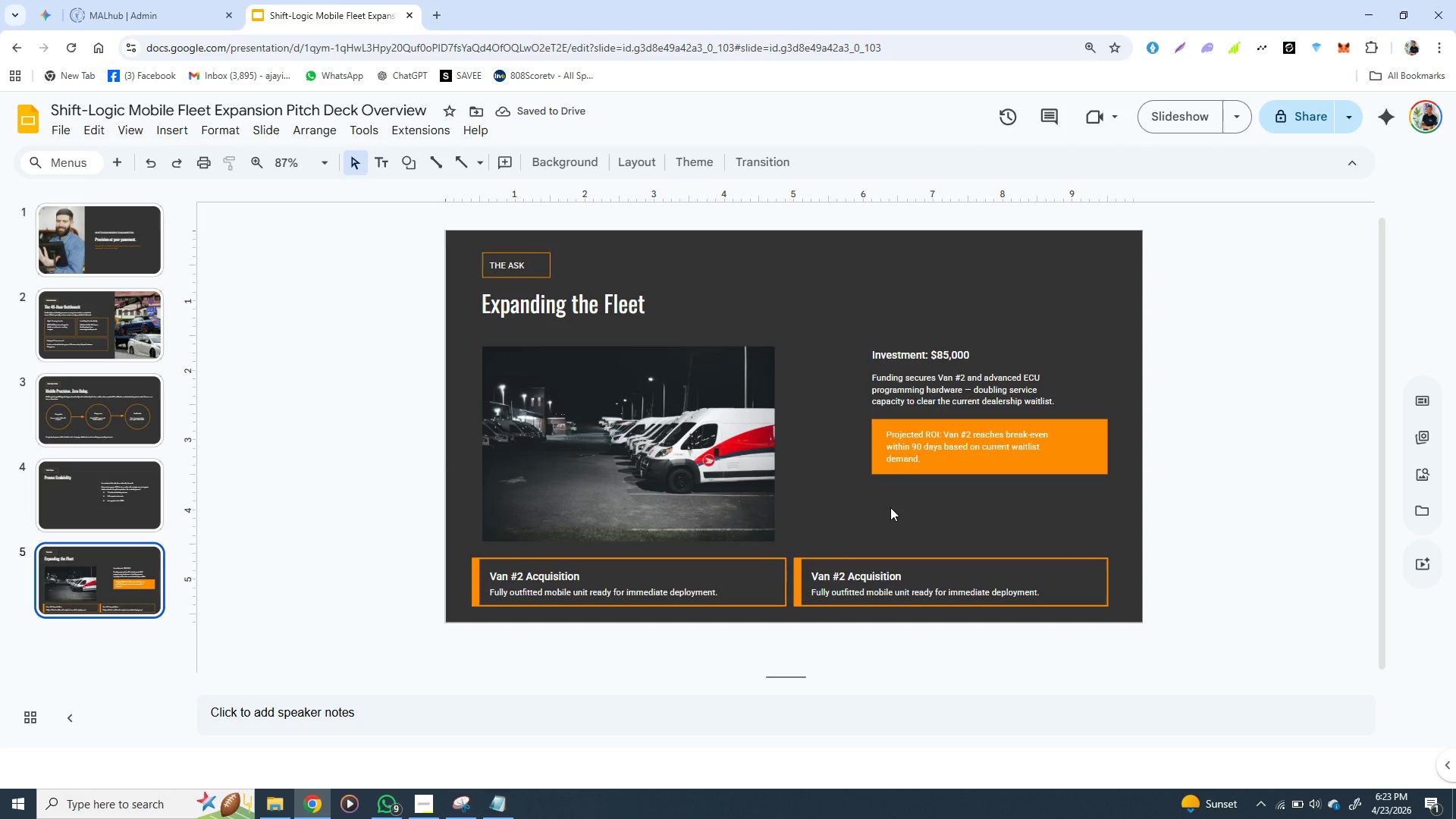 
wait(5.14)
 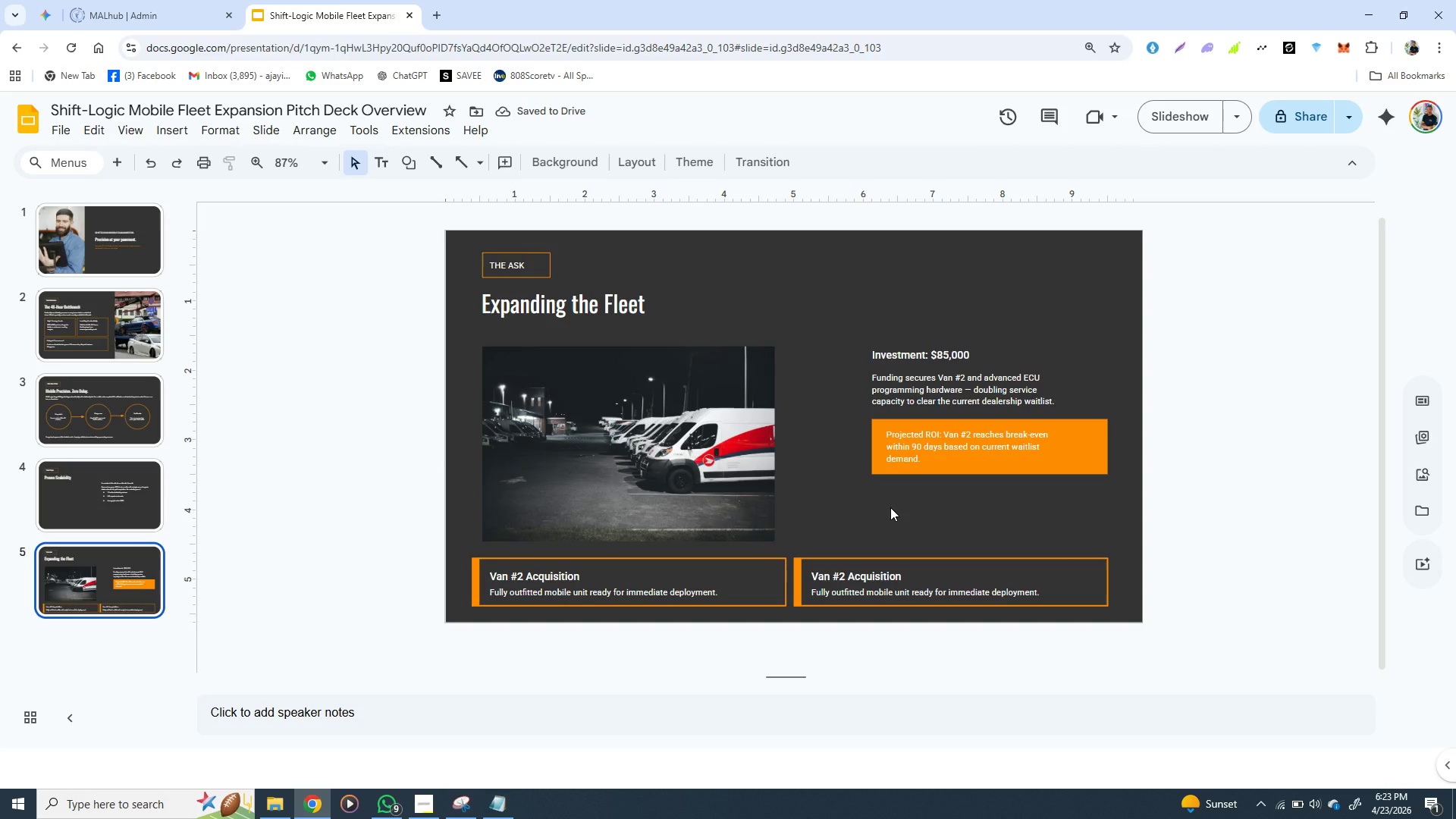 
left_click([770, 558])
 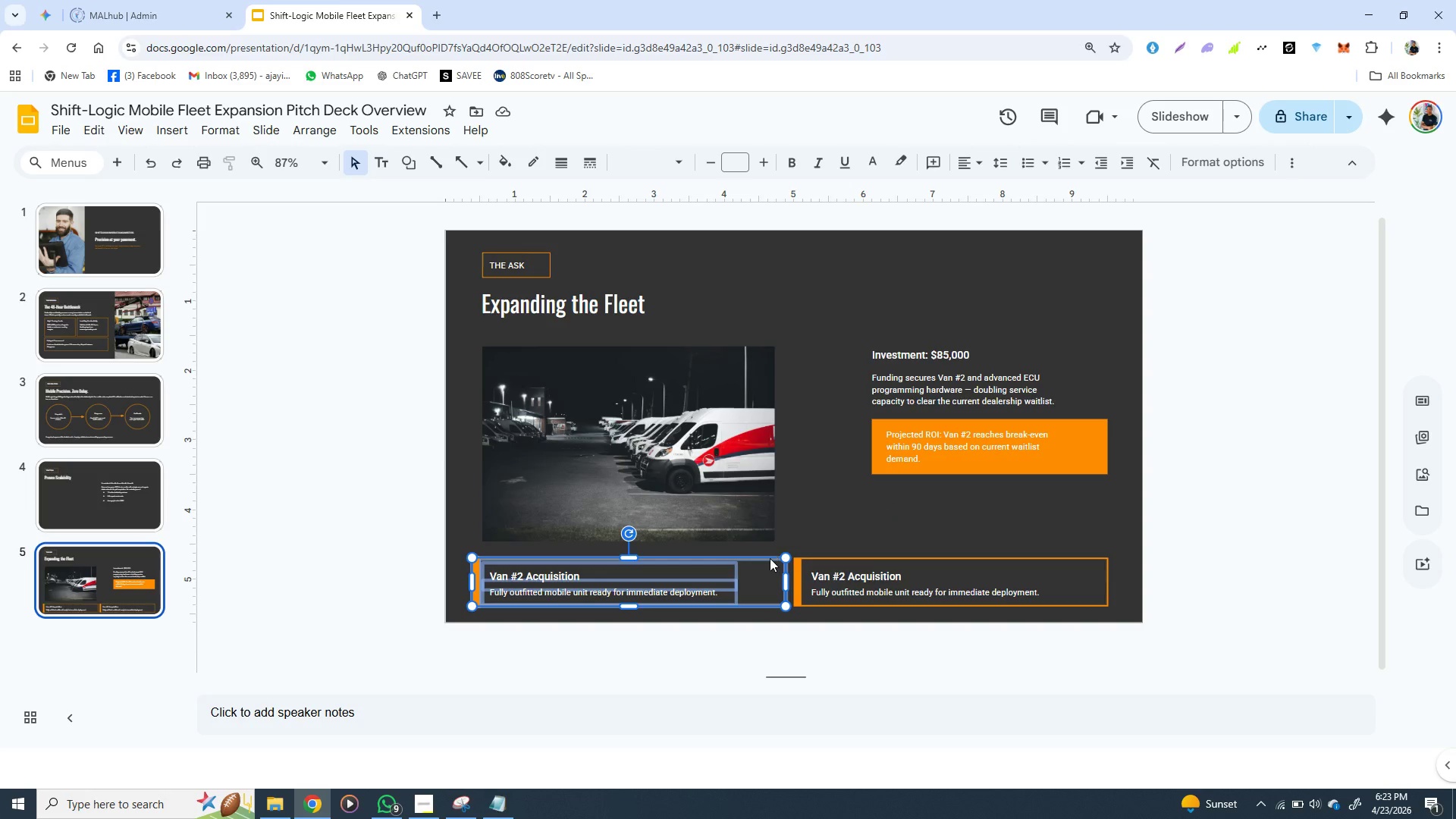 
hold_key(key=ShiftLeft, duration=1.51)
 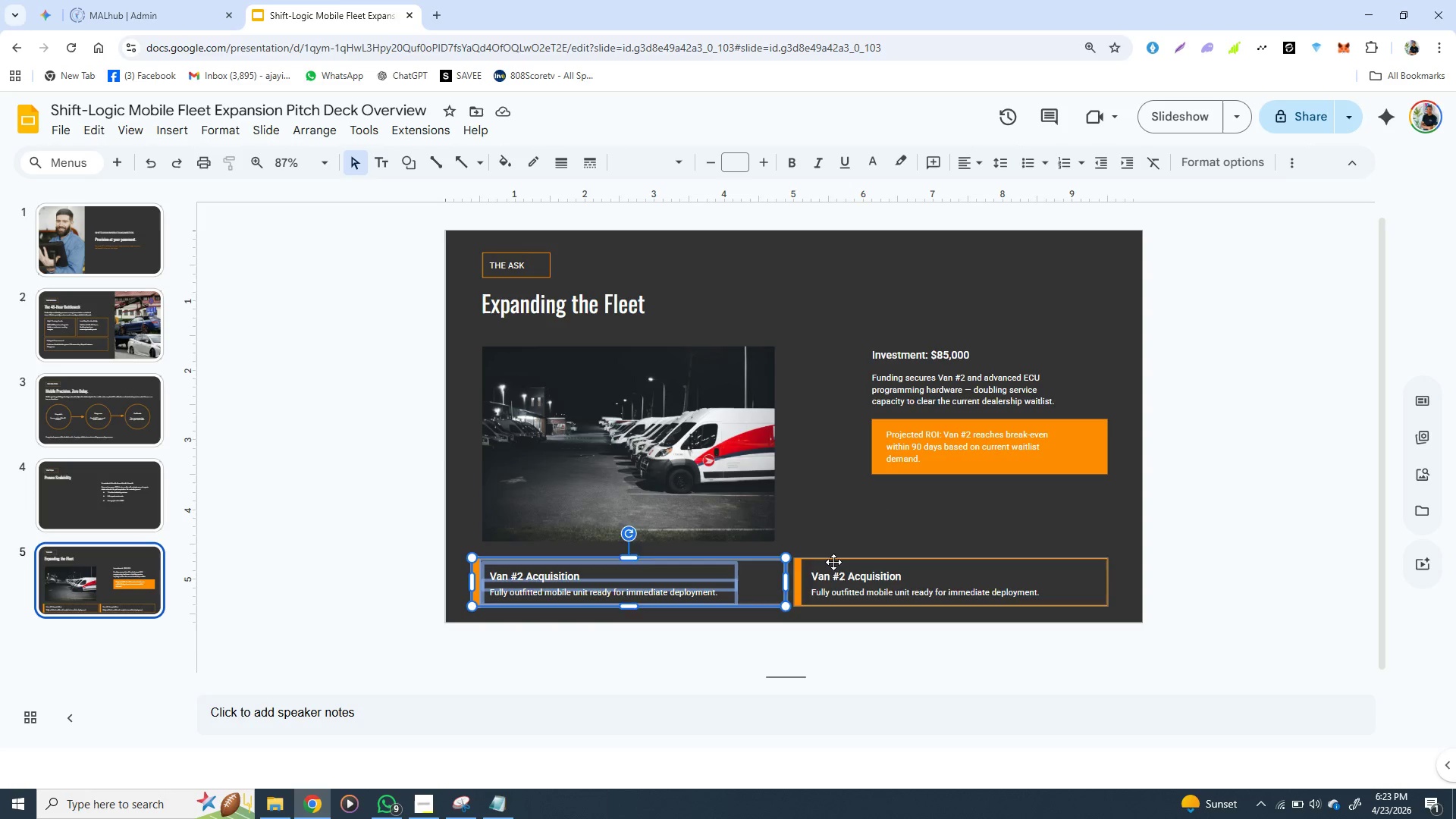 
hold_key(key=ShiftLeft, duration=1.05)
left_click([833, 562])
 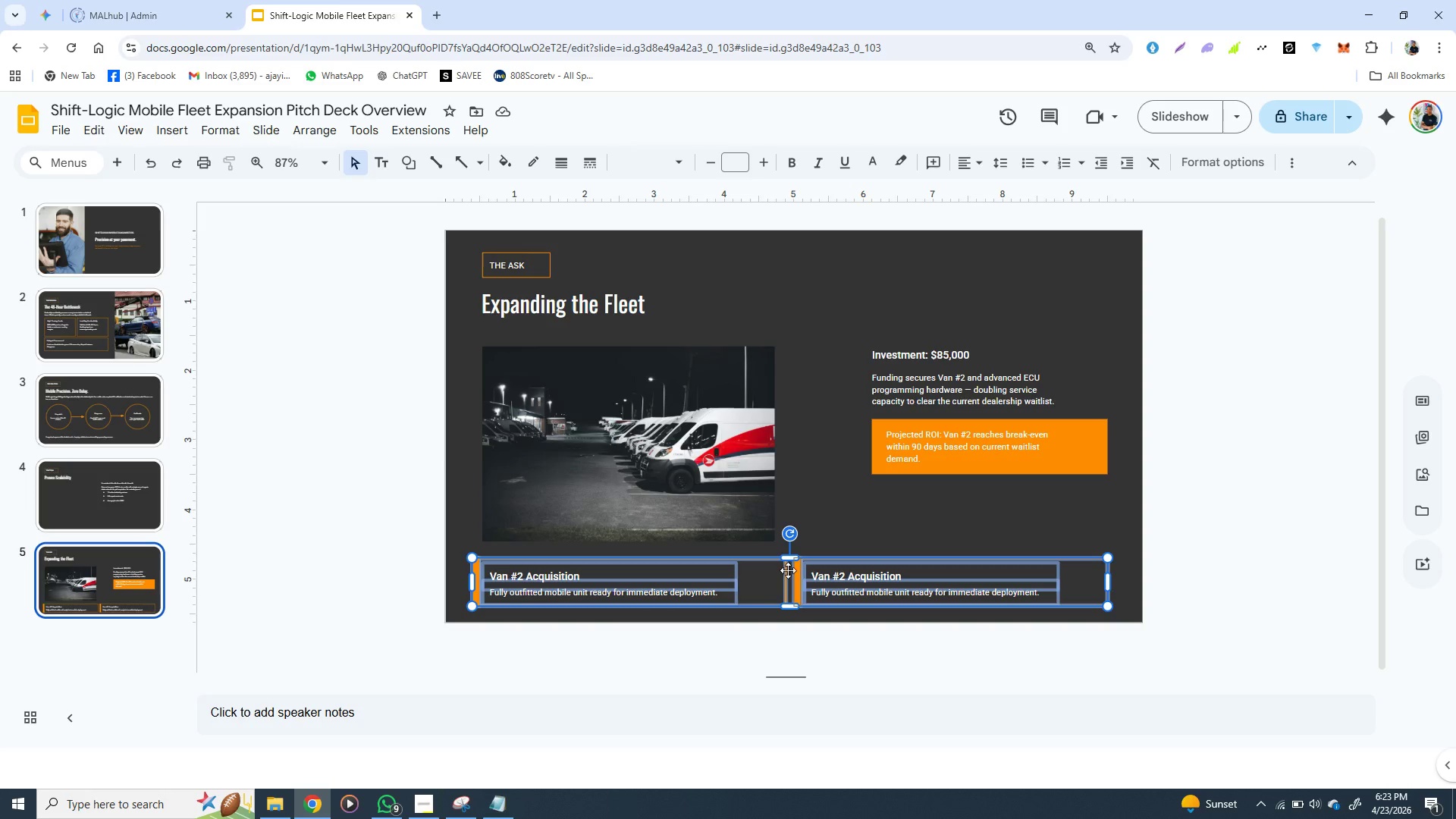 
right_click([788, 570])
 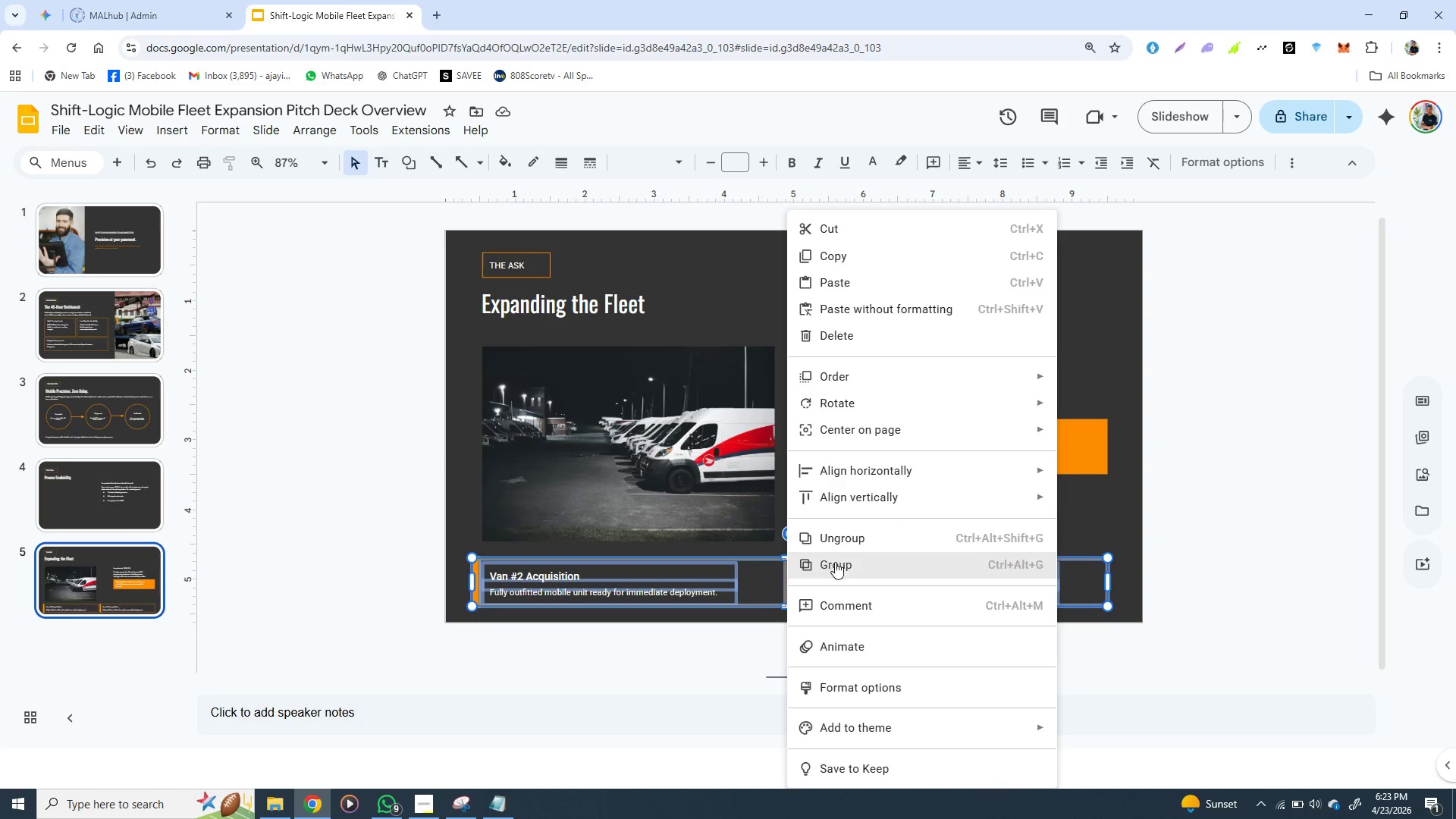 
left_click([835, 566])
 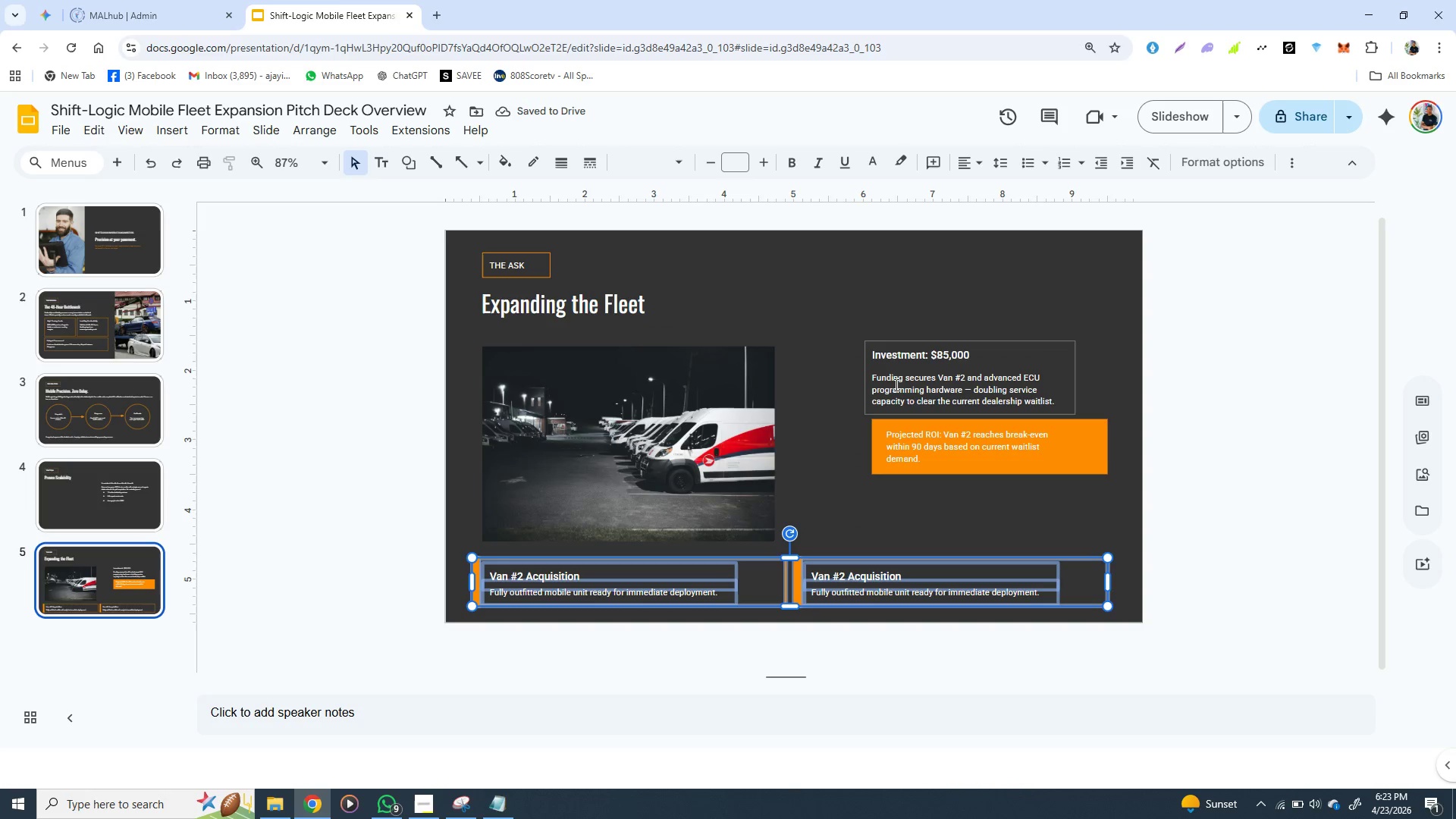 
wait(6.33)
 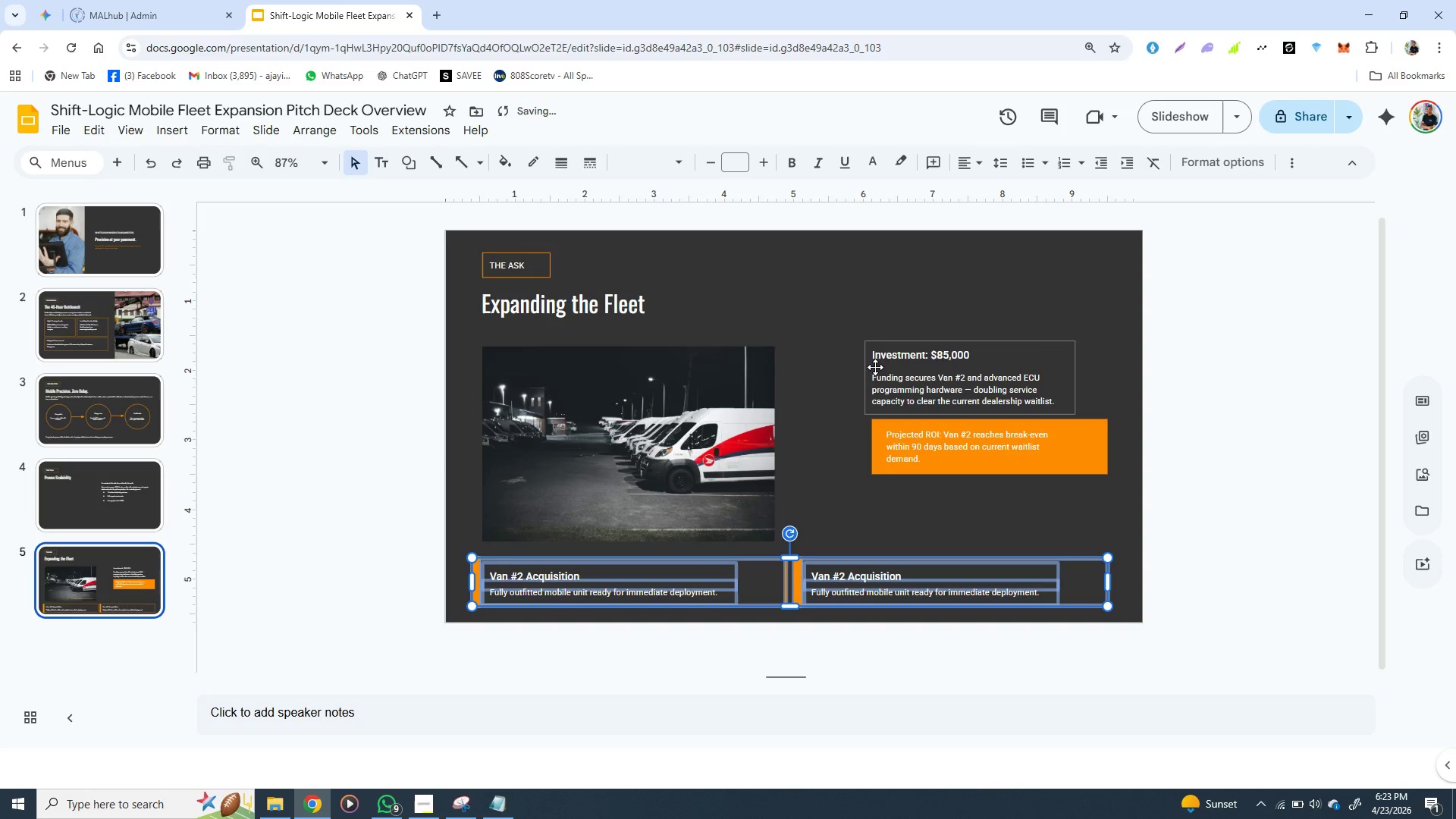 
left_click([869, 344])
 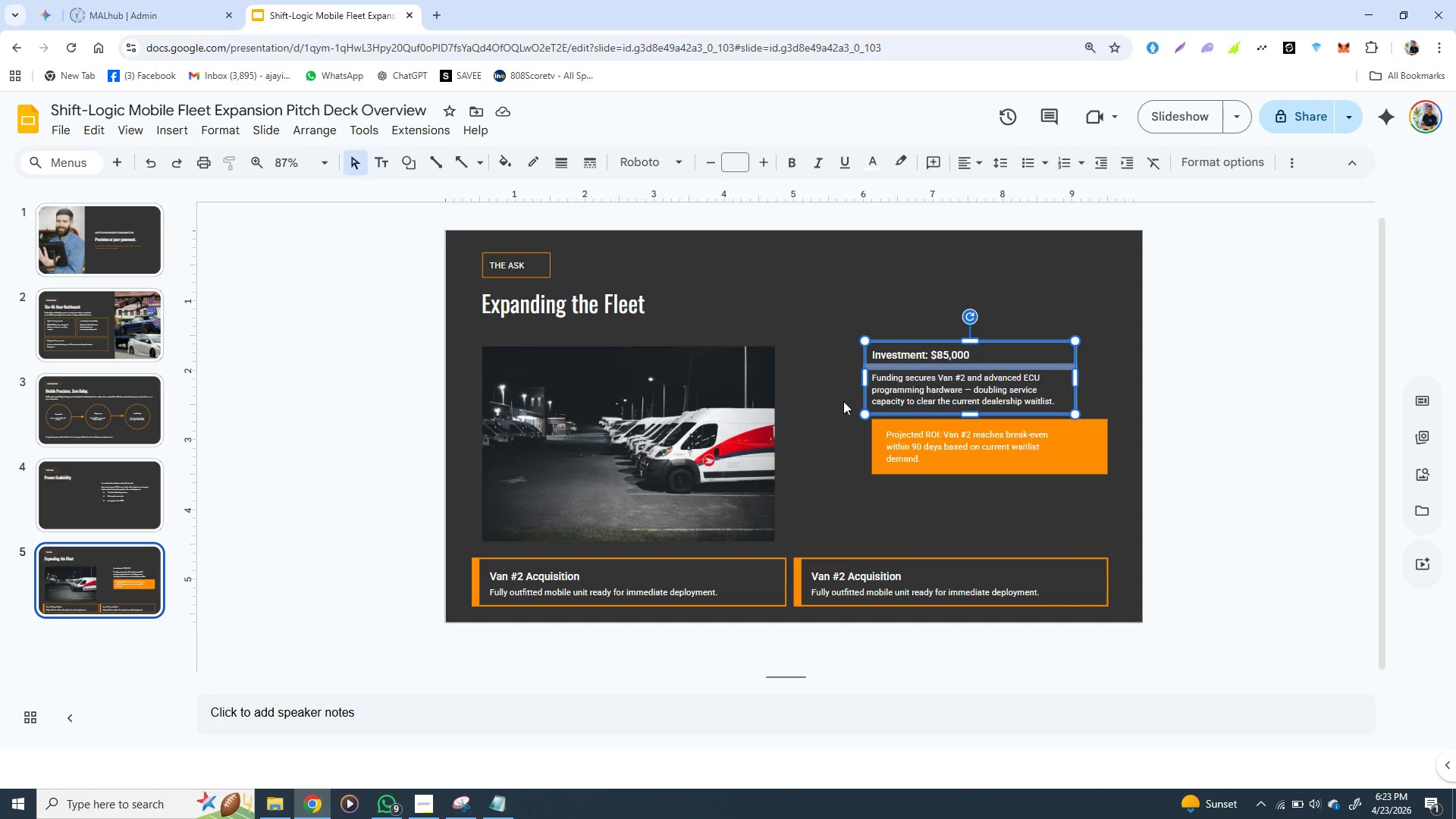 
left_click([843, 401])
 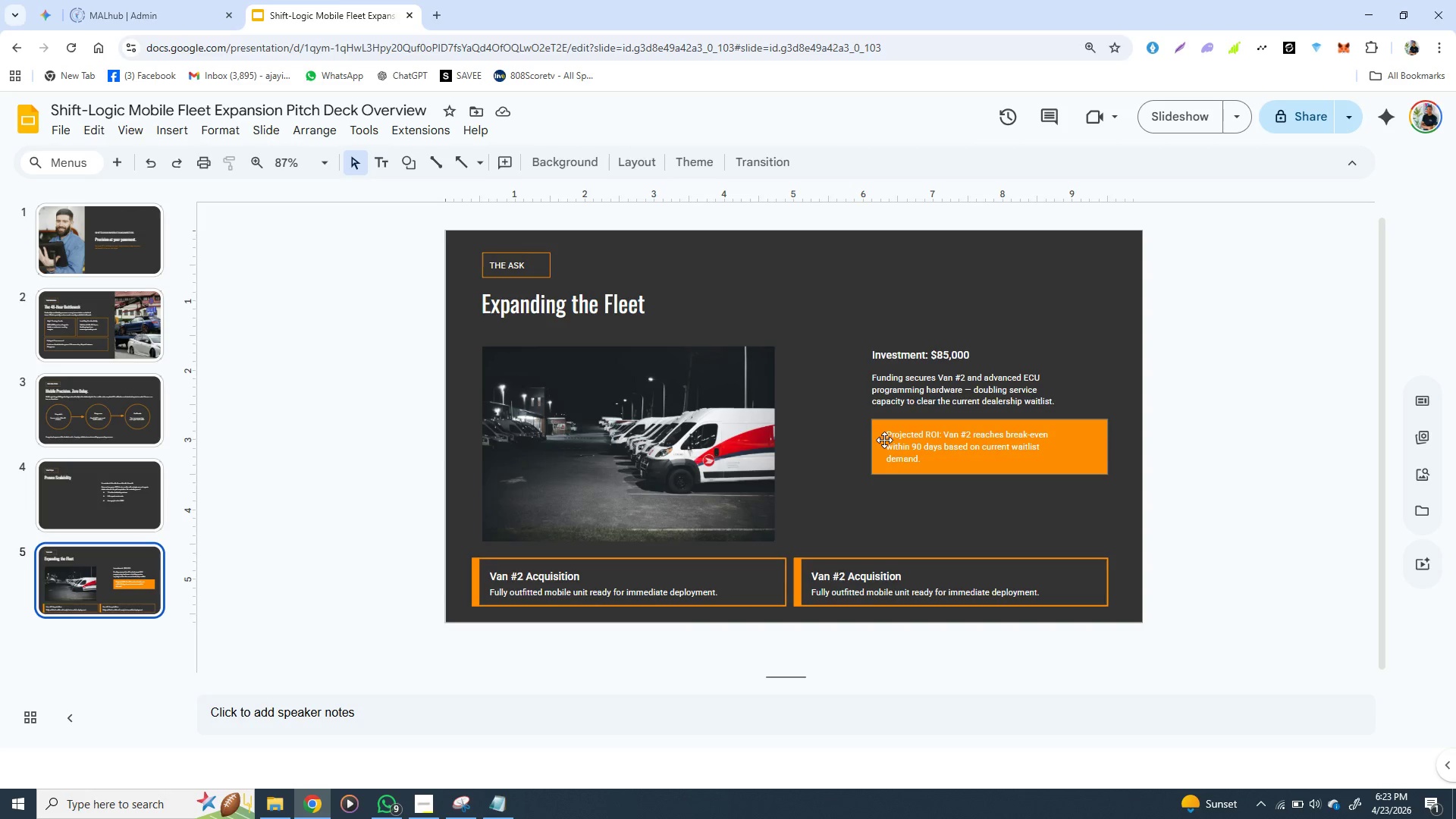 
left_click([877, 444])
 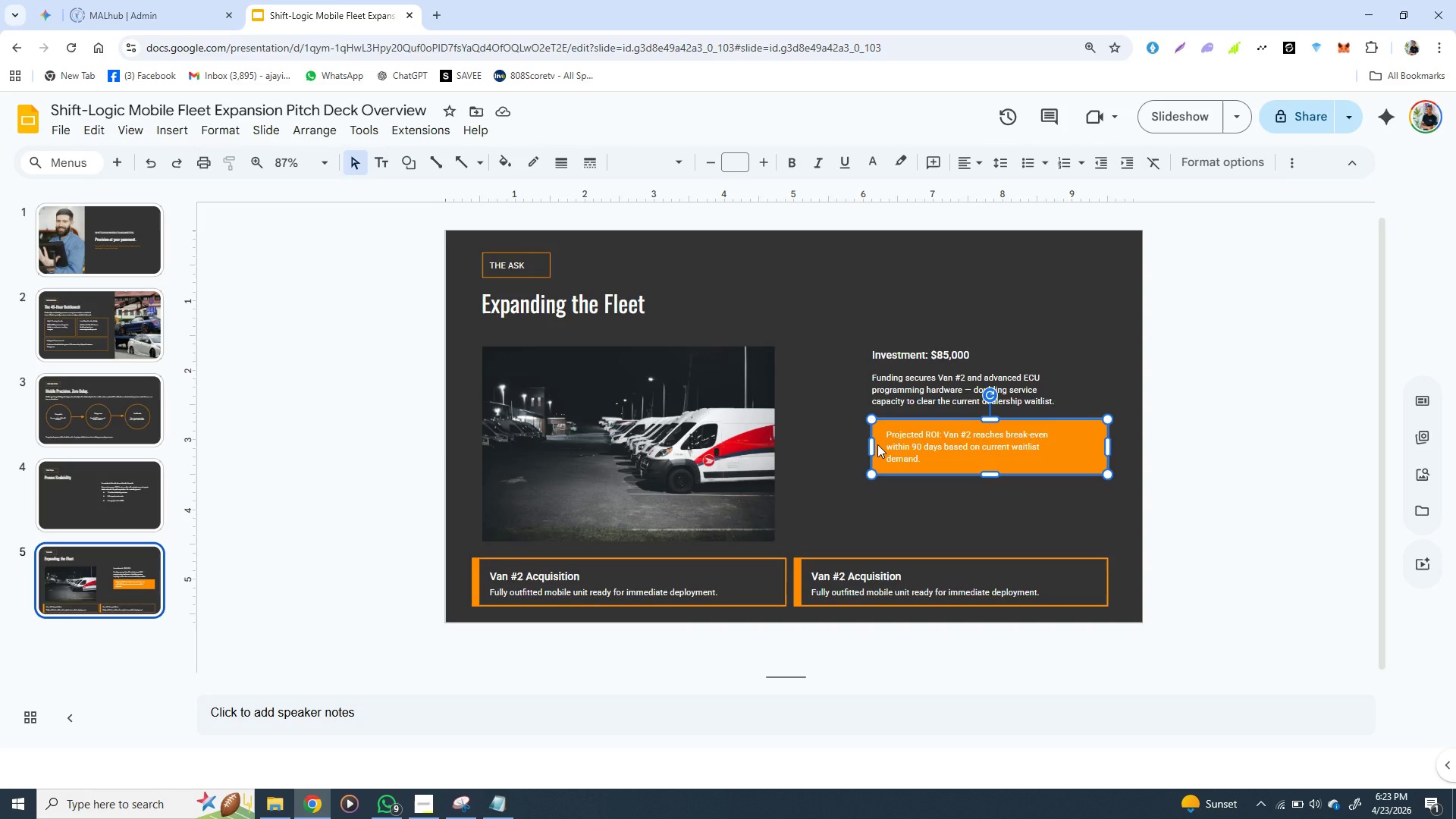 
hold_key(key=ShiftLeft, duration=1.41)
left_click([882, 364])
 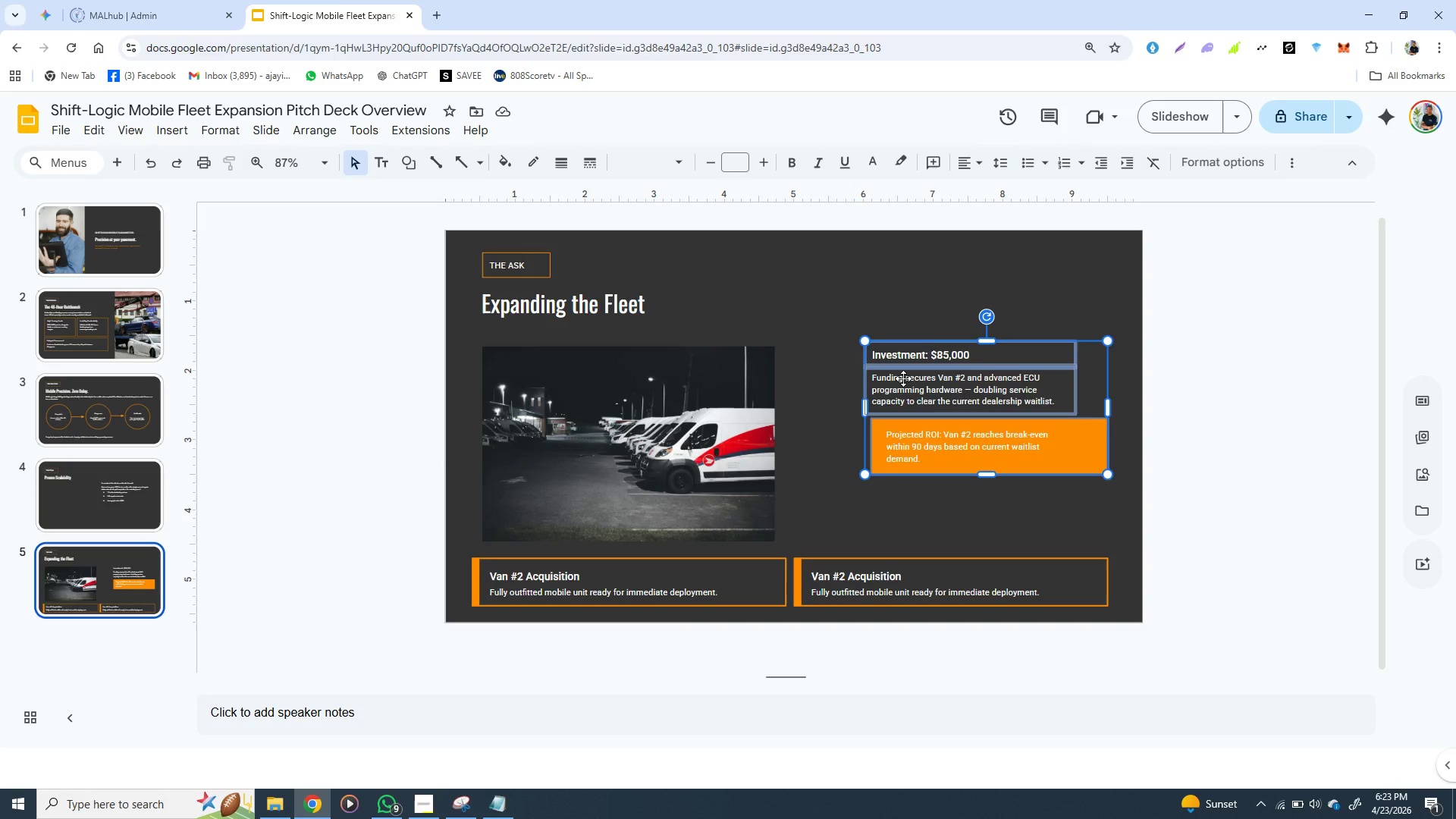 
right_click([903, 378])
 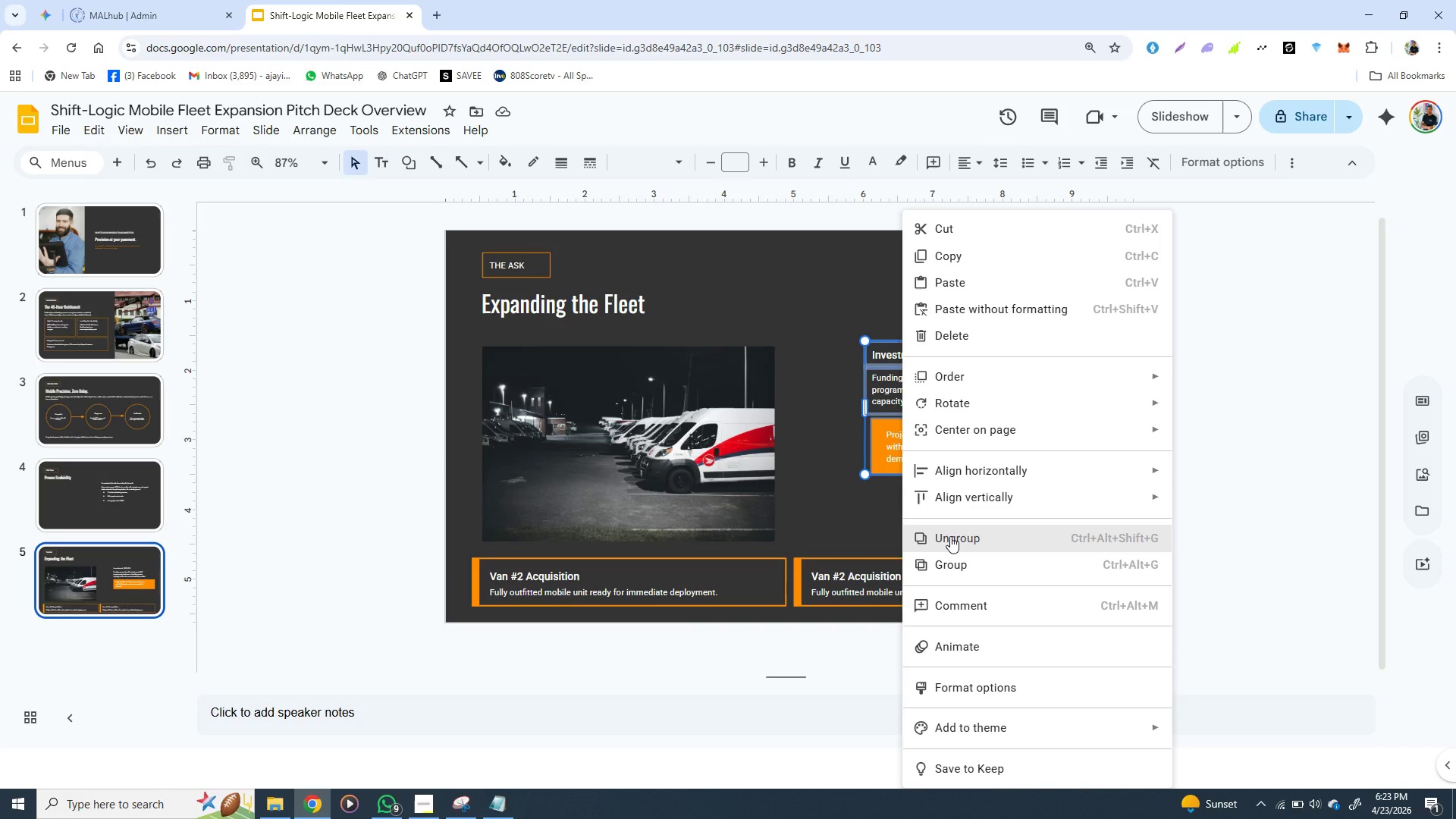 
left_click([950, 558])
 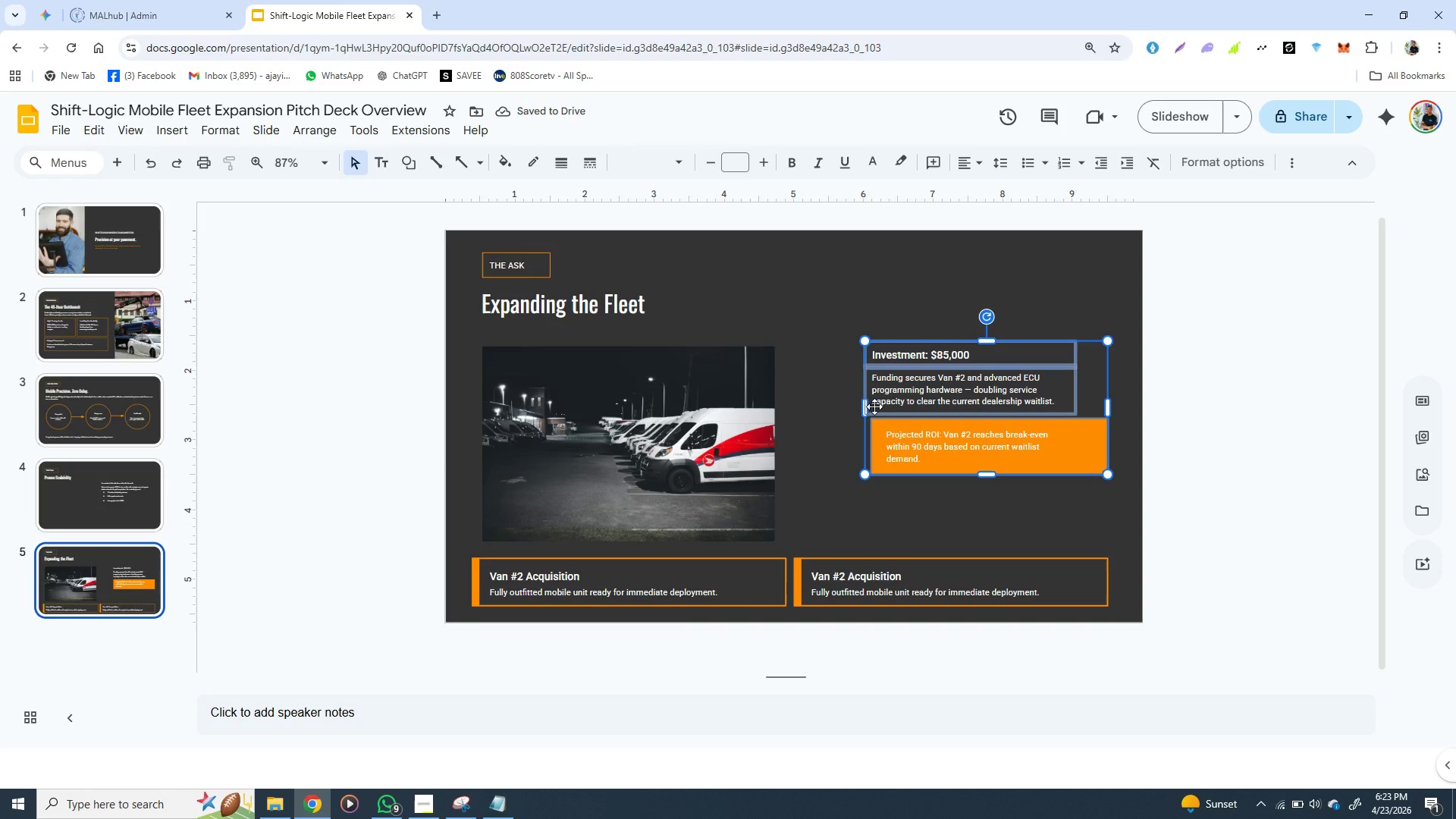 
wait(9.84)
 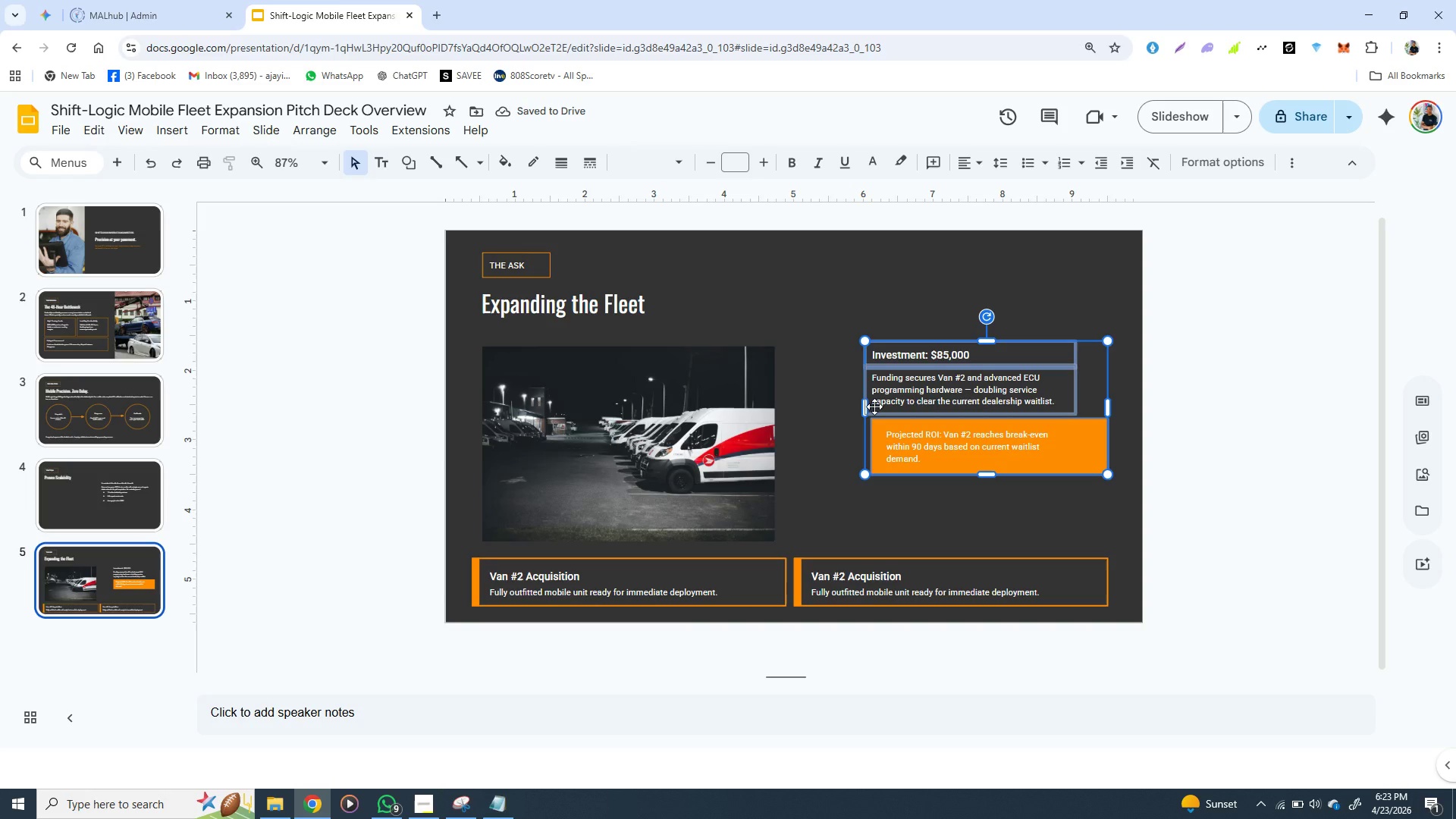 
left_click_drag(start_coordinate=[889, 368], to_coordinate=[893, 388])
 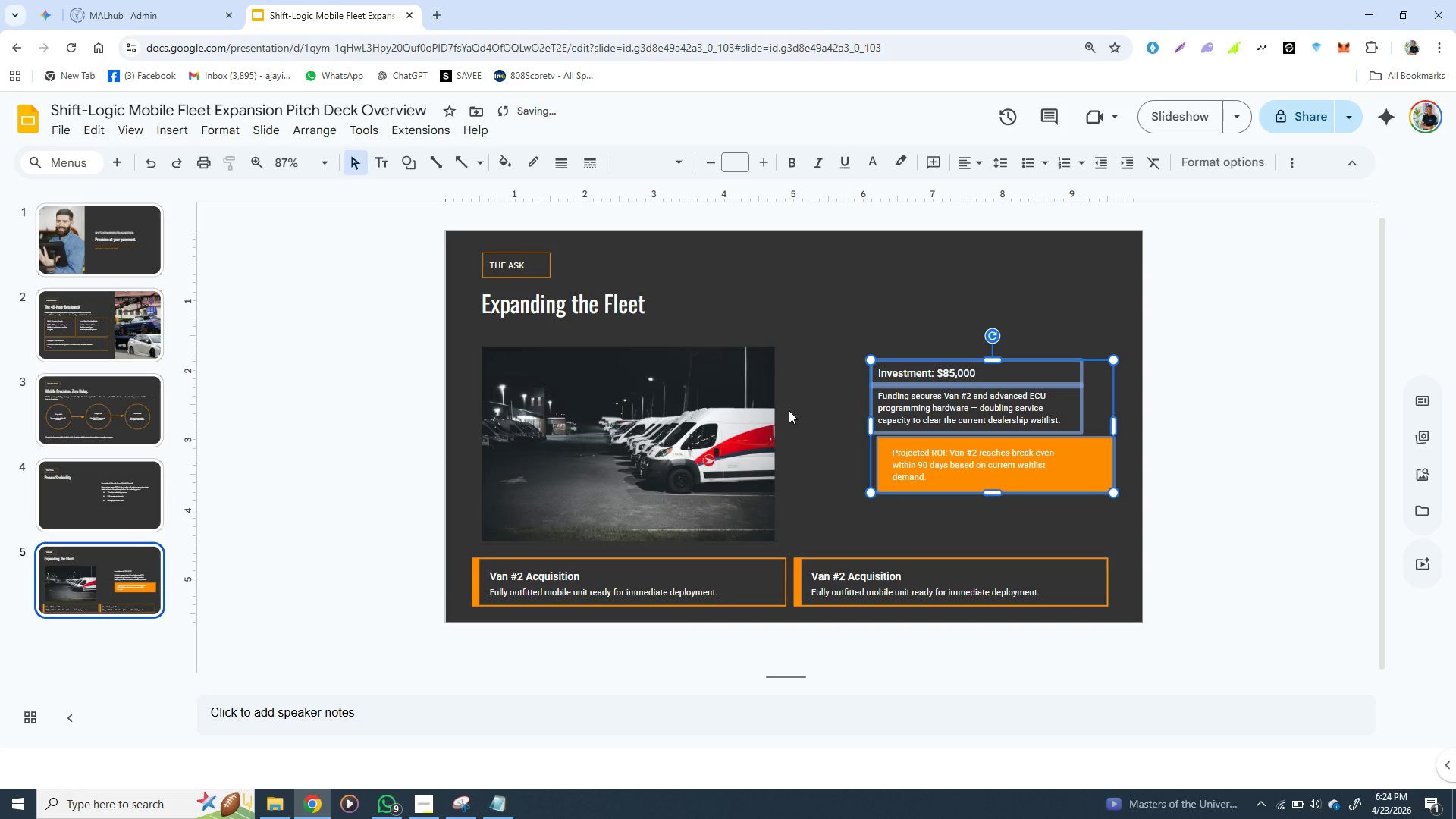 
left_click([789, 410])
 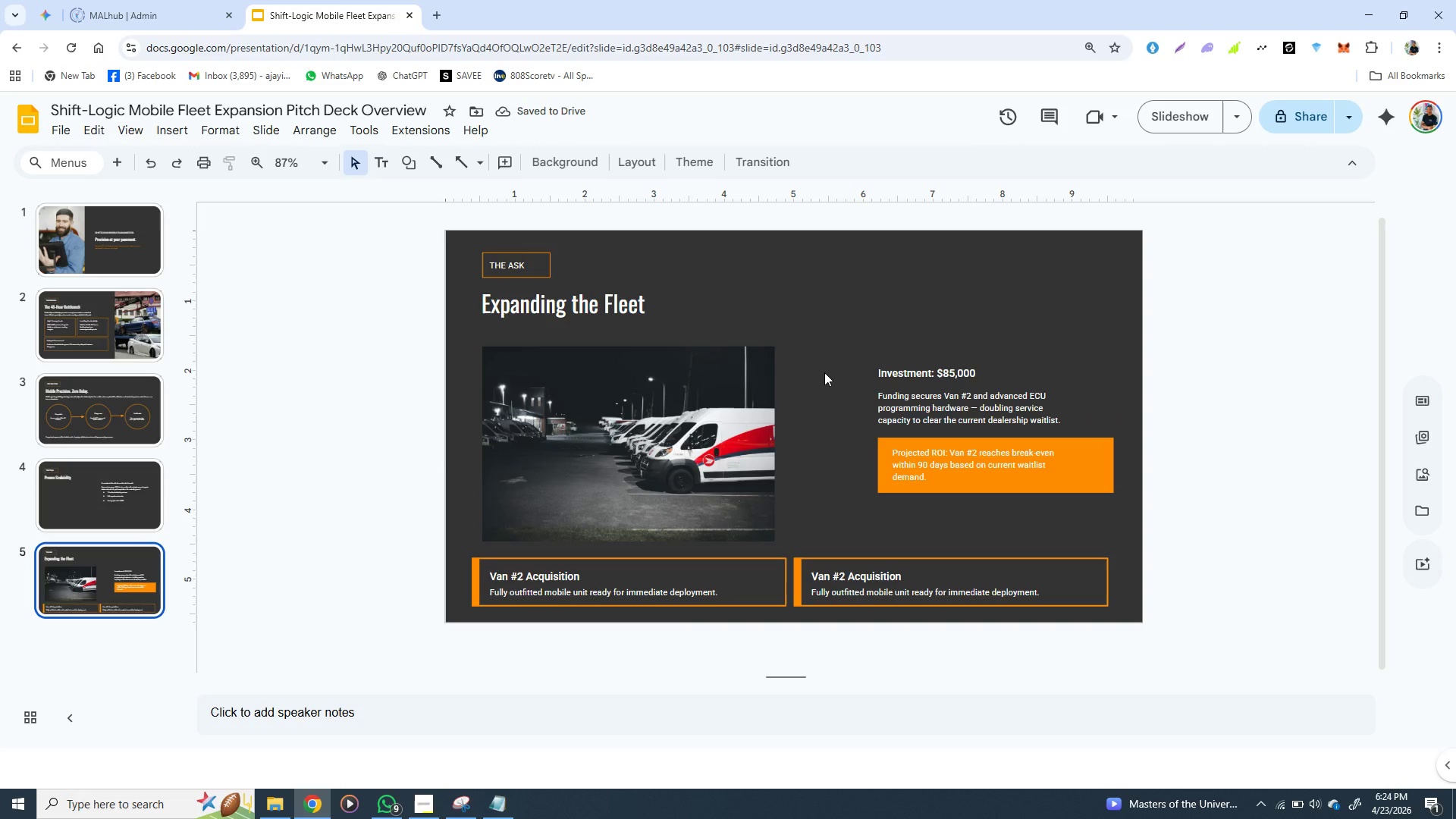 
left_click([726, 372])
 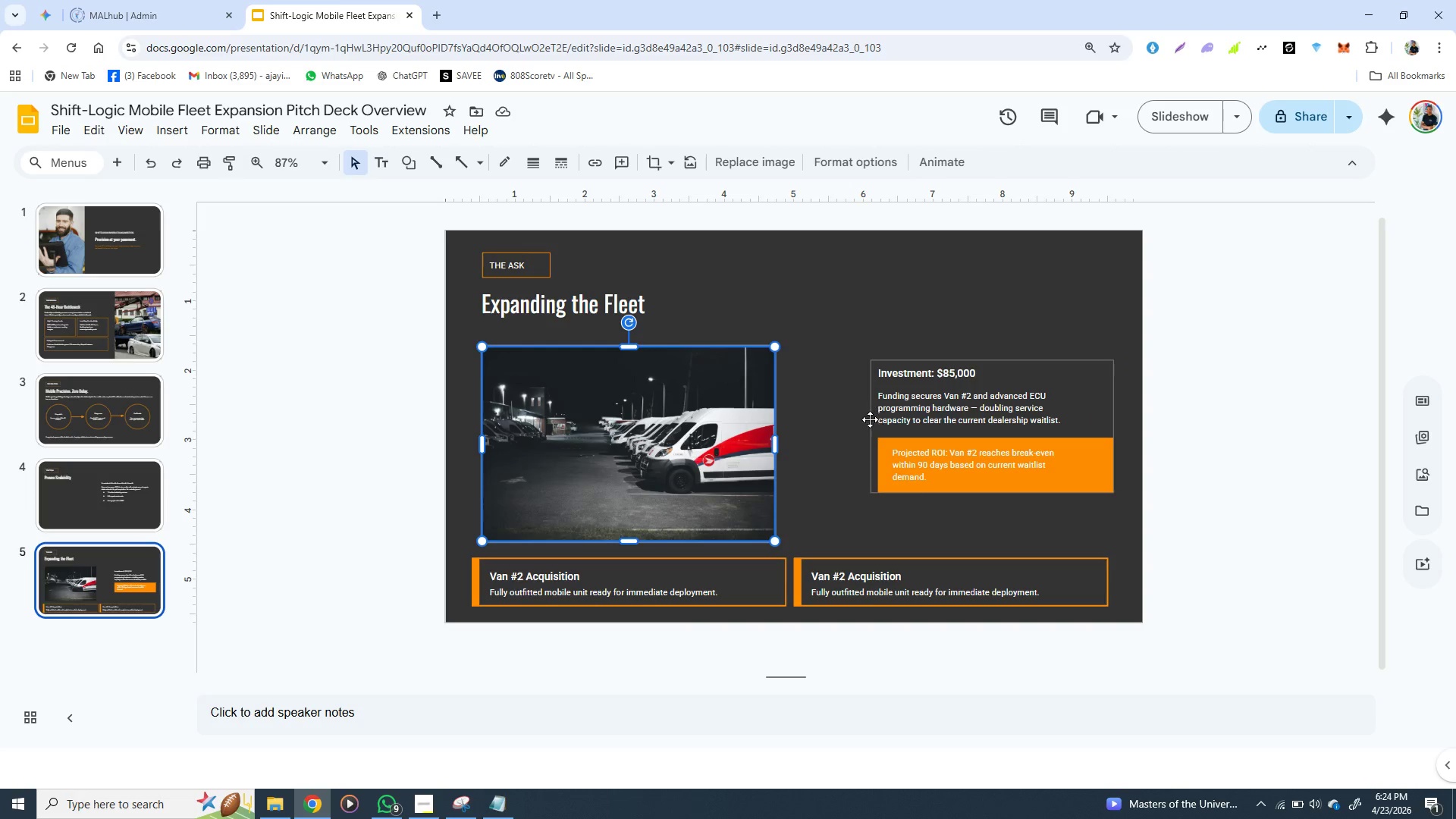 
left_click([869, 421])
 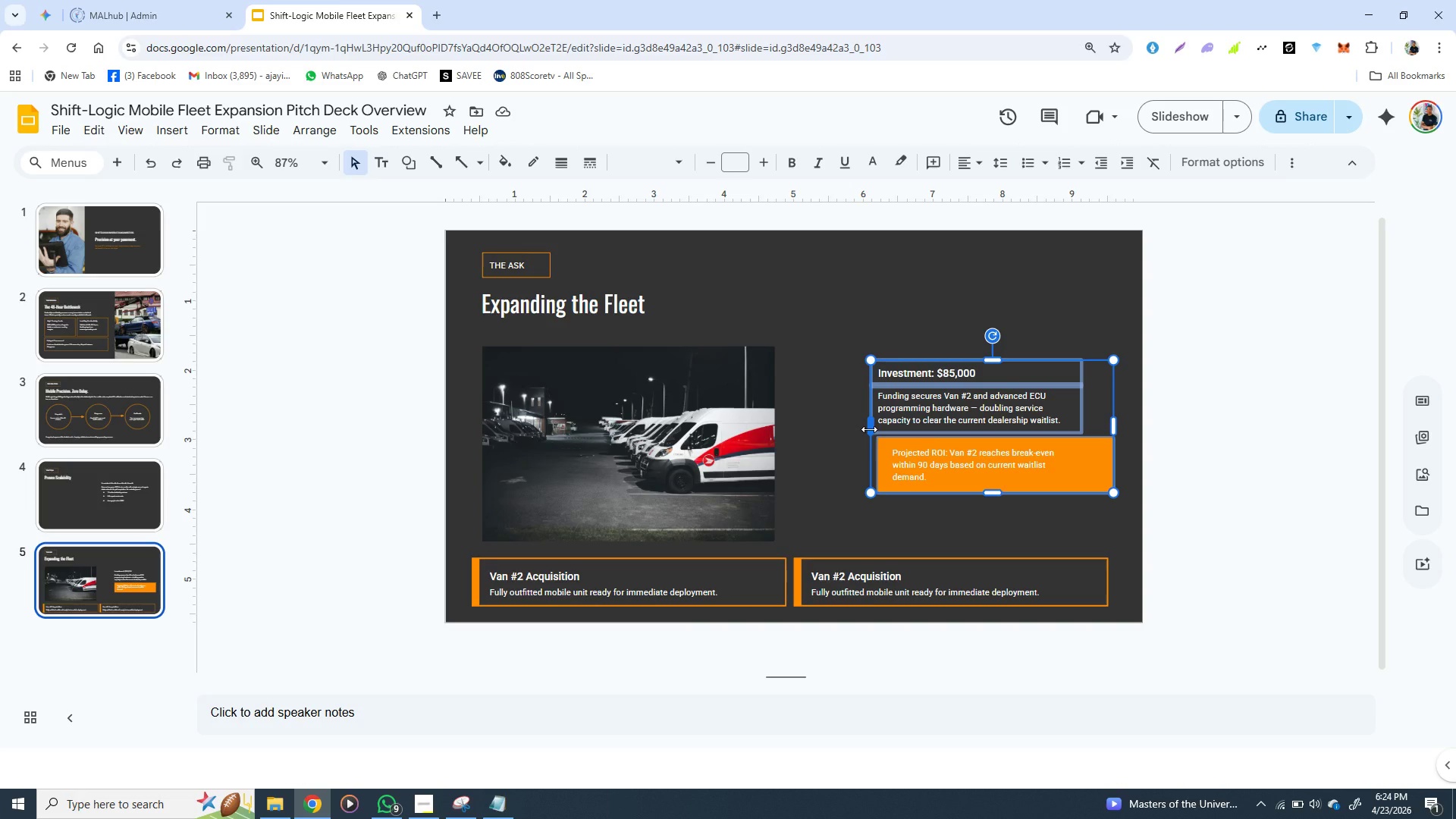 
left_click_drag(start_coordinate=[869, 429], to_coordinate=[829, 436])
 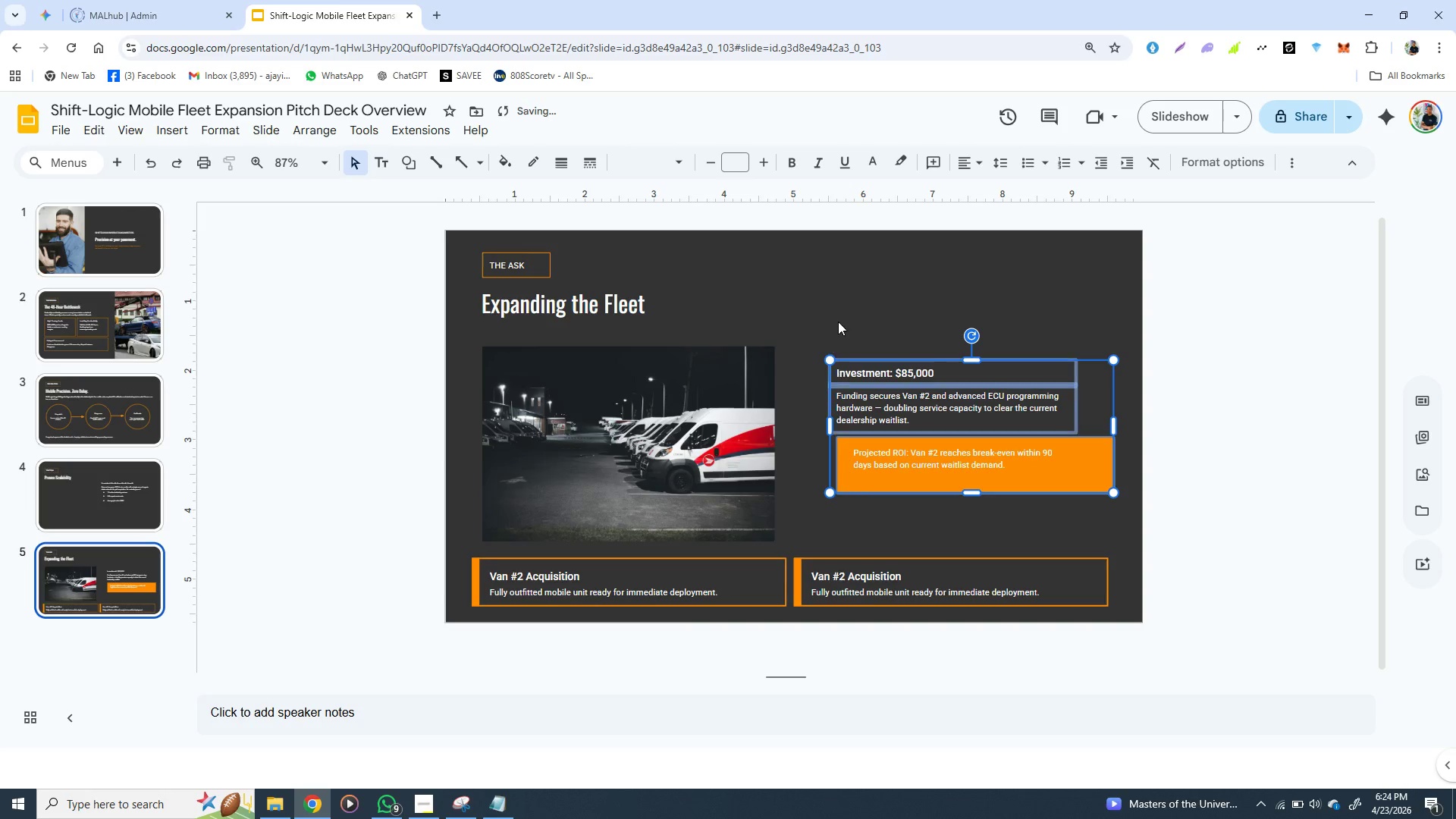 
left_click([838, 300])
 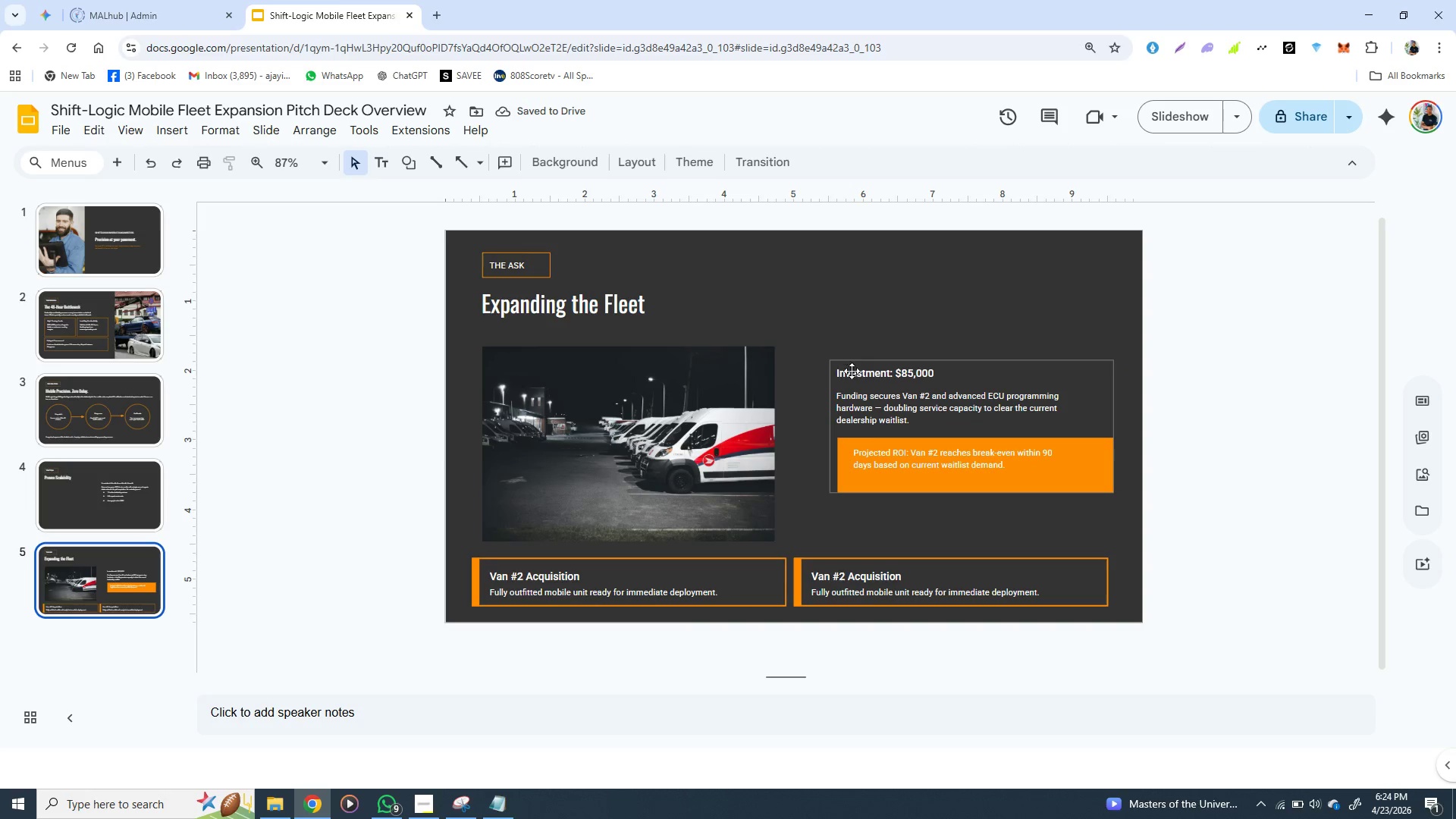 
left_click([852, 388])
 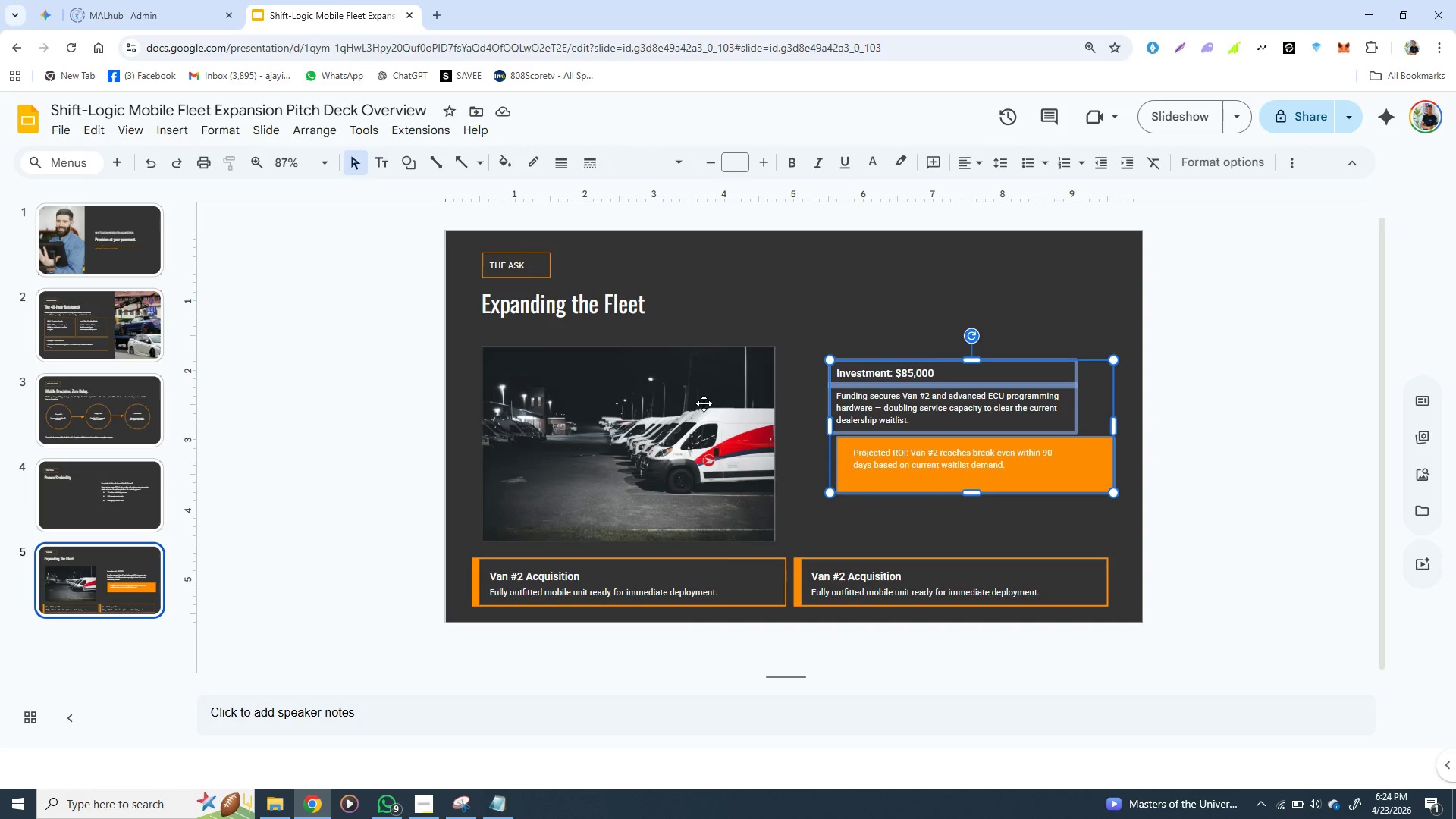 
left_click([714, 354])
 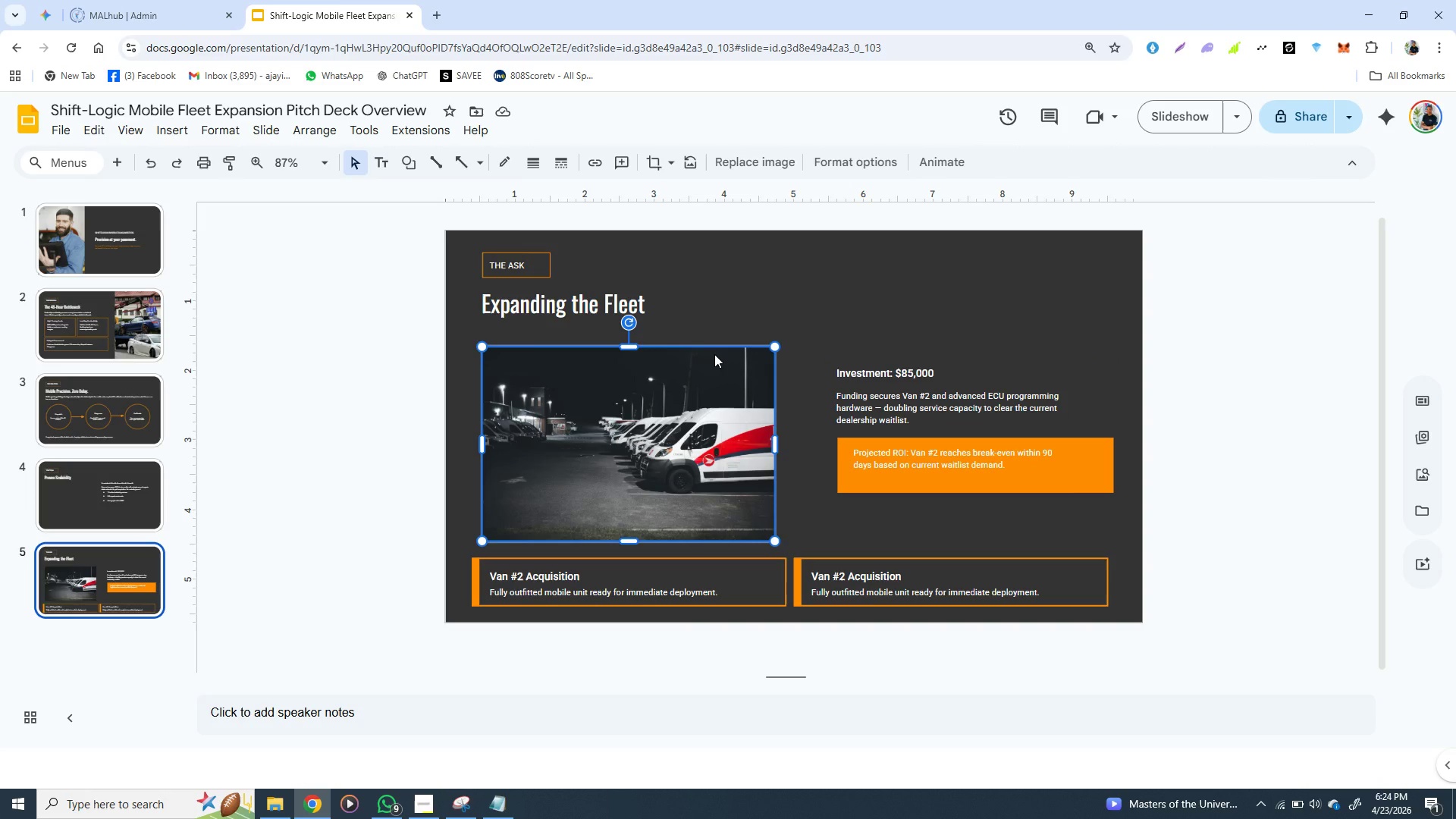 
hold_key(key=ShiftLeft, duration=1.5)
left_click([841, 371])
 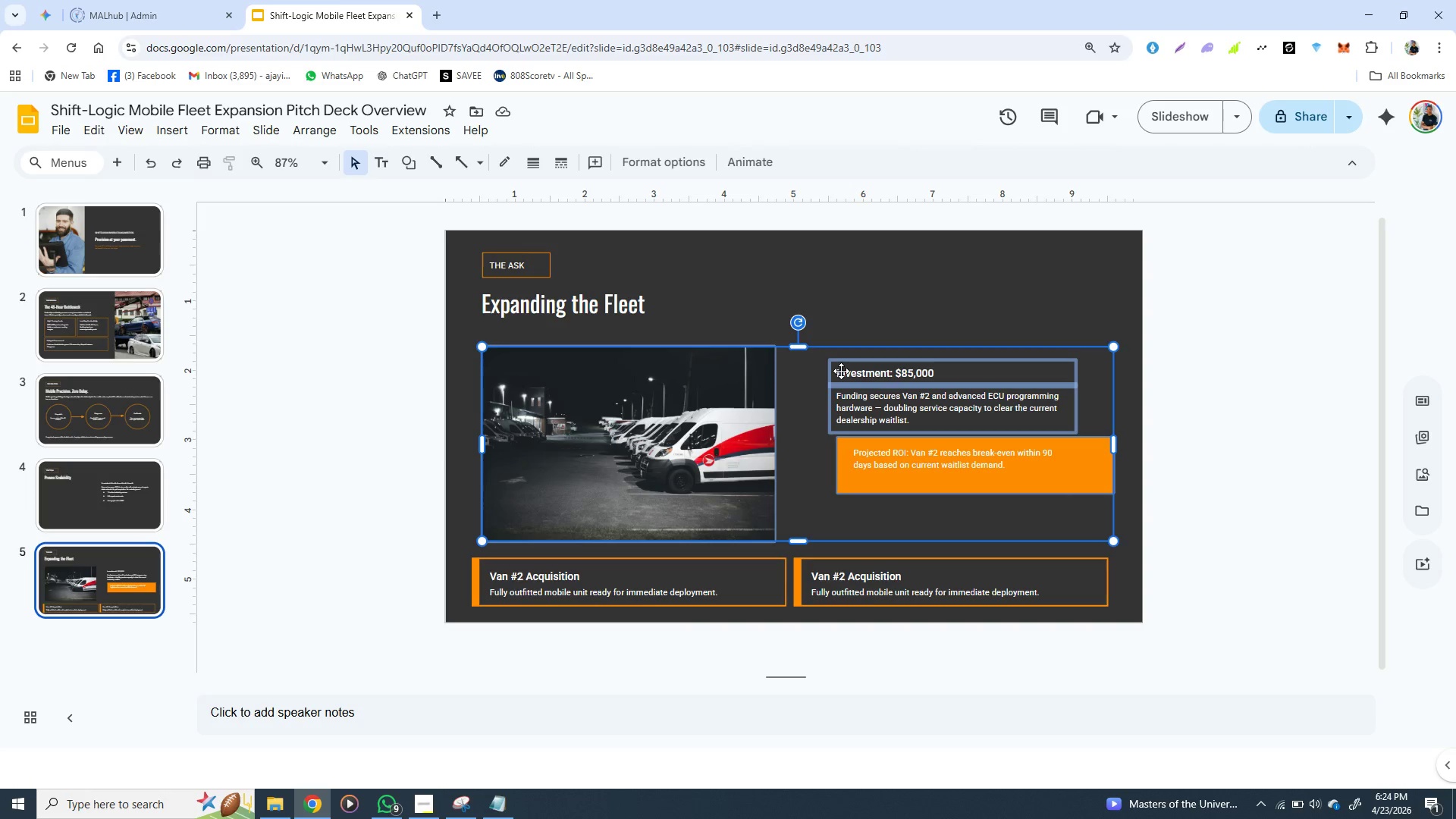 
hold_key(key=ShiftLeft, duration=0.36)
 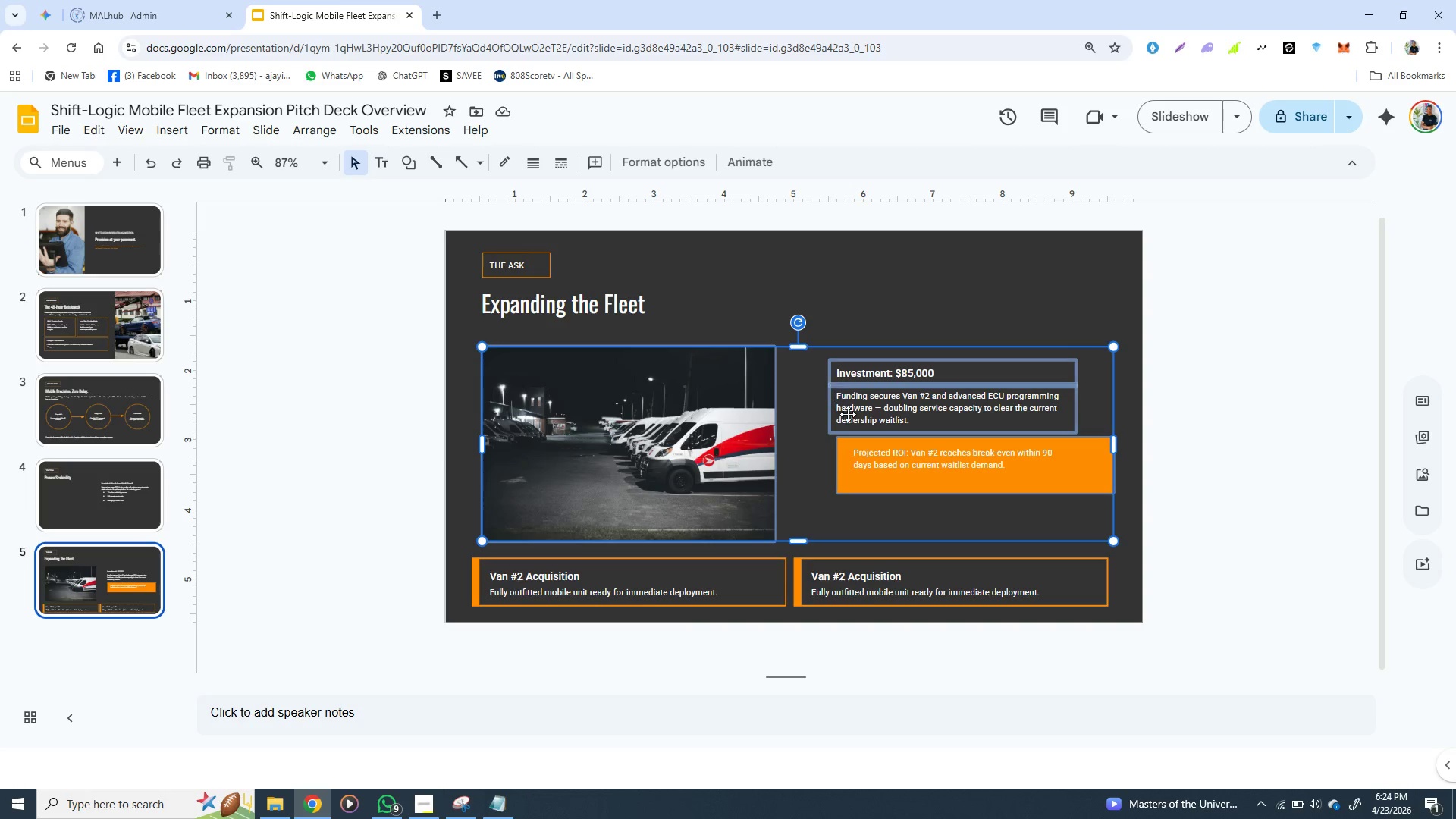 
hold_key(key=ShiftLeft, duration=8.53)
right_click([821, 431])
 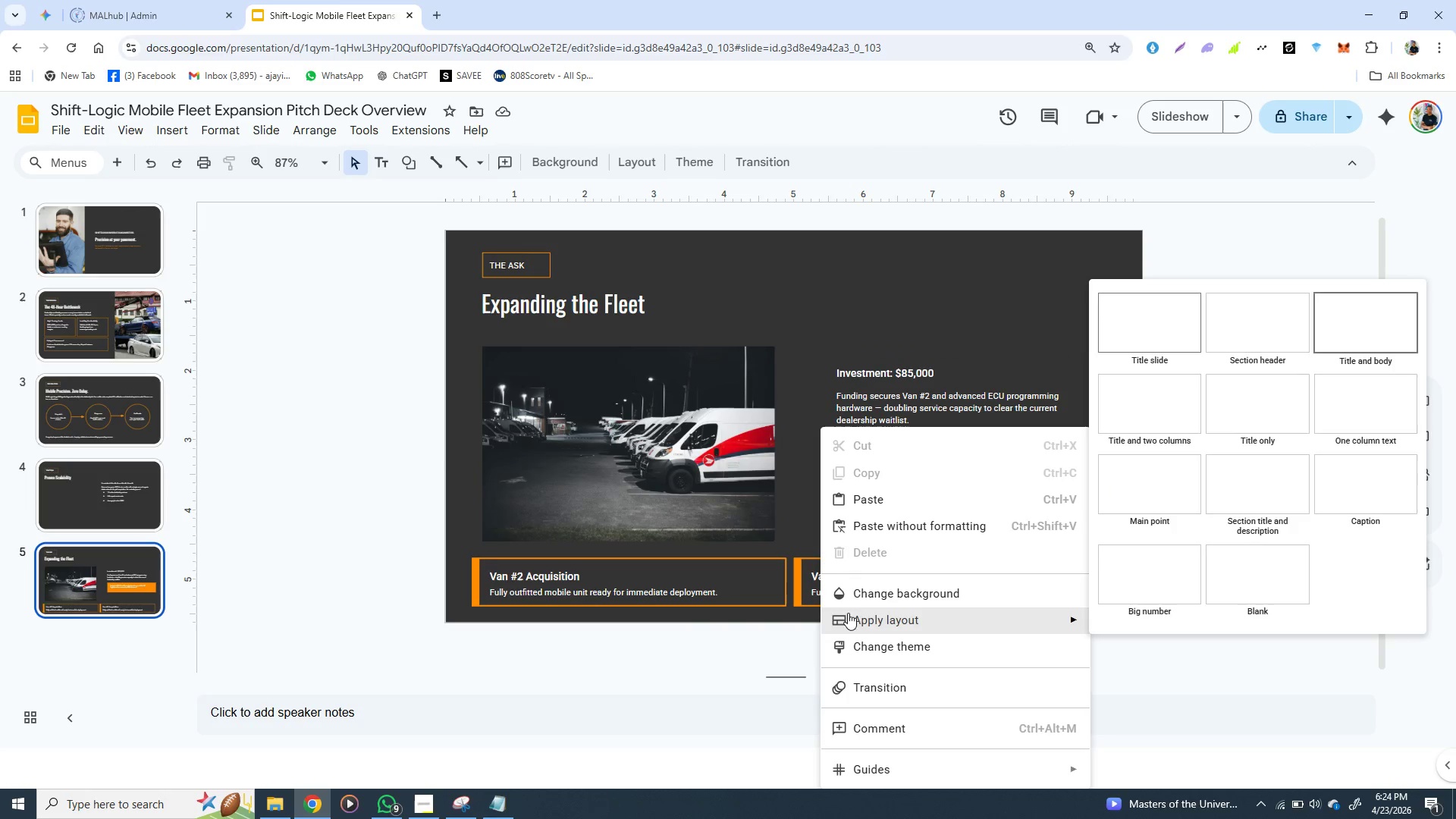 
left_click([755, 519])
 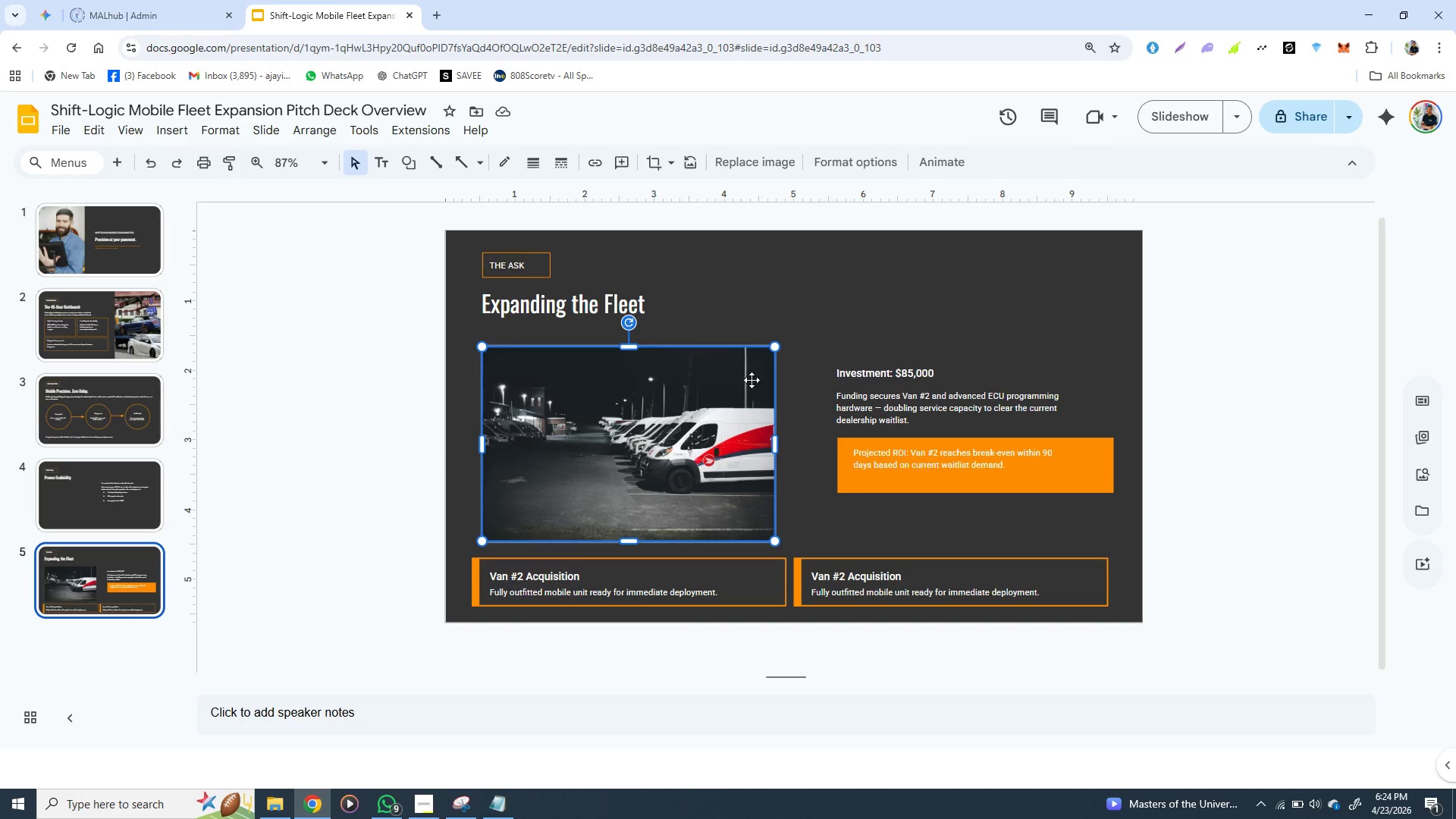 
hold_key(key=ShiftLeft, duration=1.2)
left_click([838, 382])
 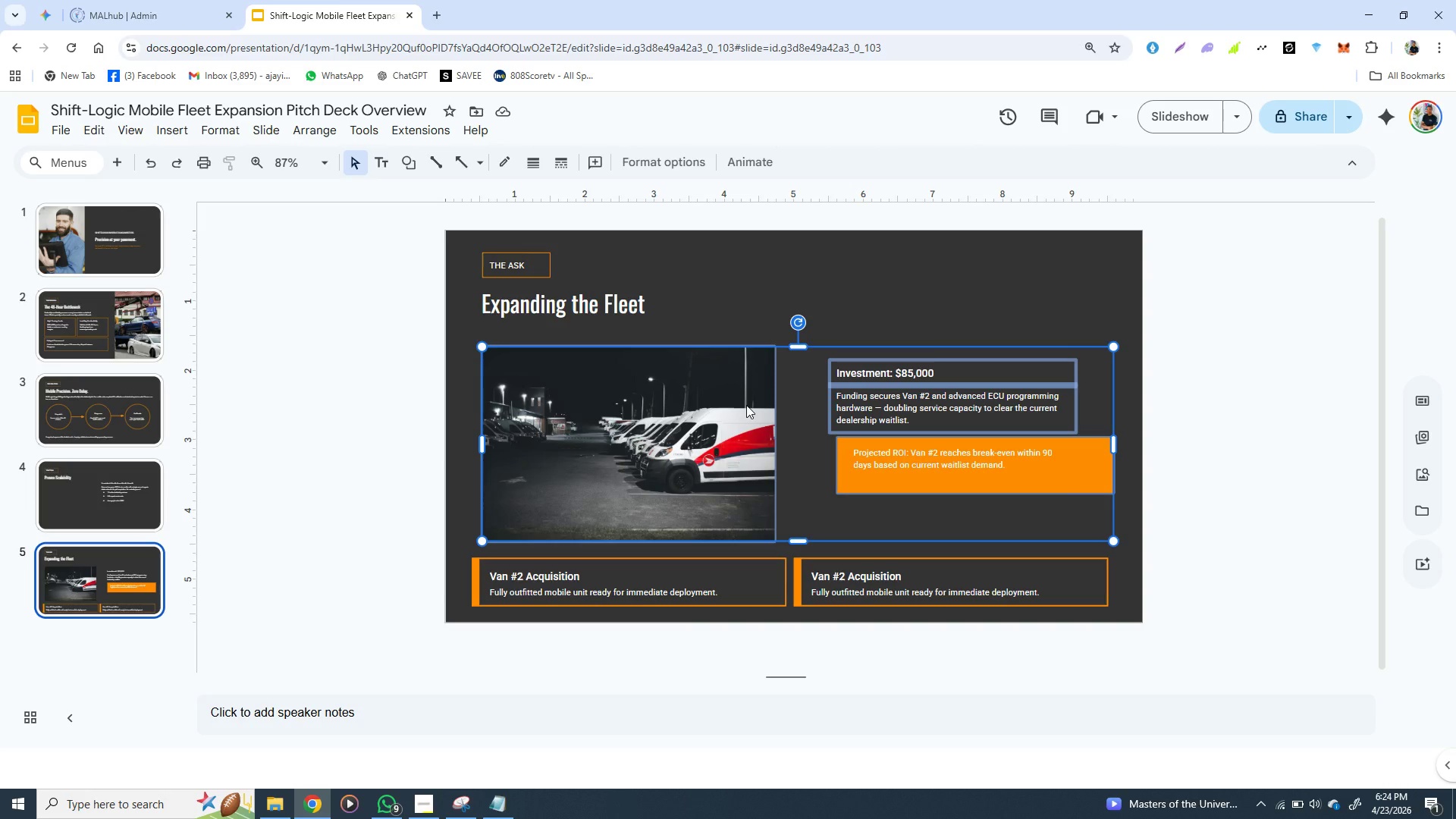 
right_click([746, 405])
 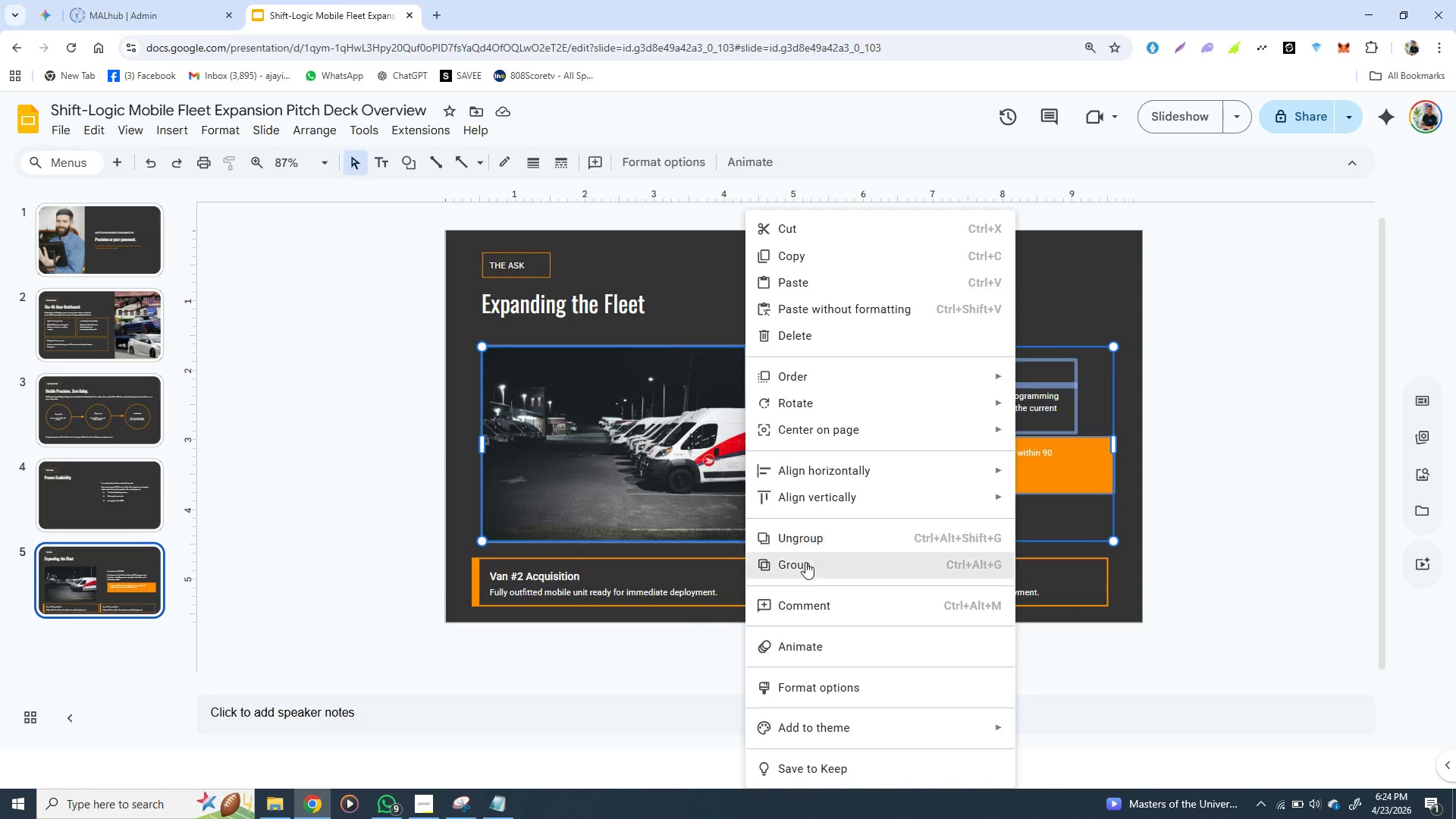 
left_click([803, 570])
 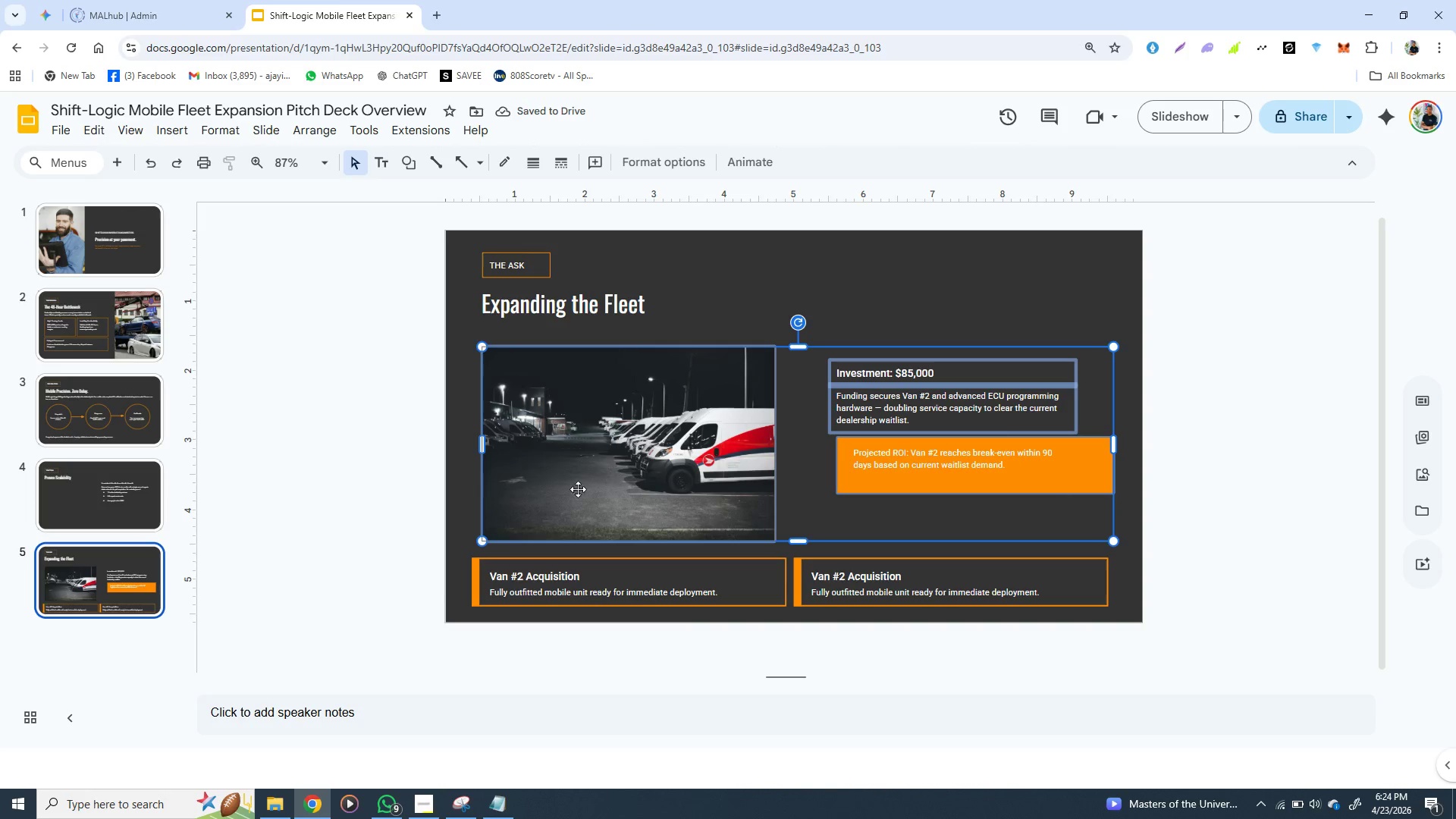 
left_click([473, 485])
 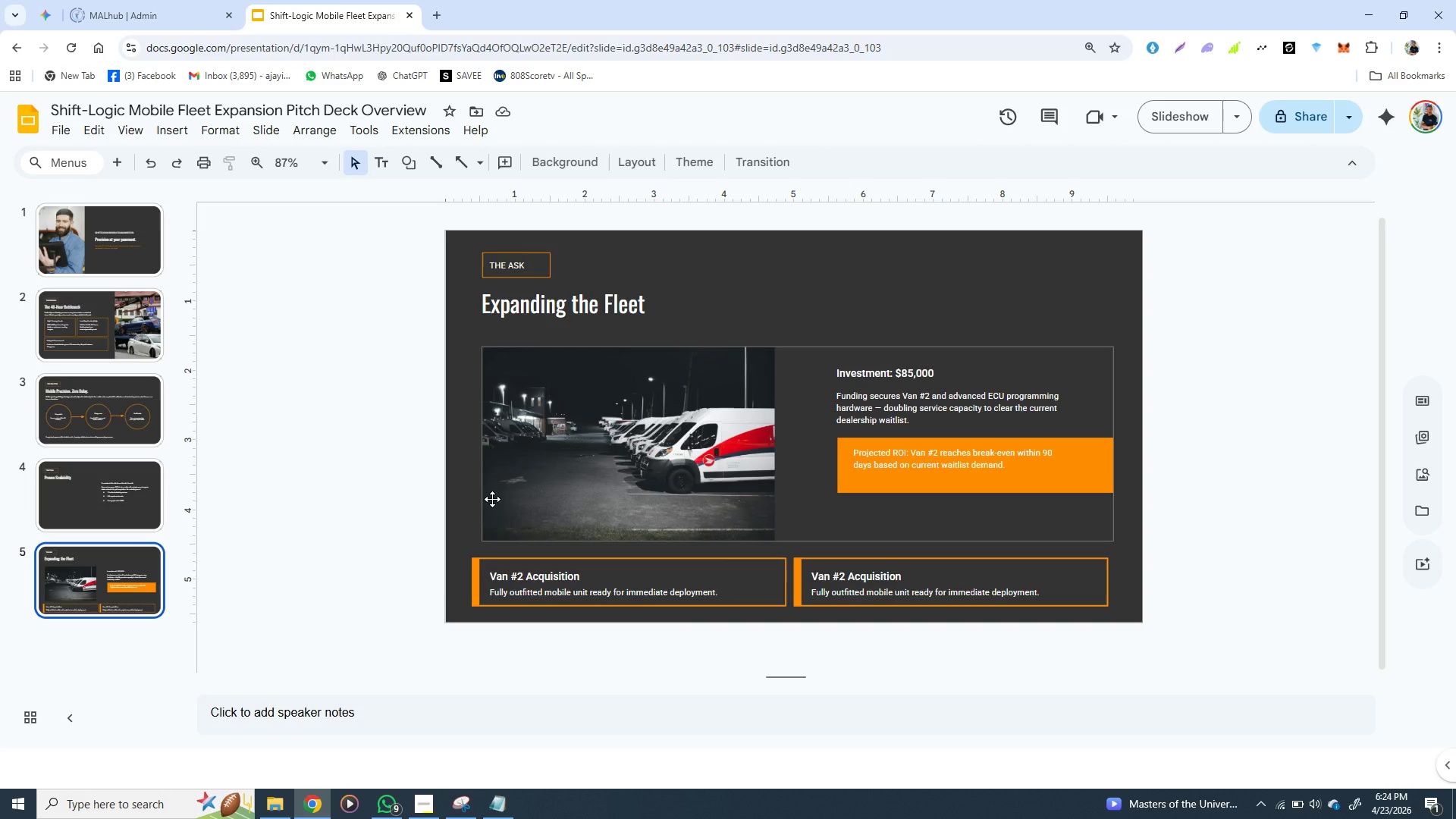 
left_click([492, 499])
 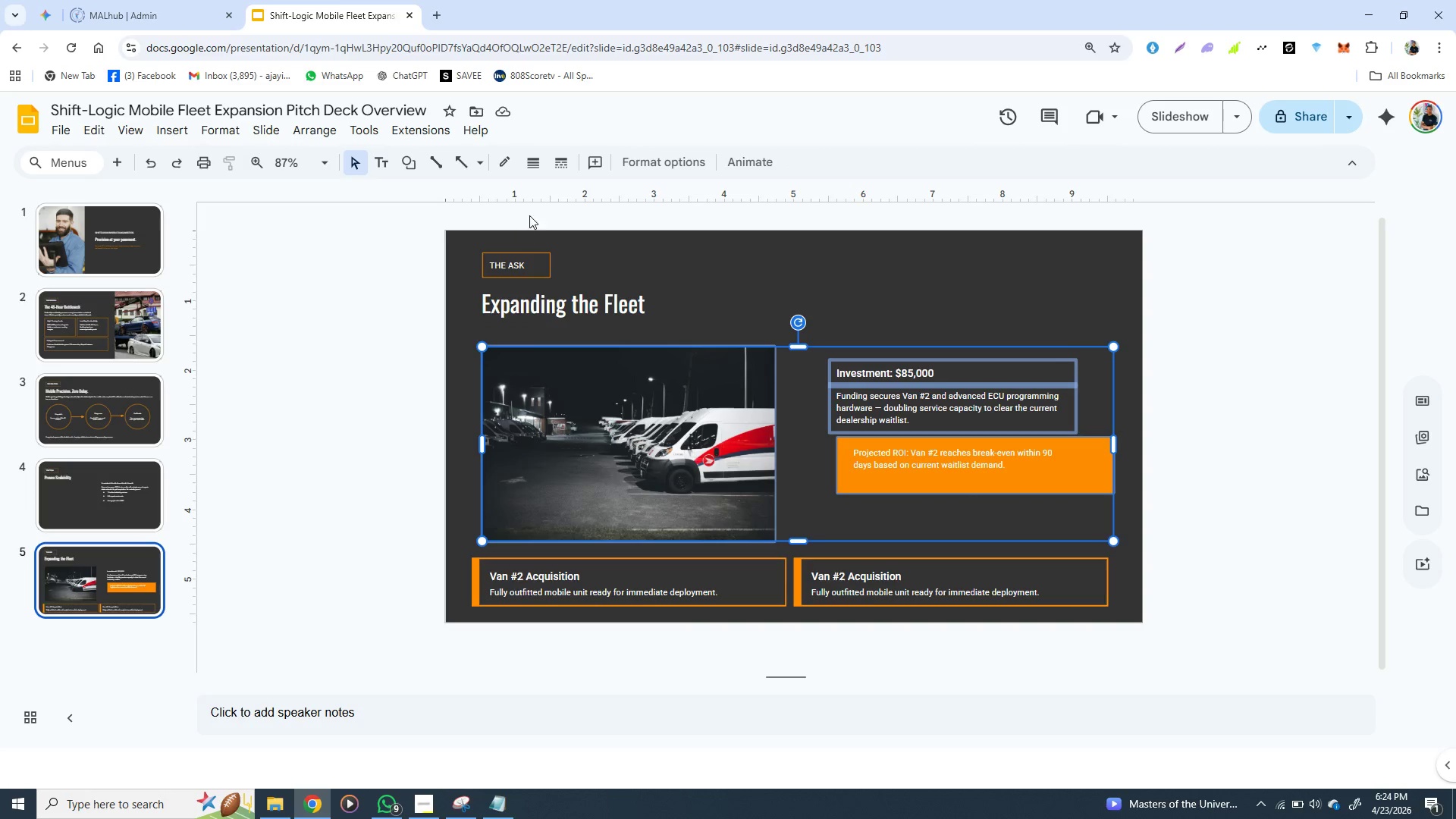 
left_click([547, 199])
 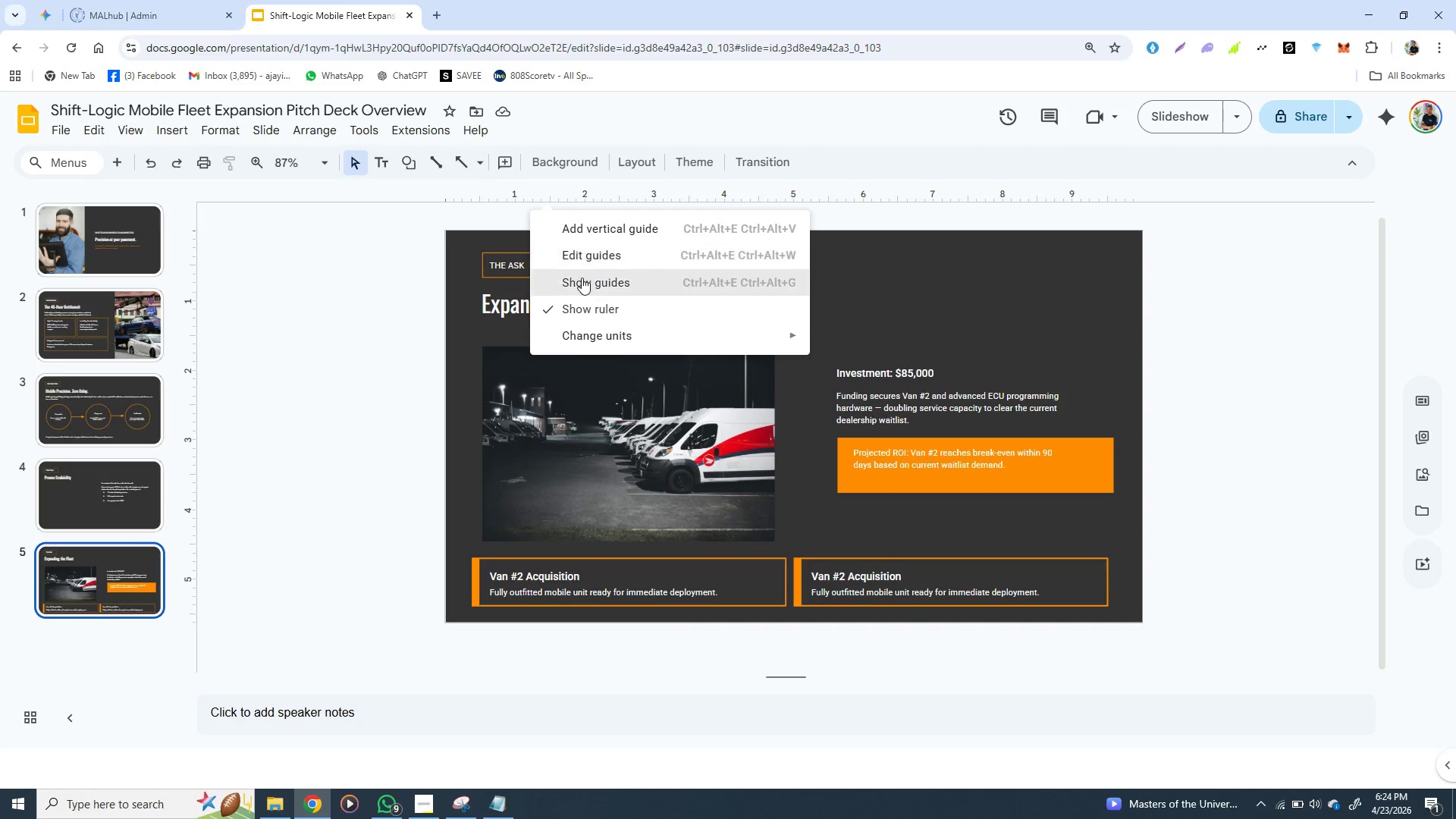 
left_click([582, 278])
 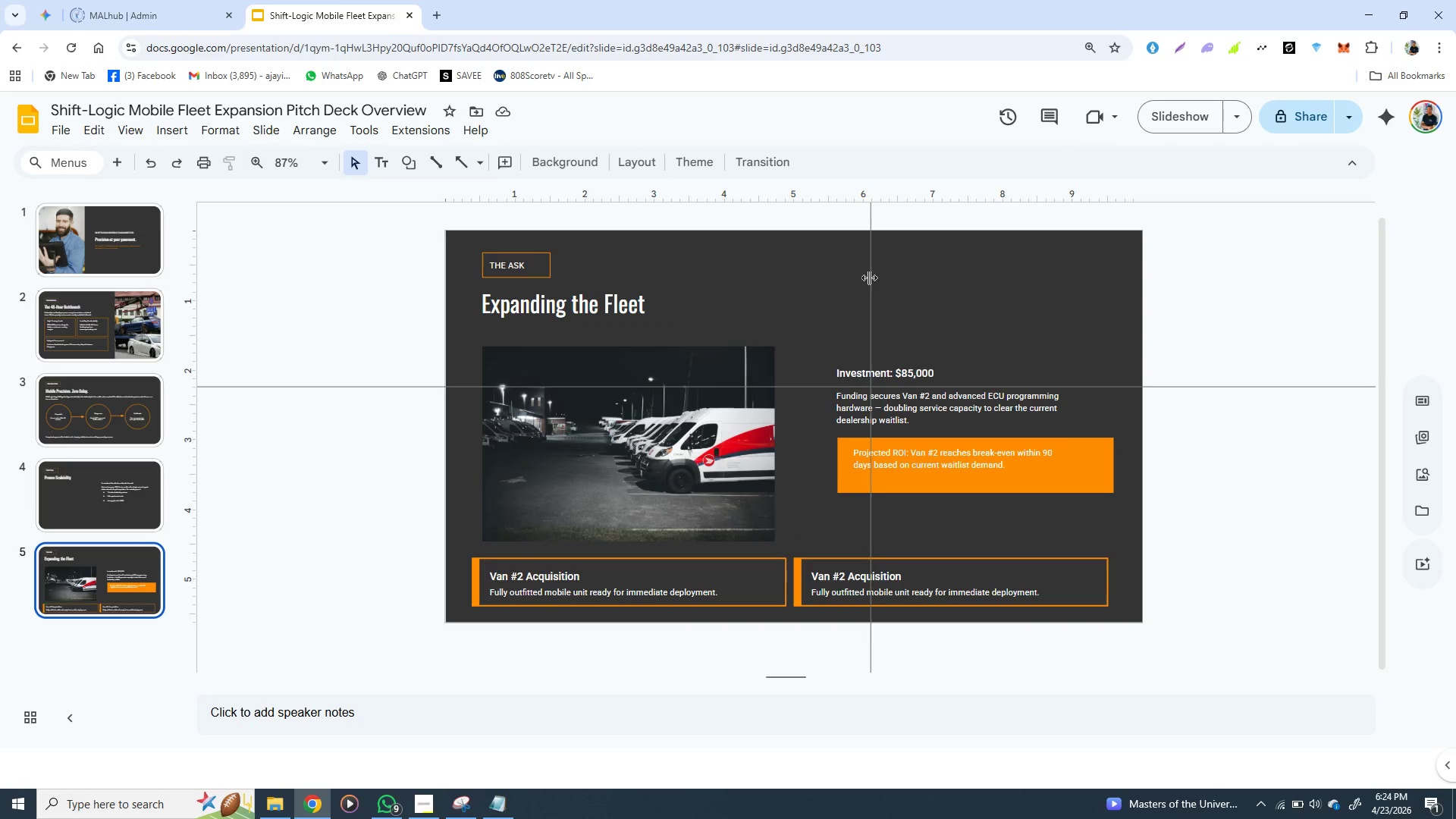 
left_click_drag(start_coordinate=[869, 278], to_coordinate=[482, 305])
 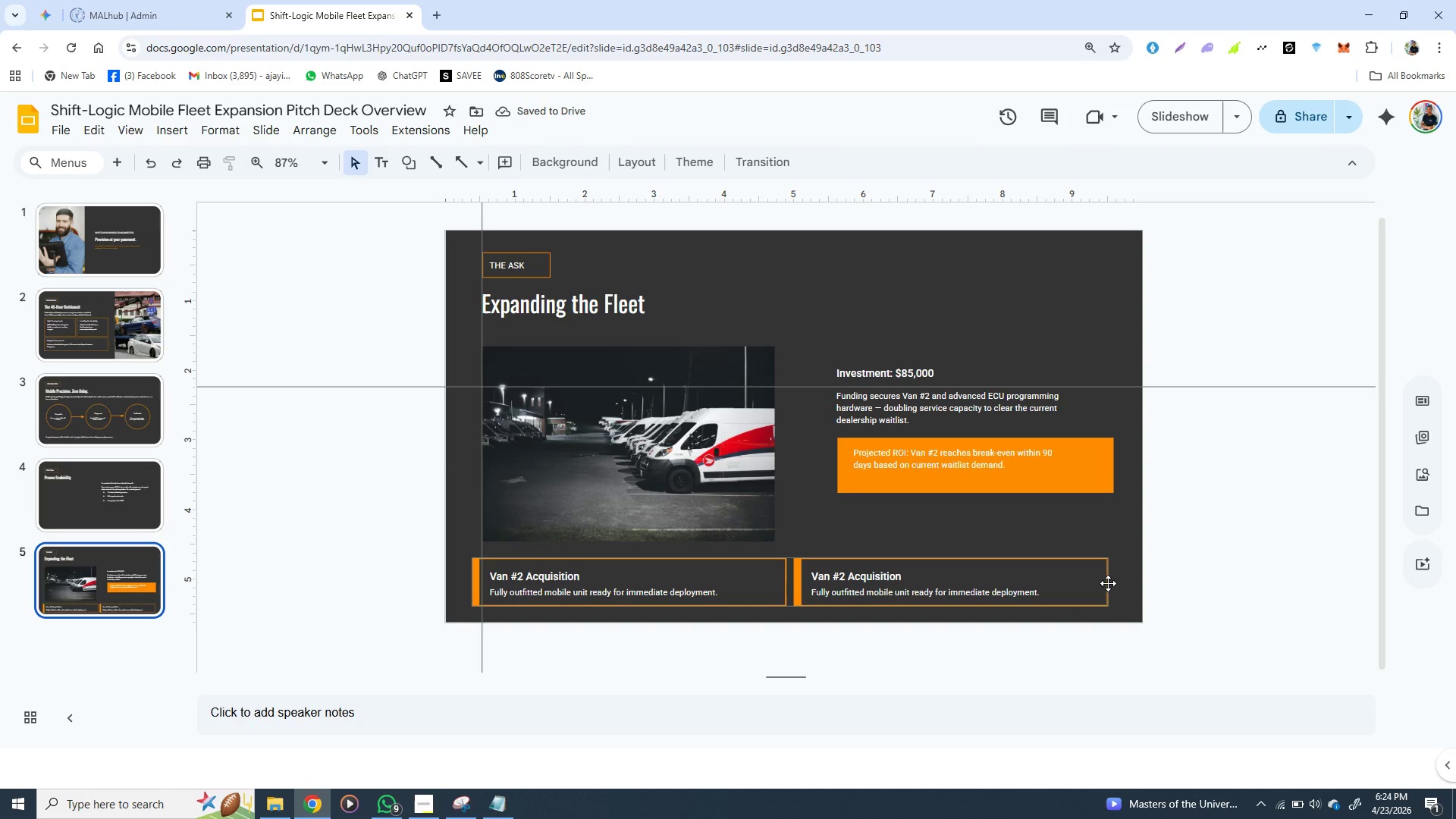 
wait(6.03)
 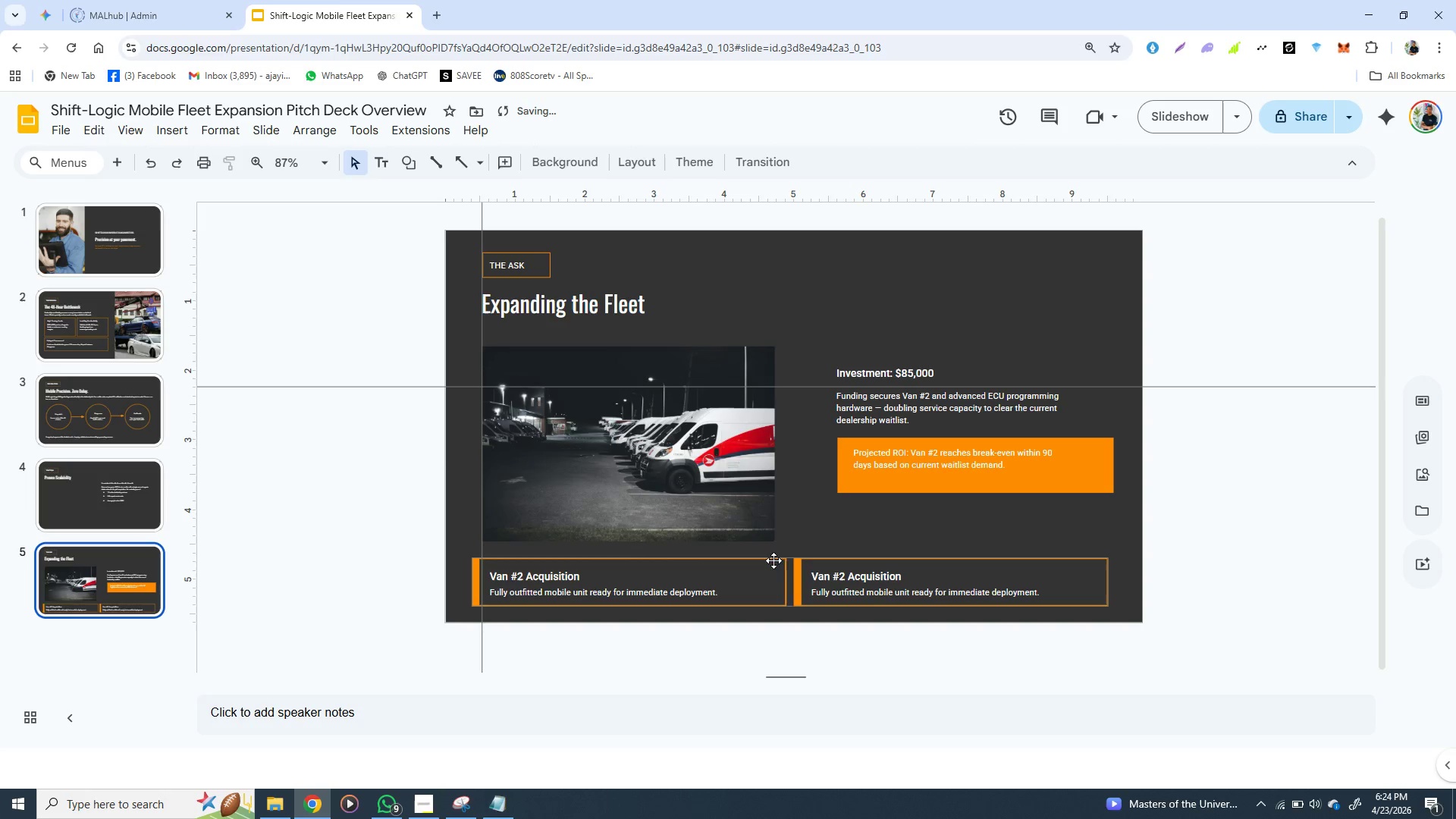 
left_click([1046, 579])
 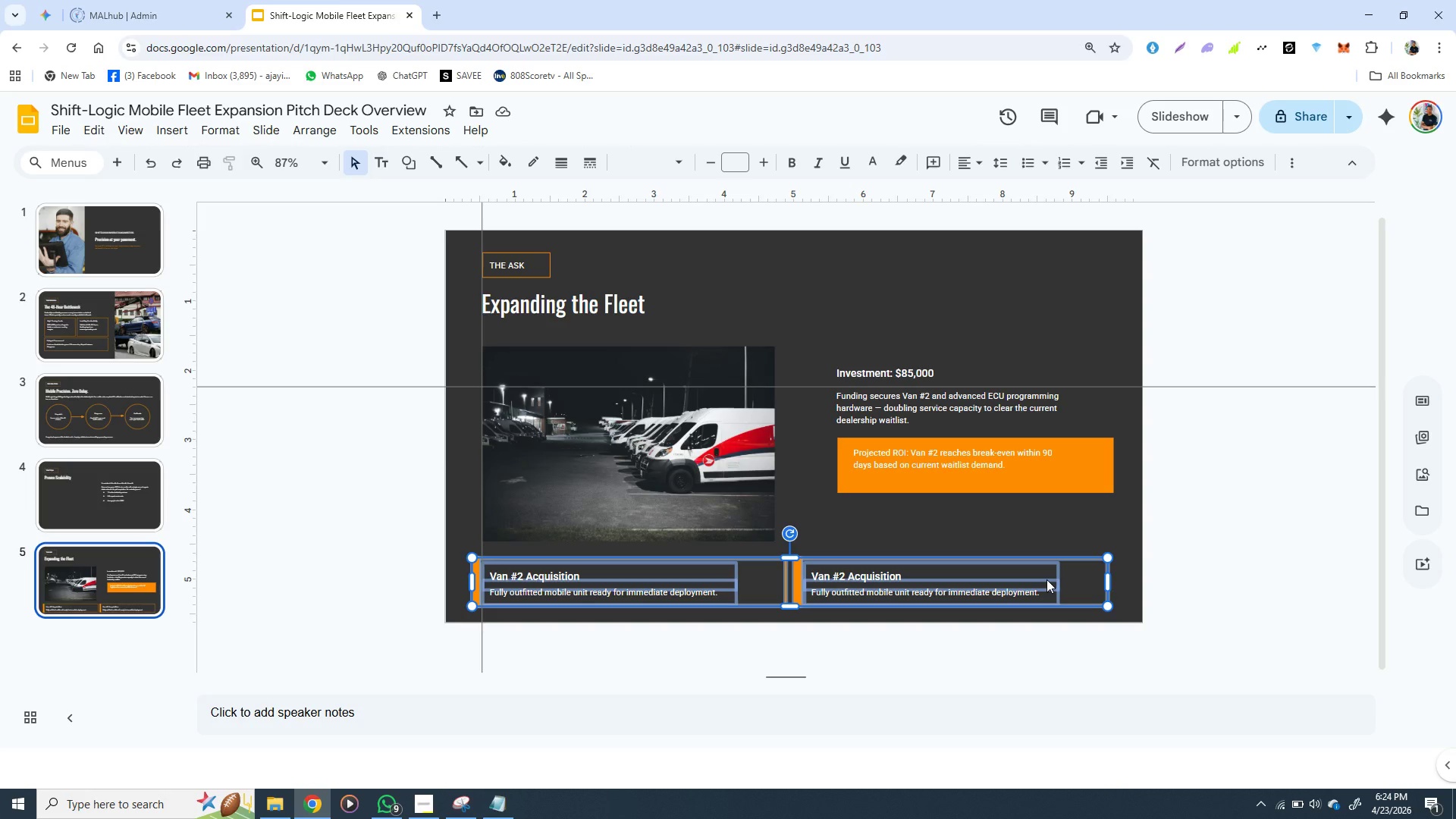 
hold_key(key=ArrowRight, duration=0.98)
 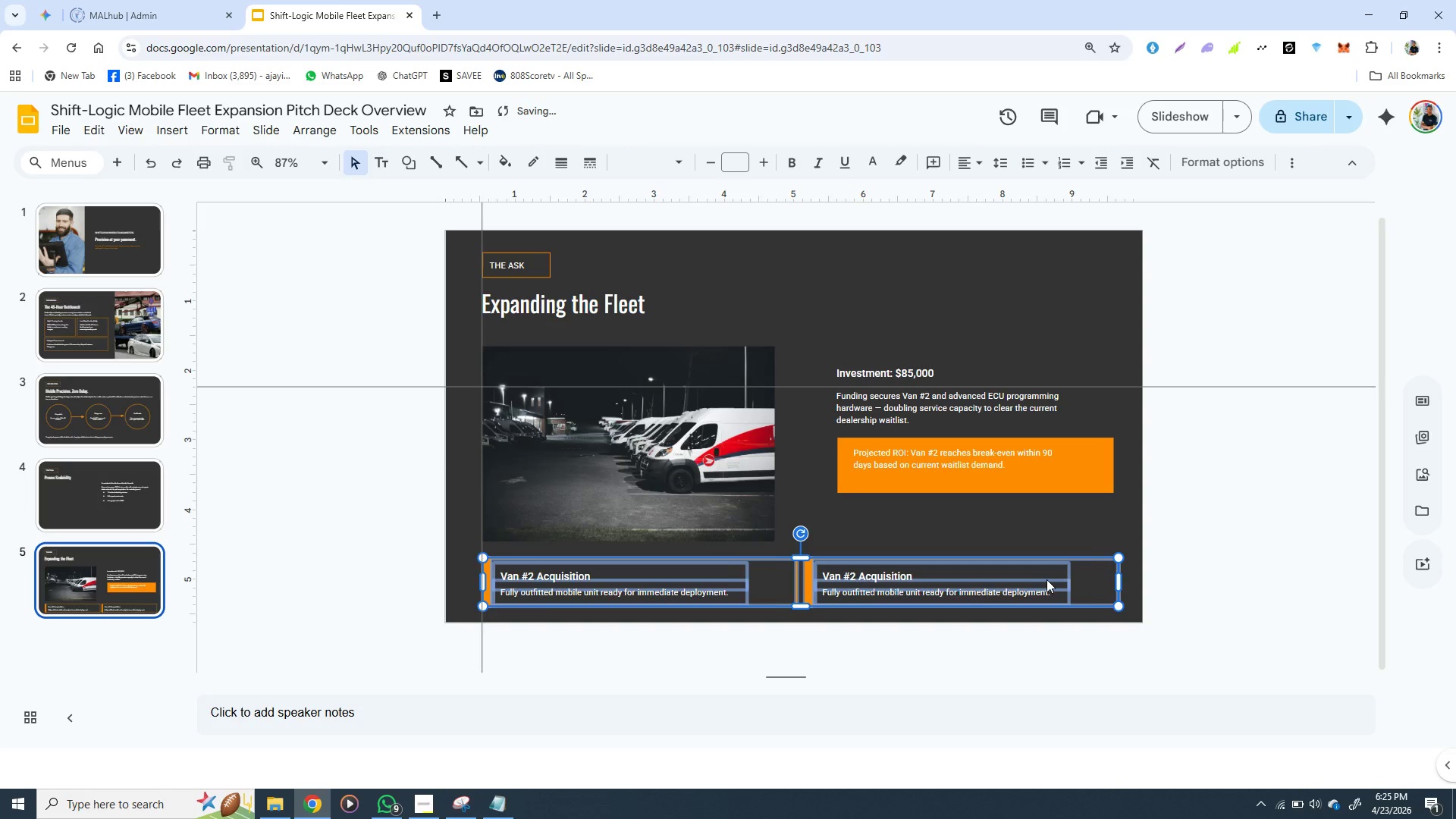 
key(ArrowRight)
 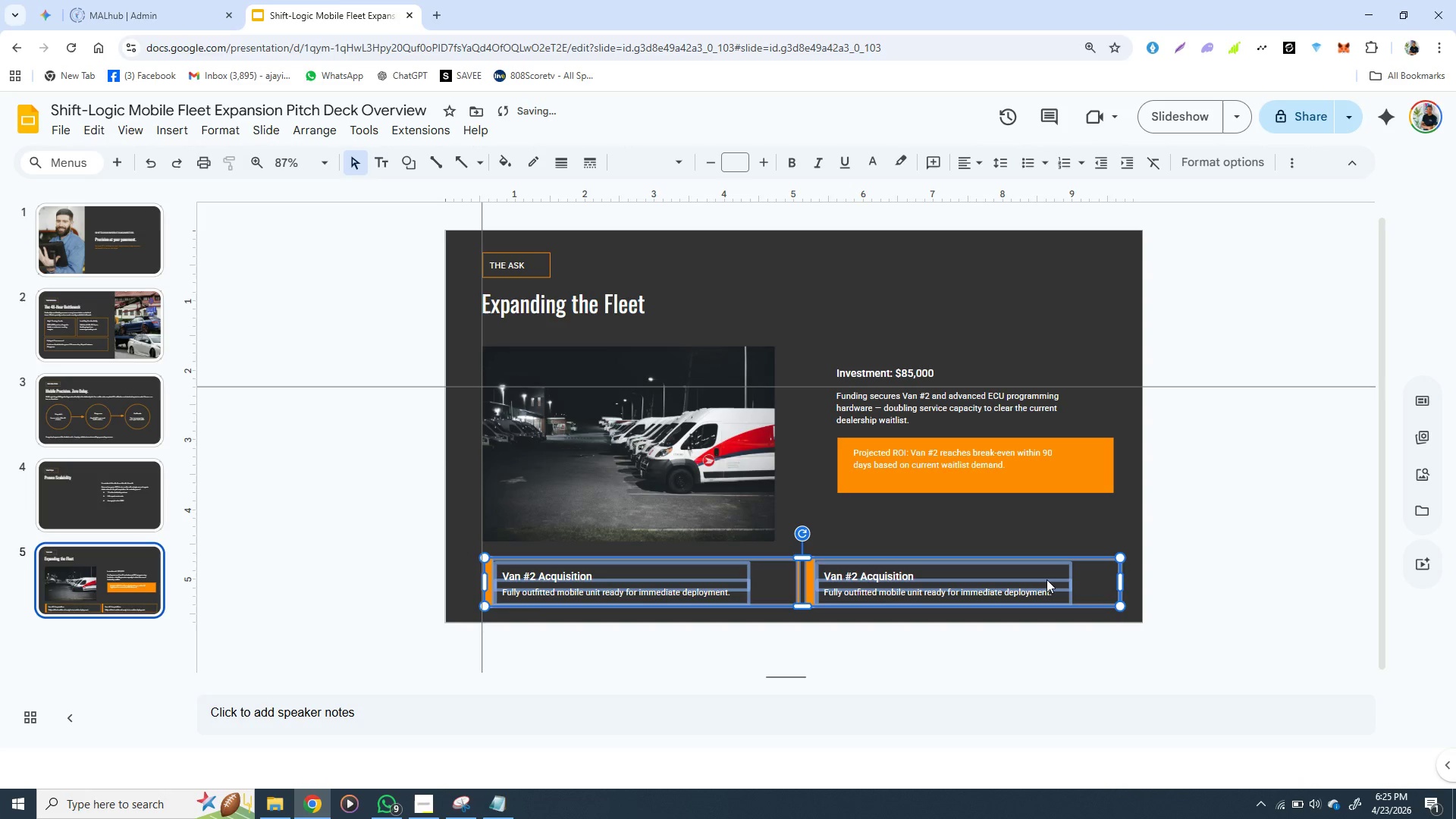 
key(ArrowRight)
 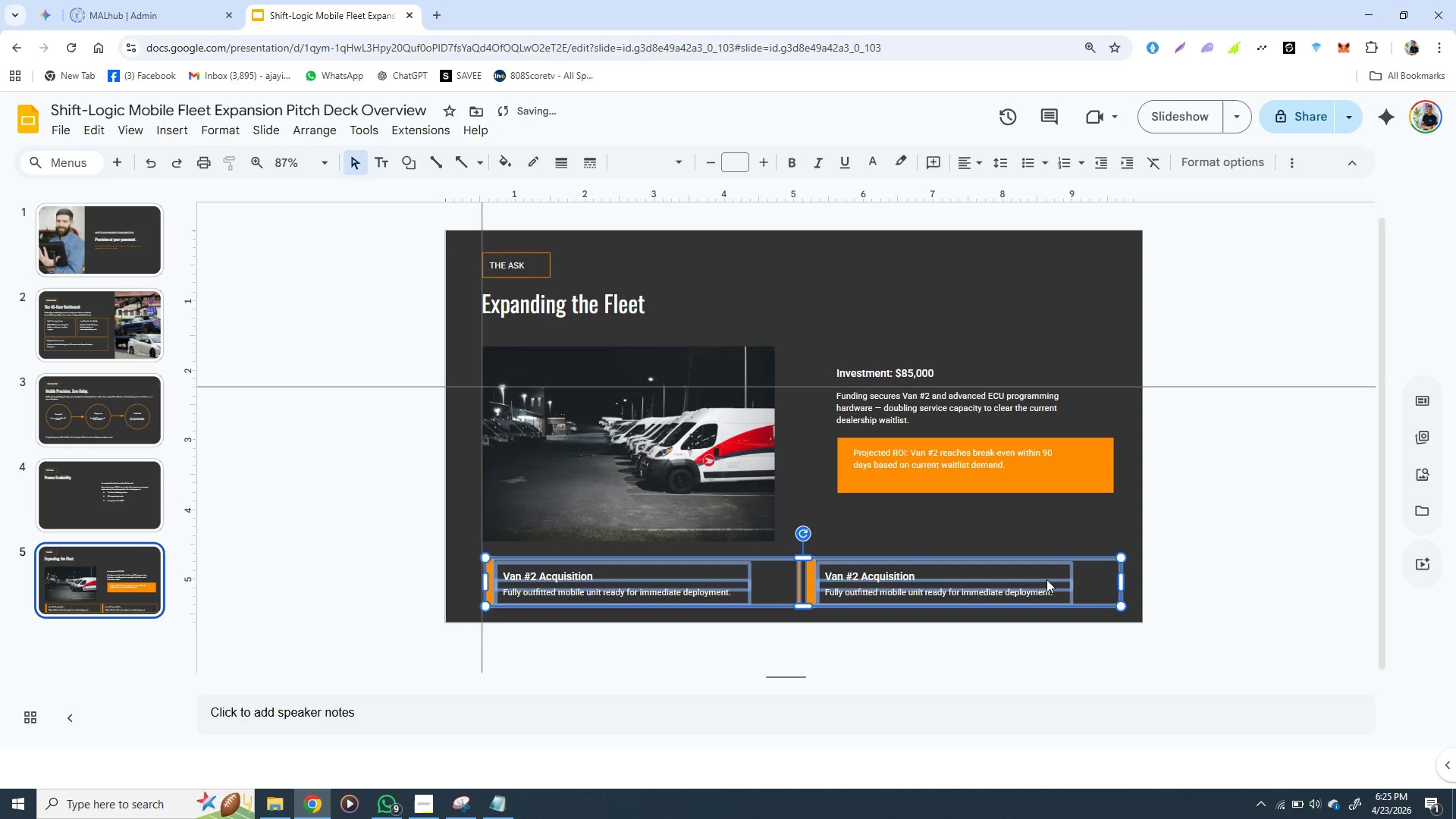 
key(ArrowRight)
 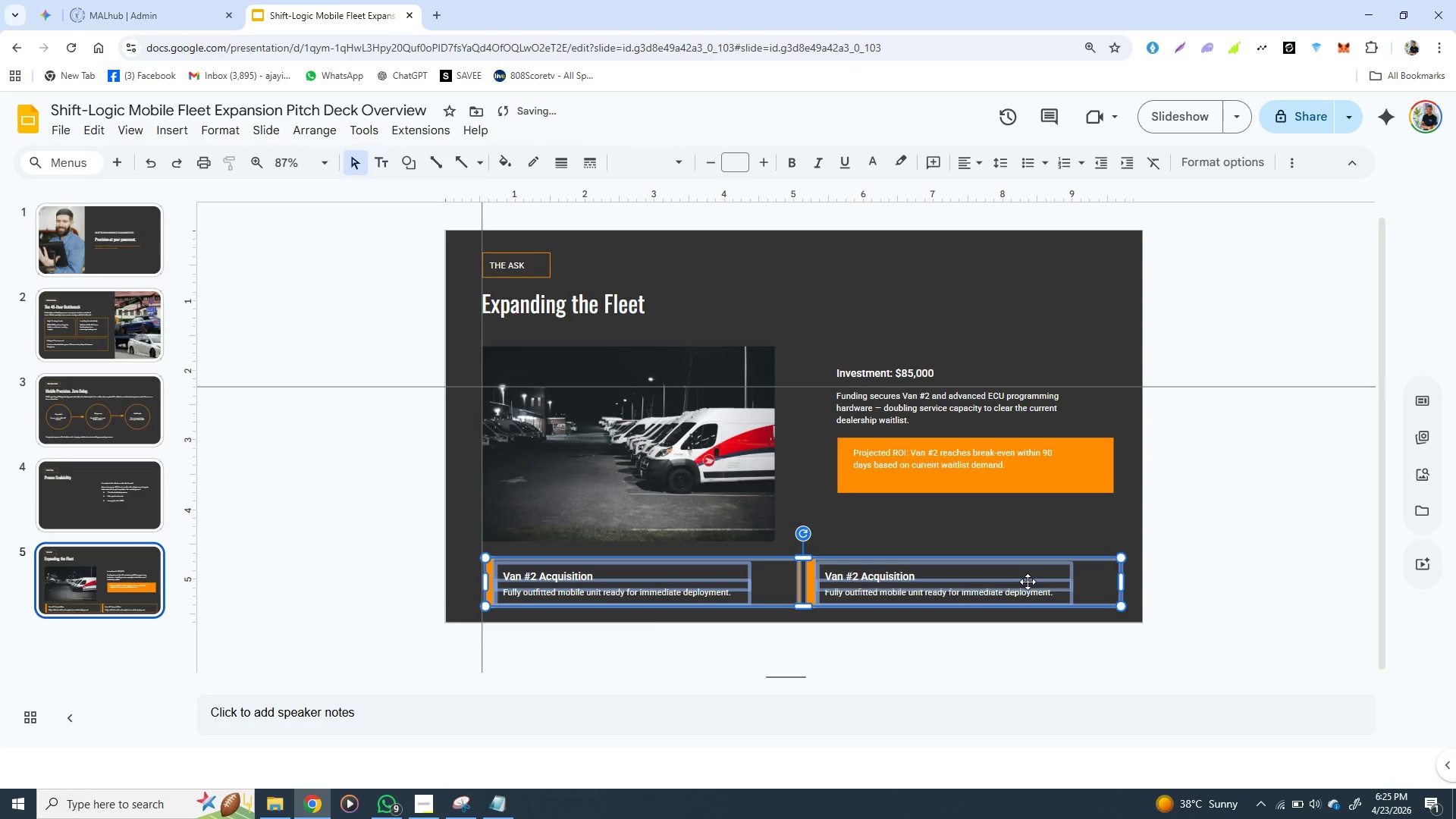 
key(ArrowLeft)
 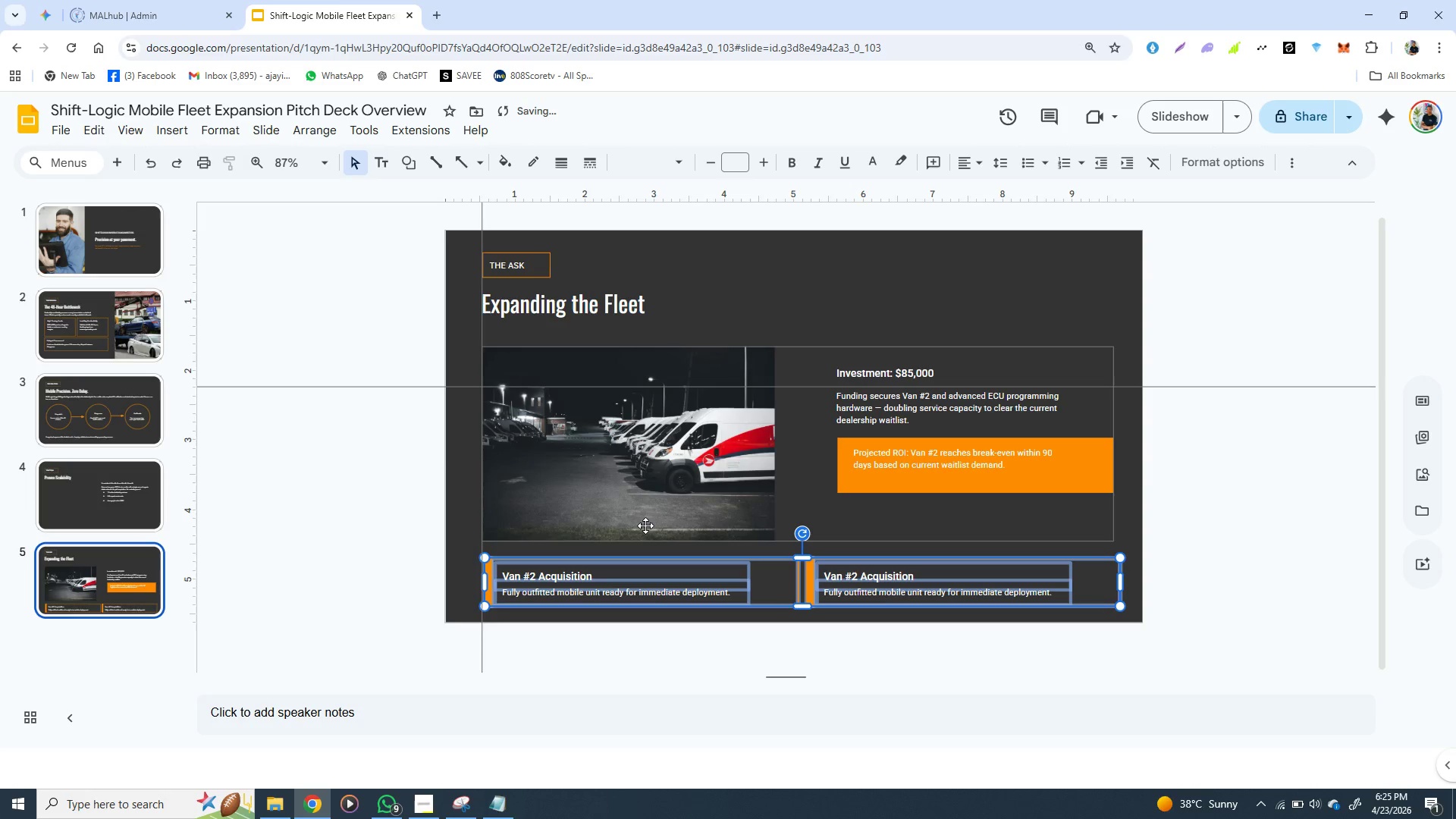 
left_click([645, 526])
 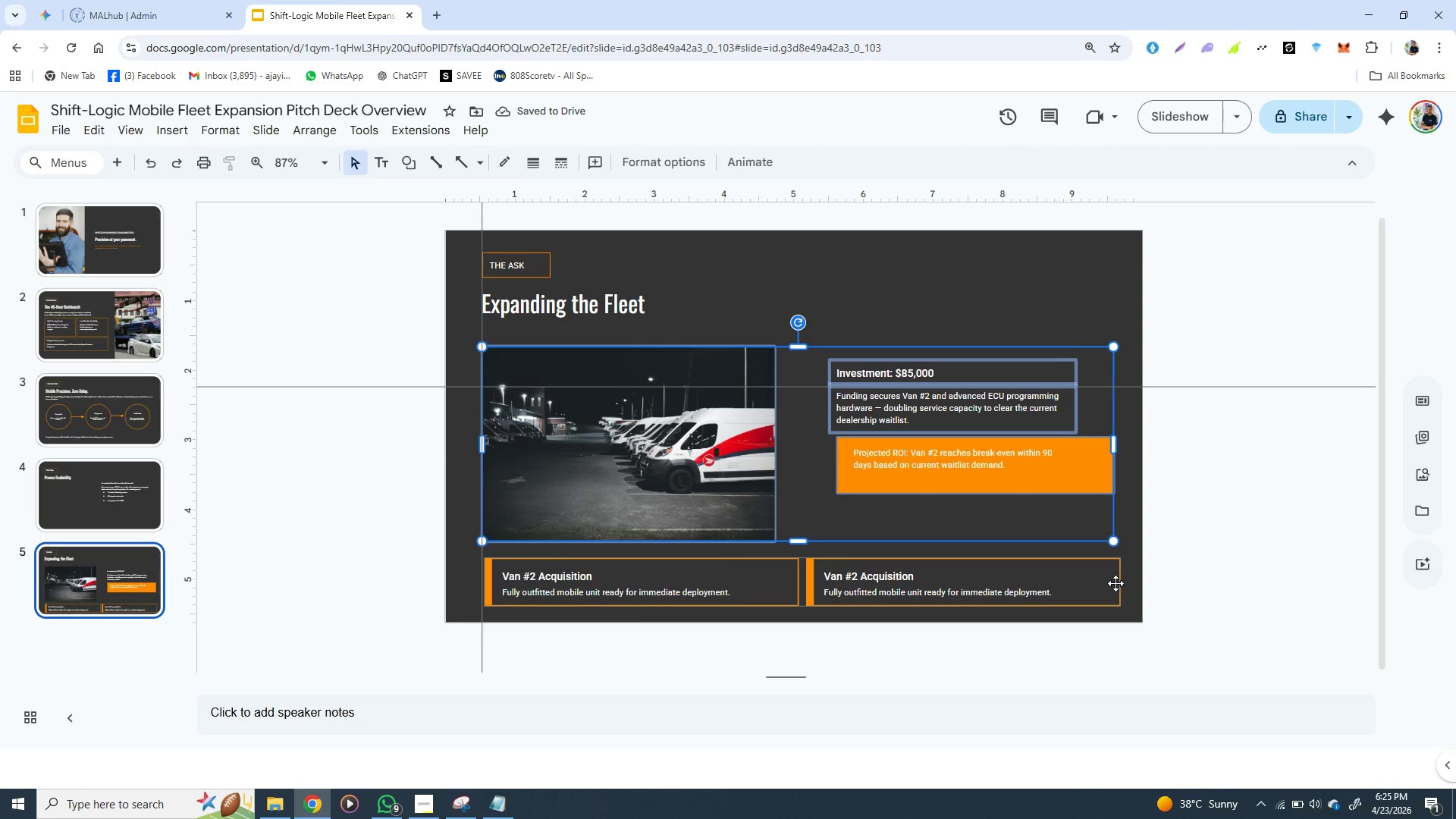 
left_click([1124, 583])
 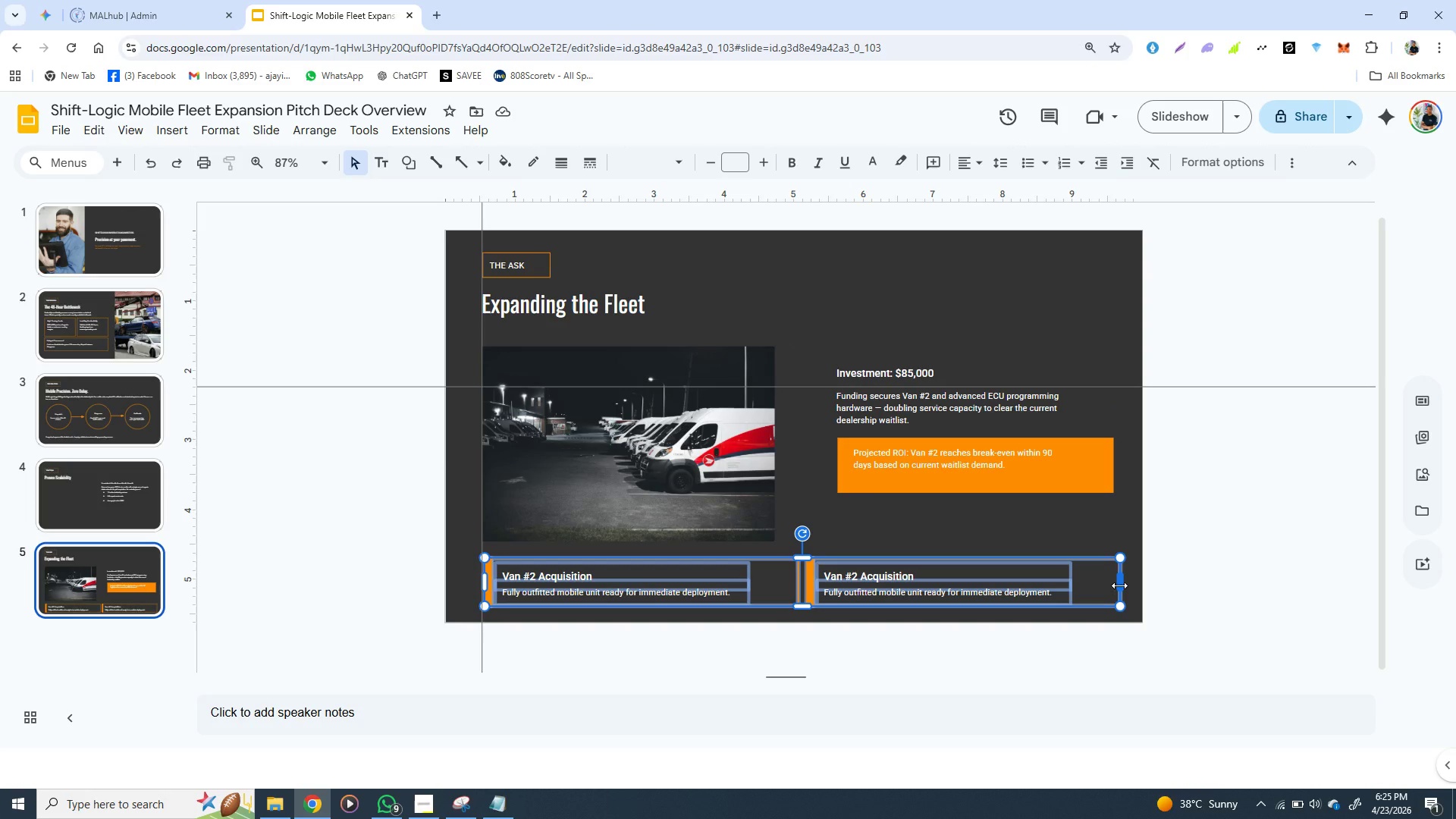 
left_click_drag(start_coordinate=[1119, 585], to_coordinate=[1110, 585])
 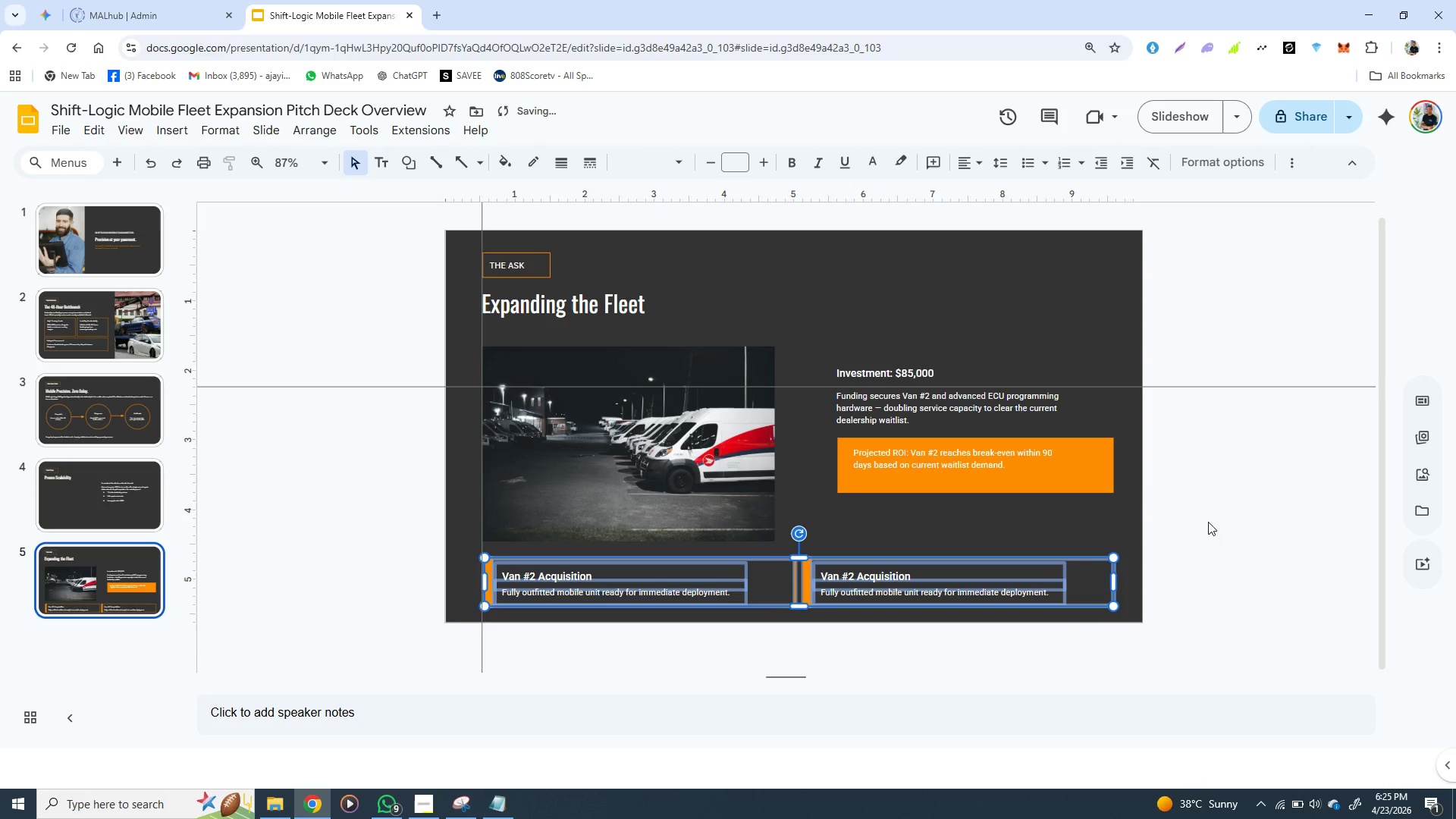 
left_click([1213, 519])
 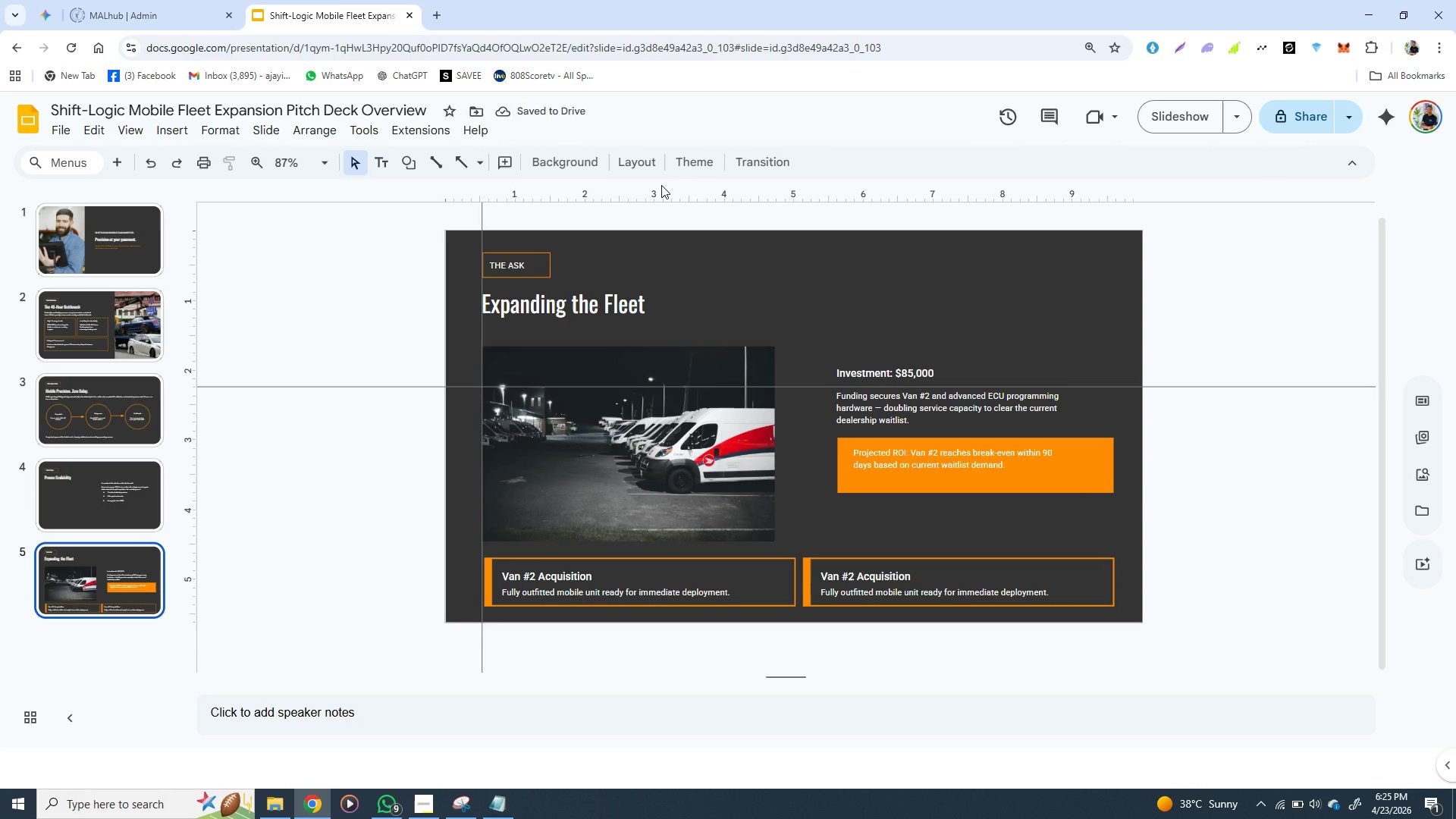 
left_click([660, 185])
 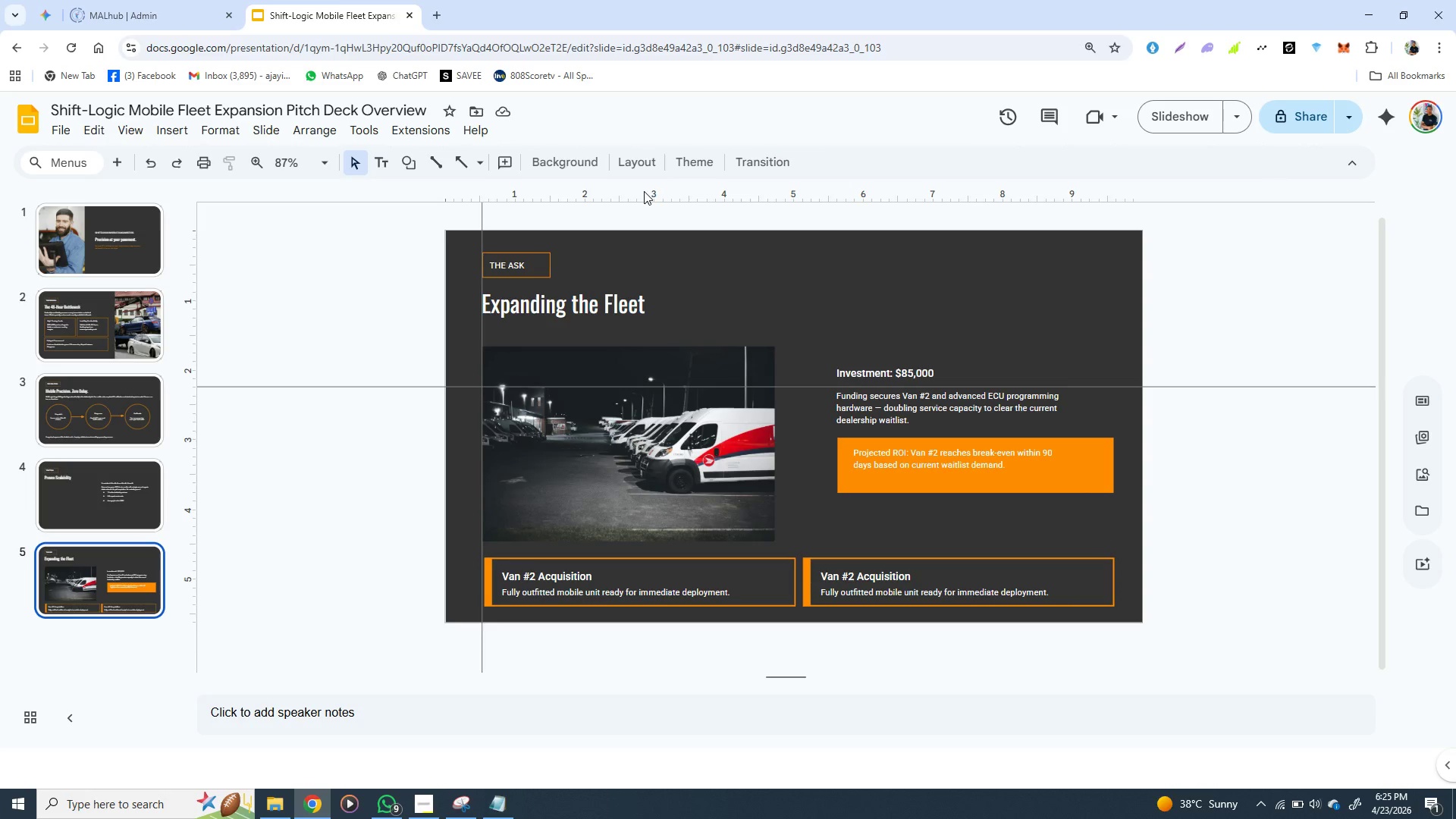 
left_click([644, 191])
 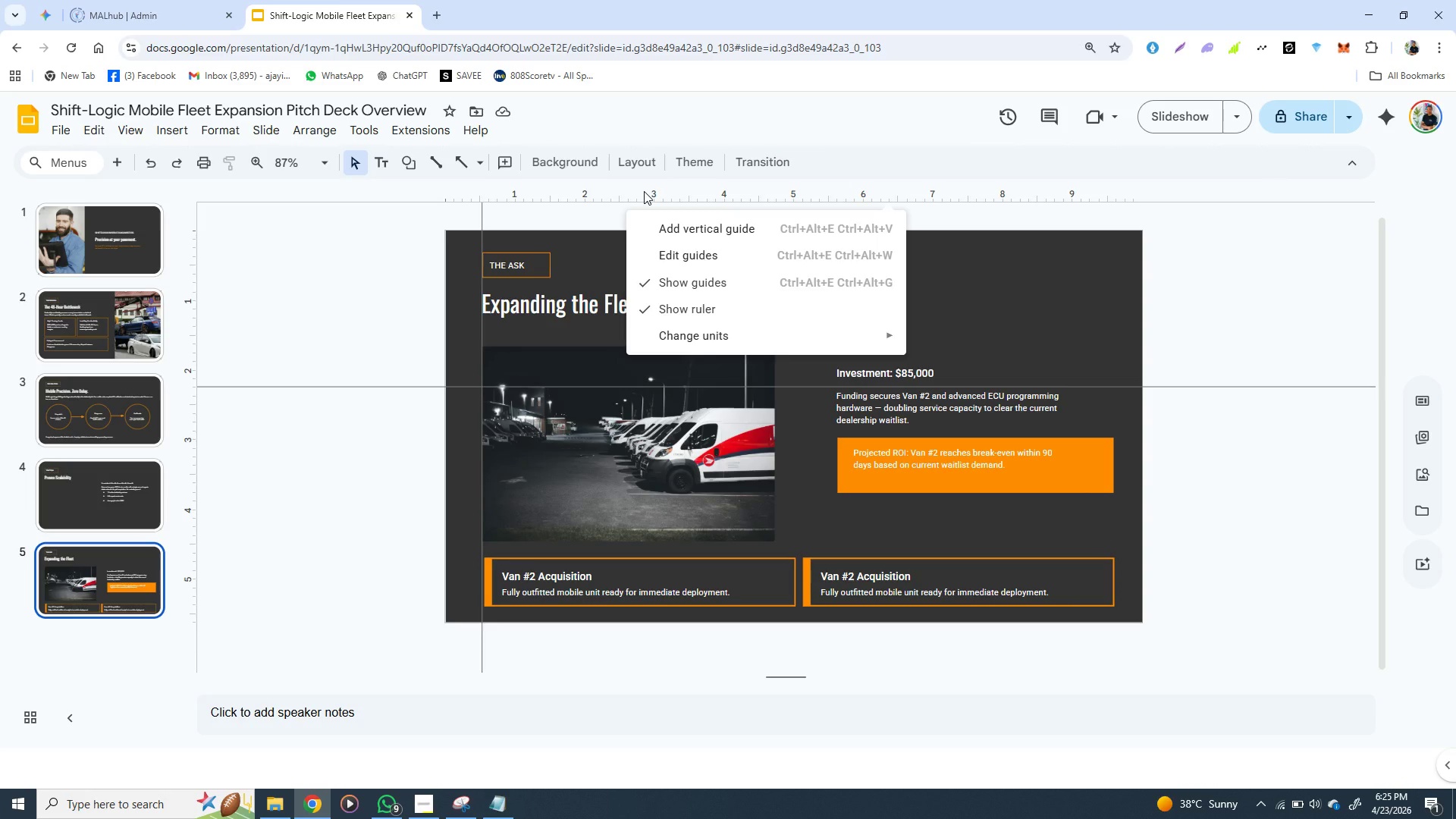 
wait(8.06)
 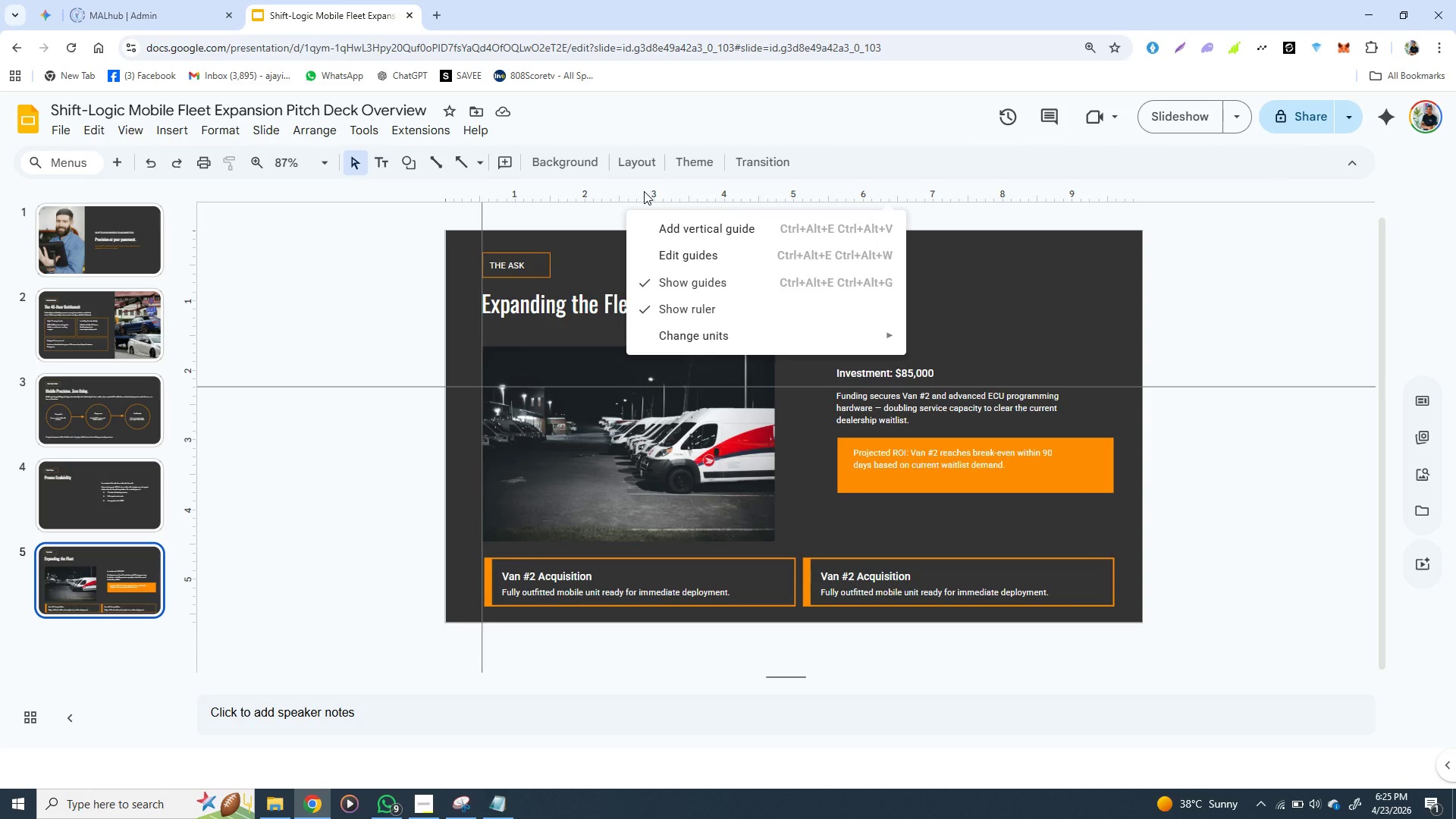 
left_click([657, 284])
 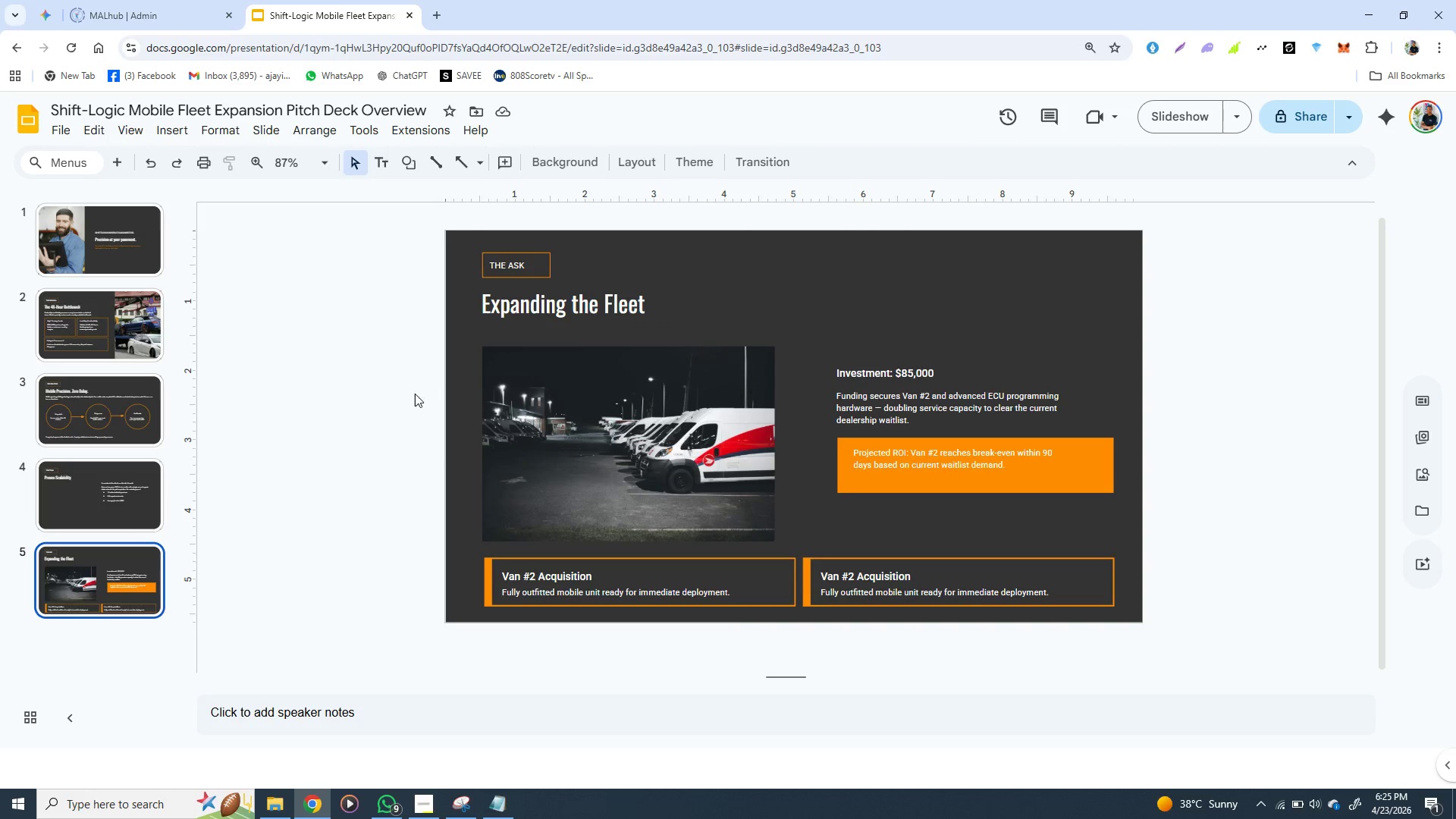 
left_click([398, 403])
 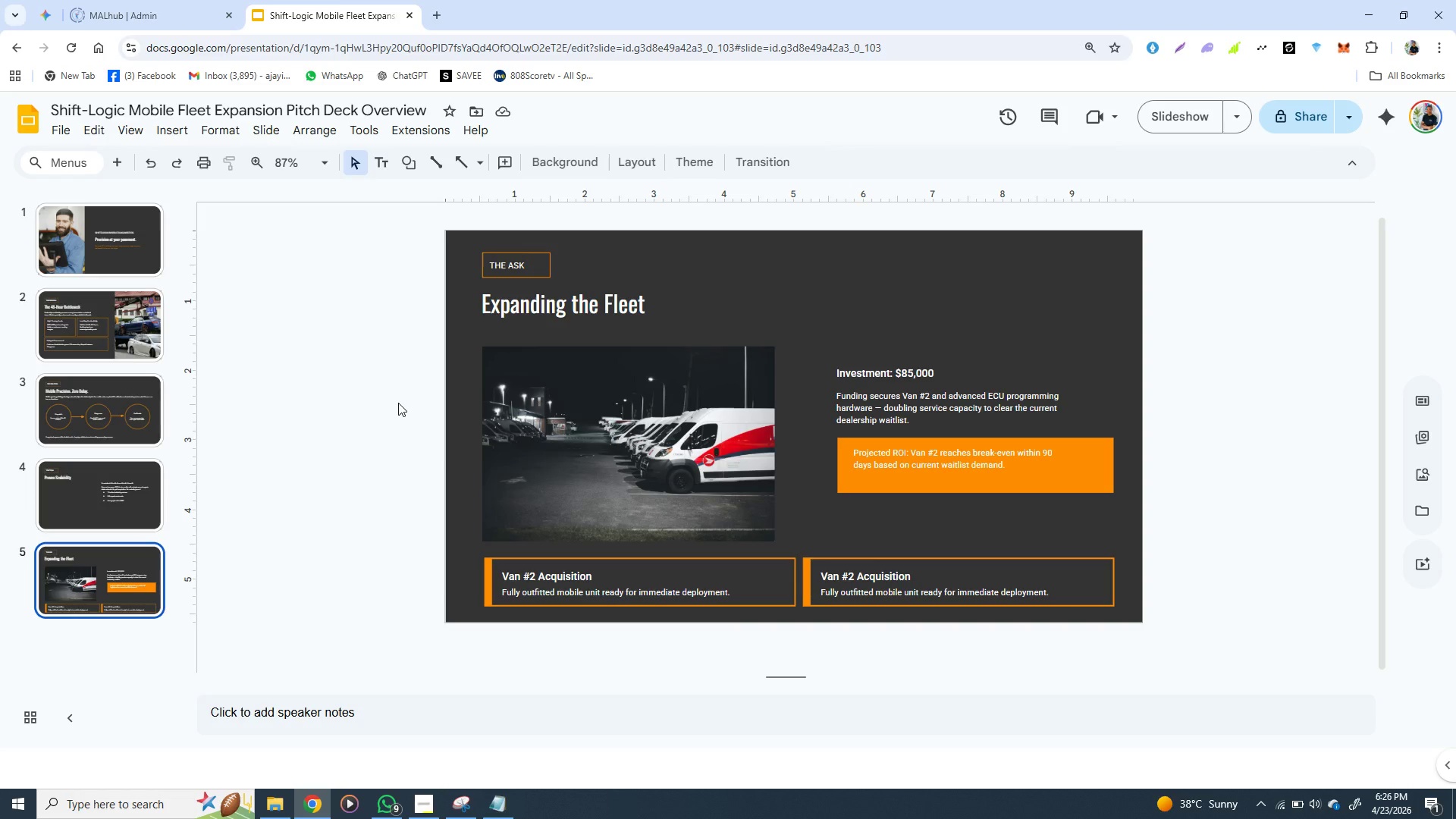 
wait(83.11)
 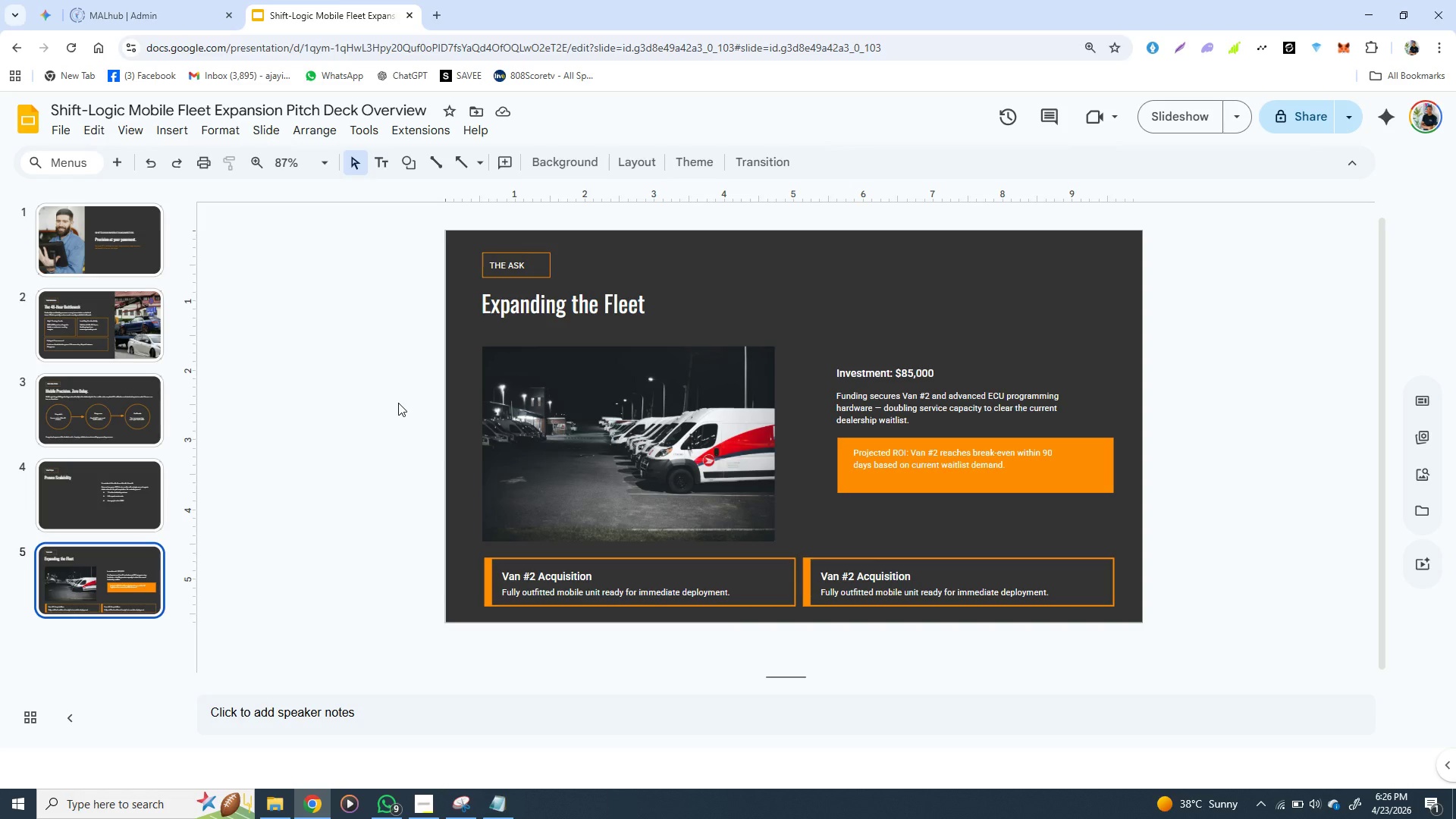 
left_click([619, 414])
 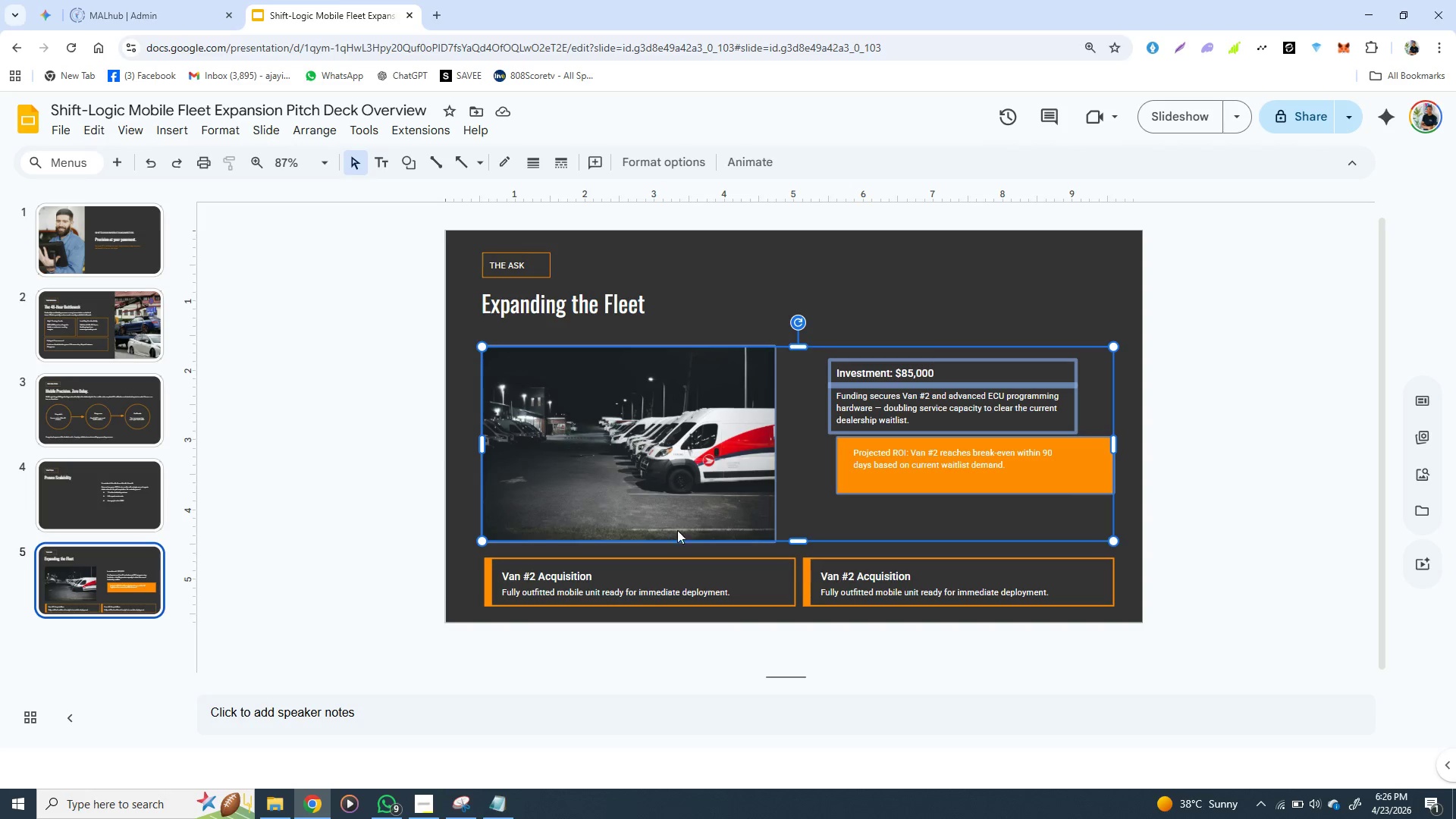 
left_click([886, 581])
 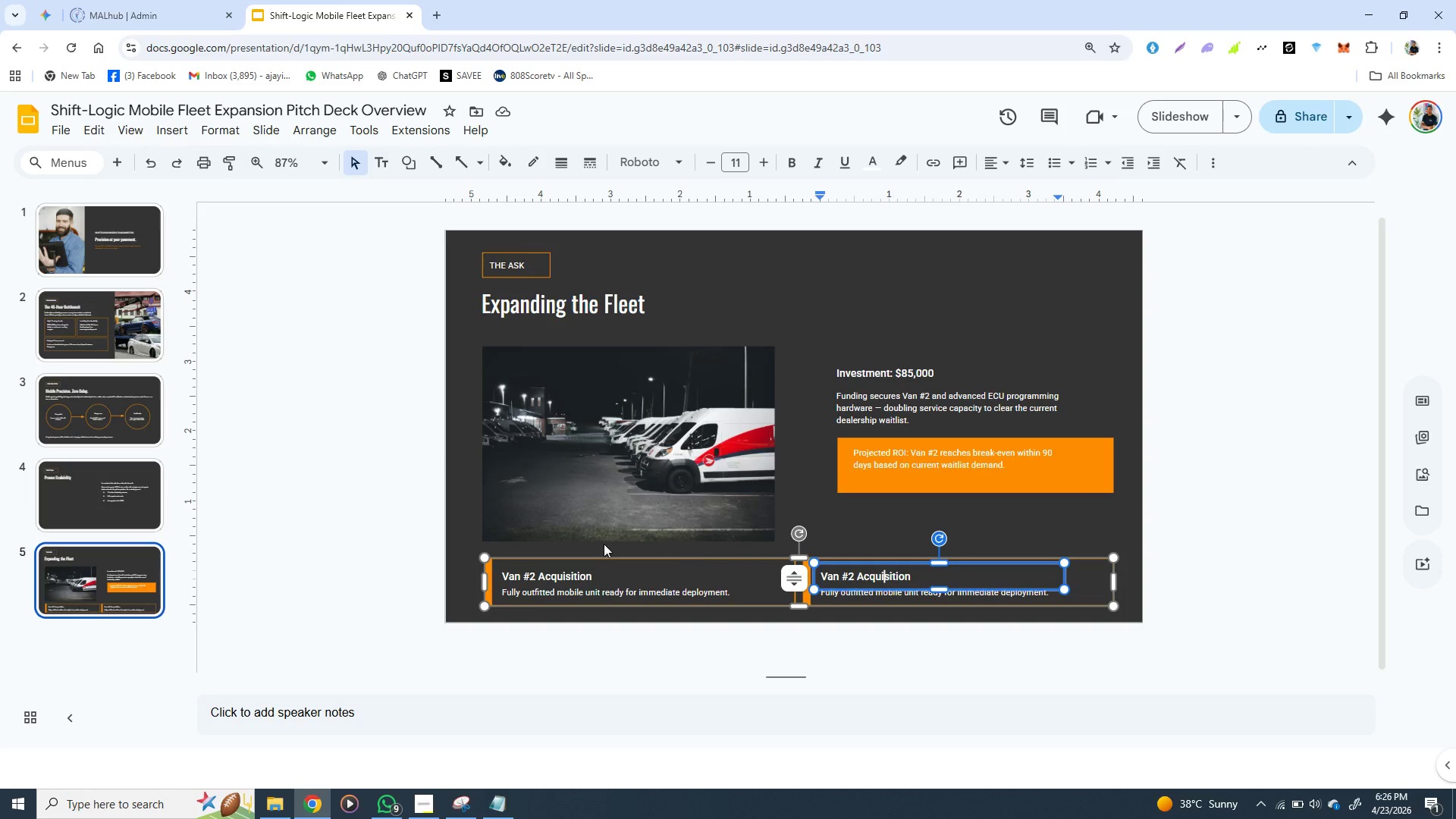 
left_click([585, 520])
 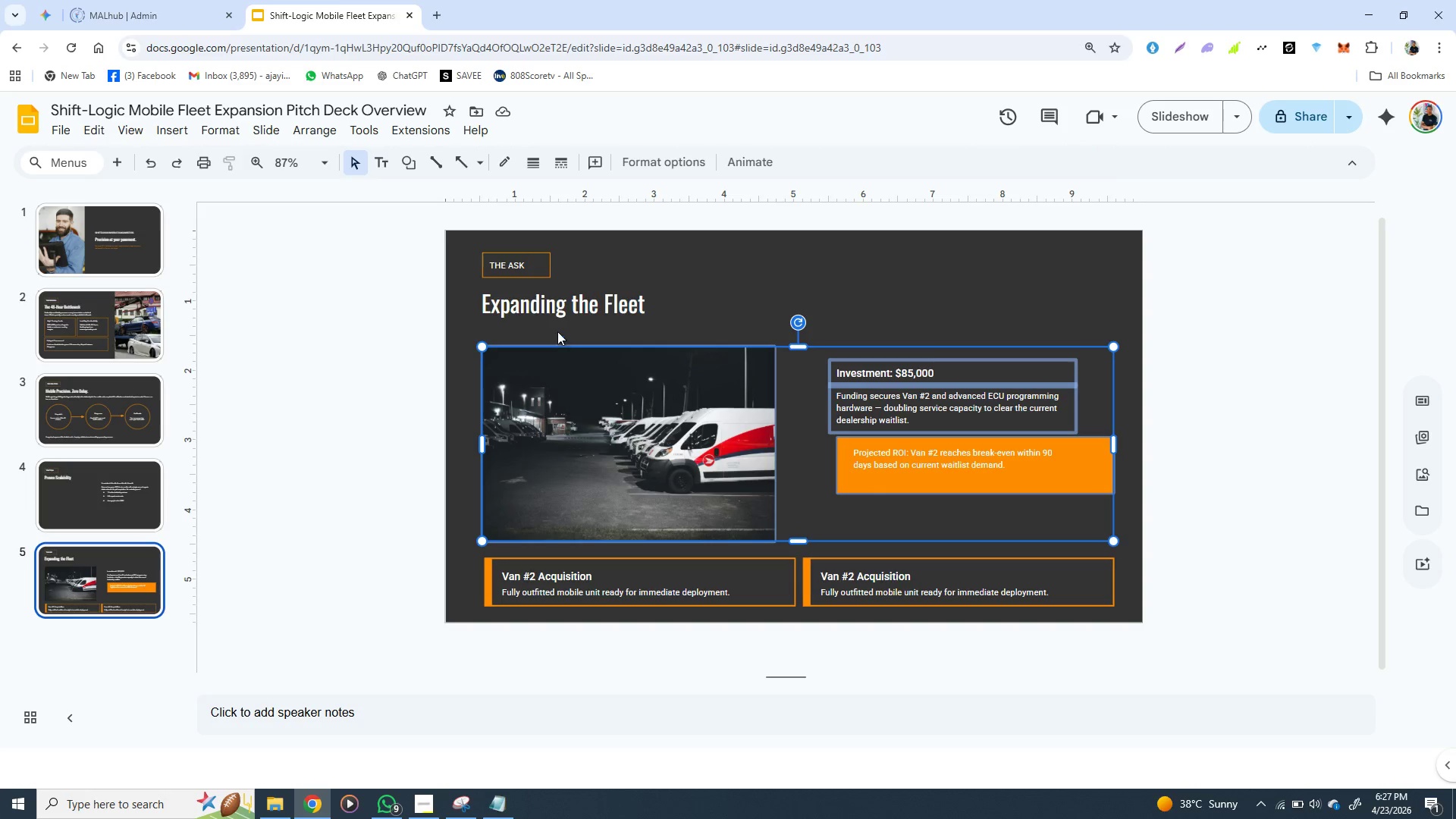 
left_click([554, 305])
 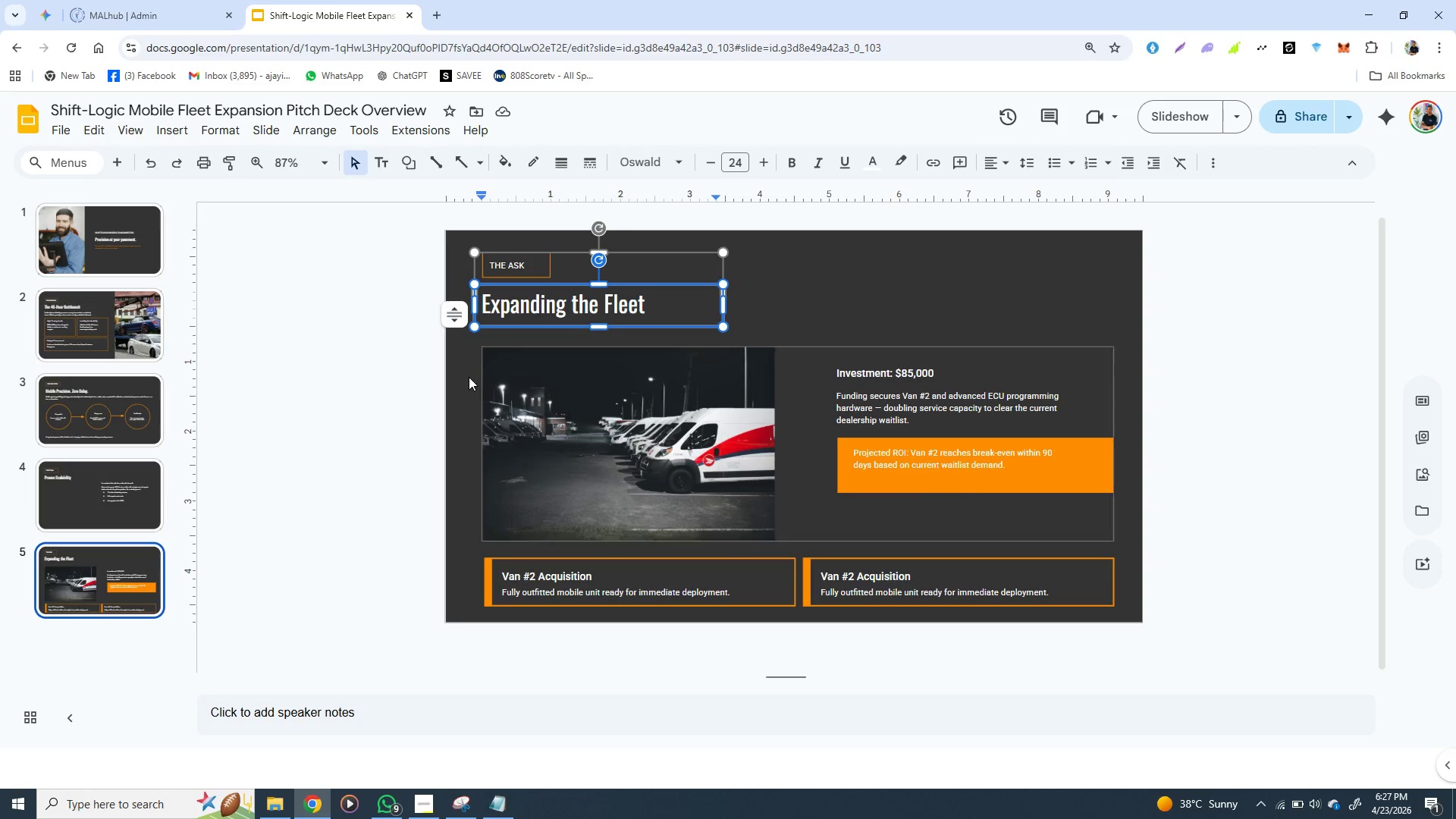 
left_click([464, 382])
 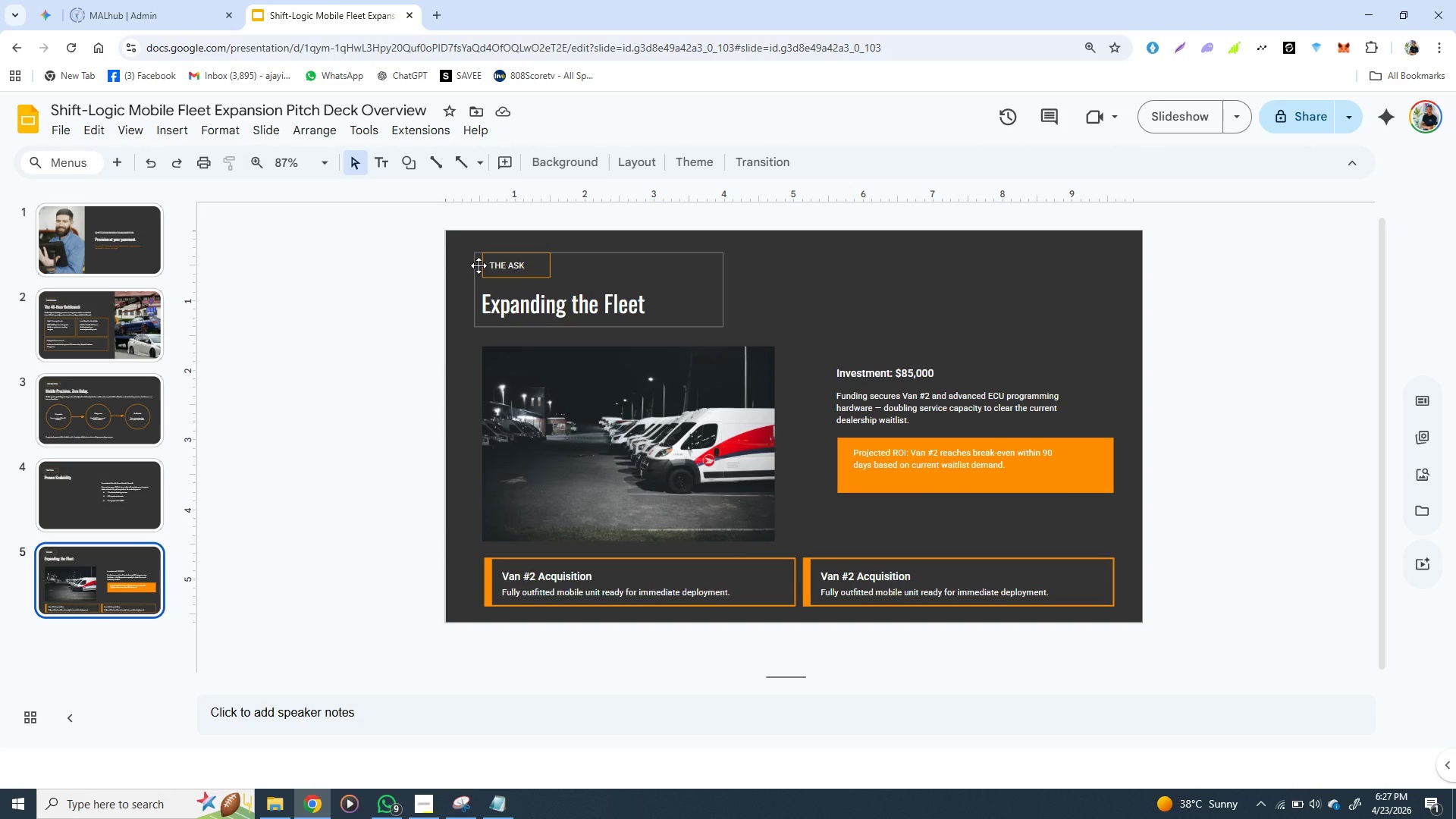 
left_click([479, 265])
 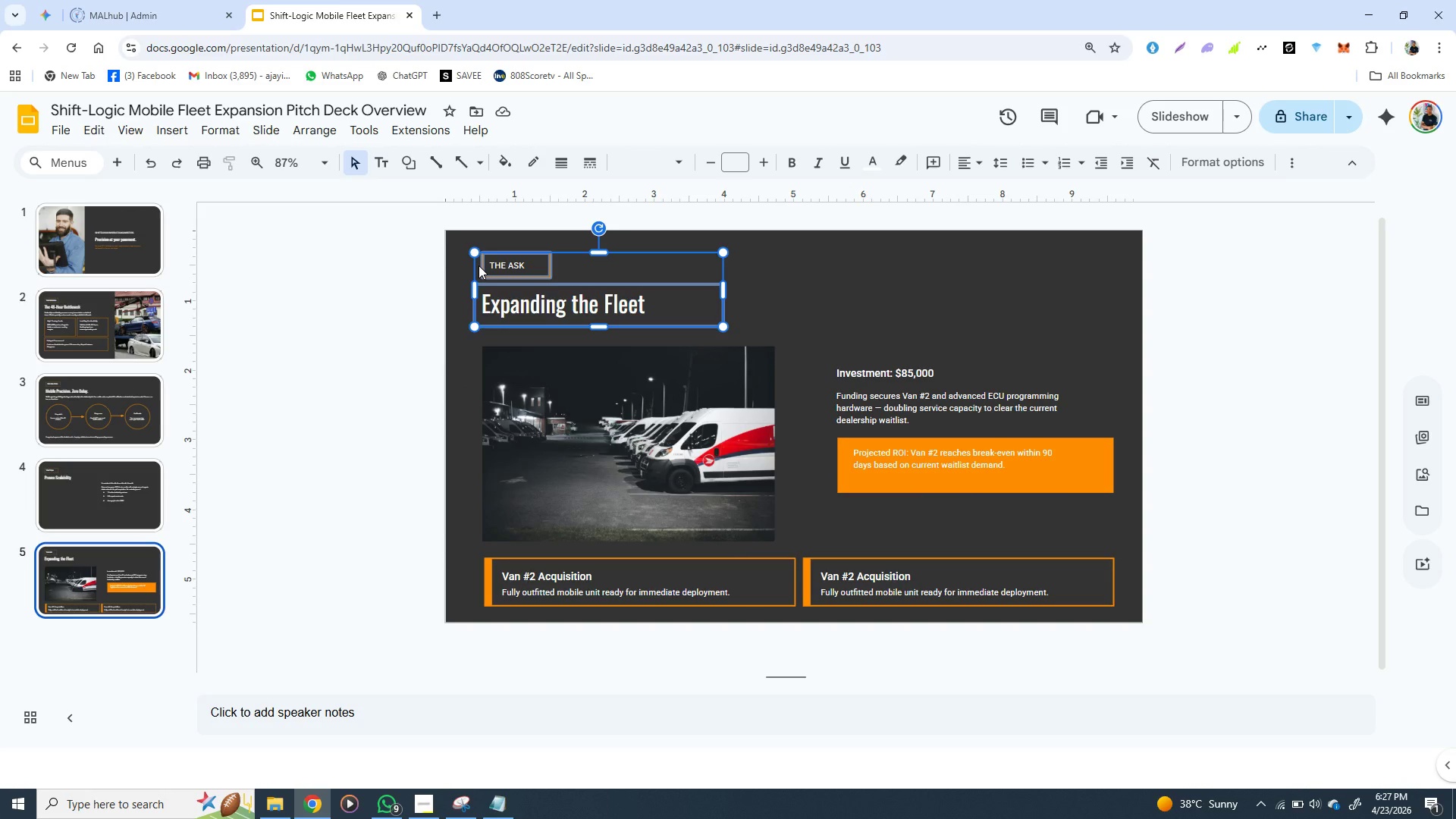 
key(ArrowDown)
 